 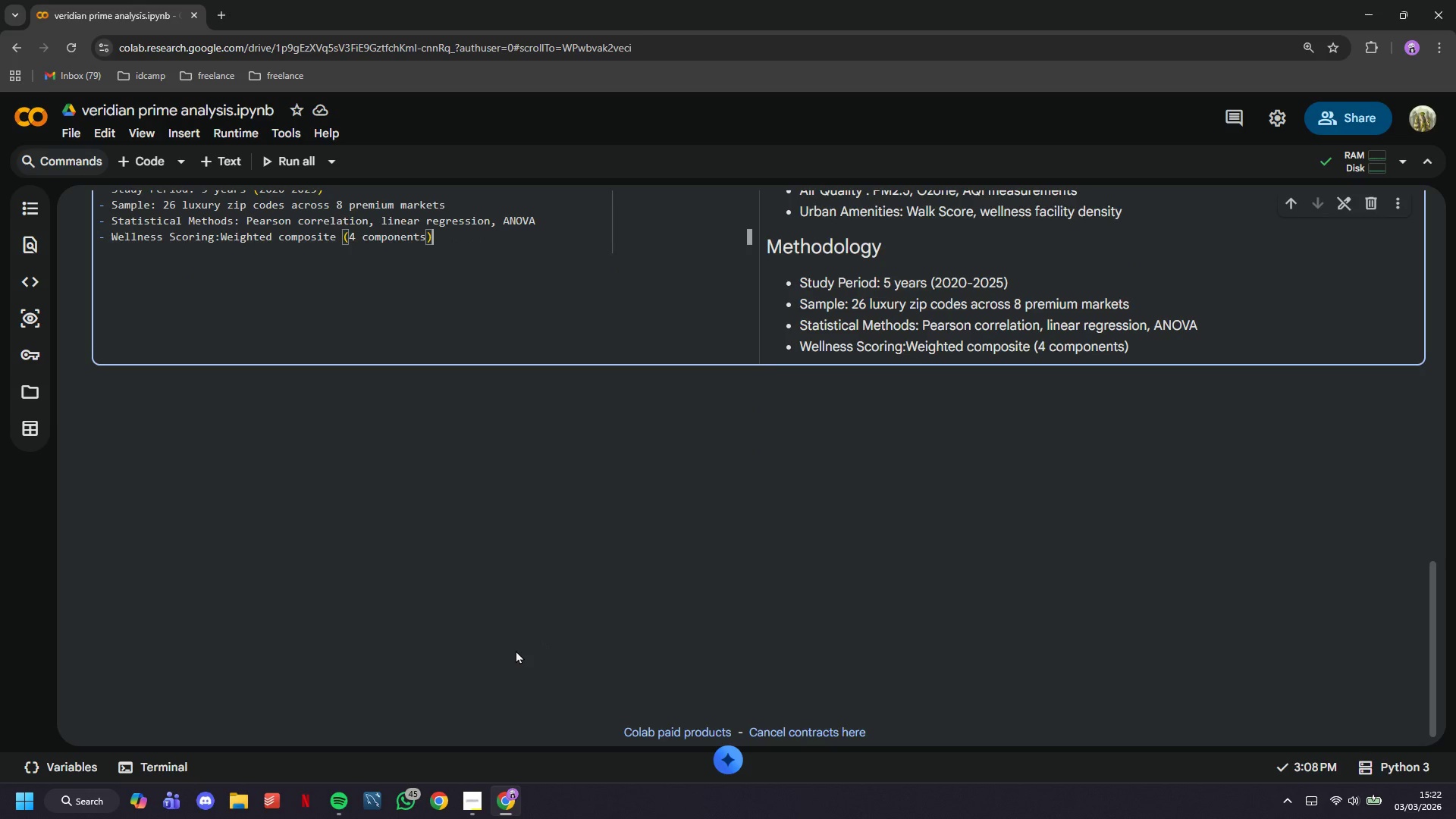 
left_click([234, 173])
 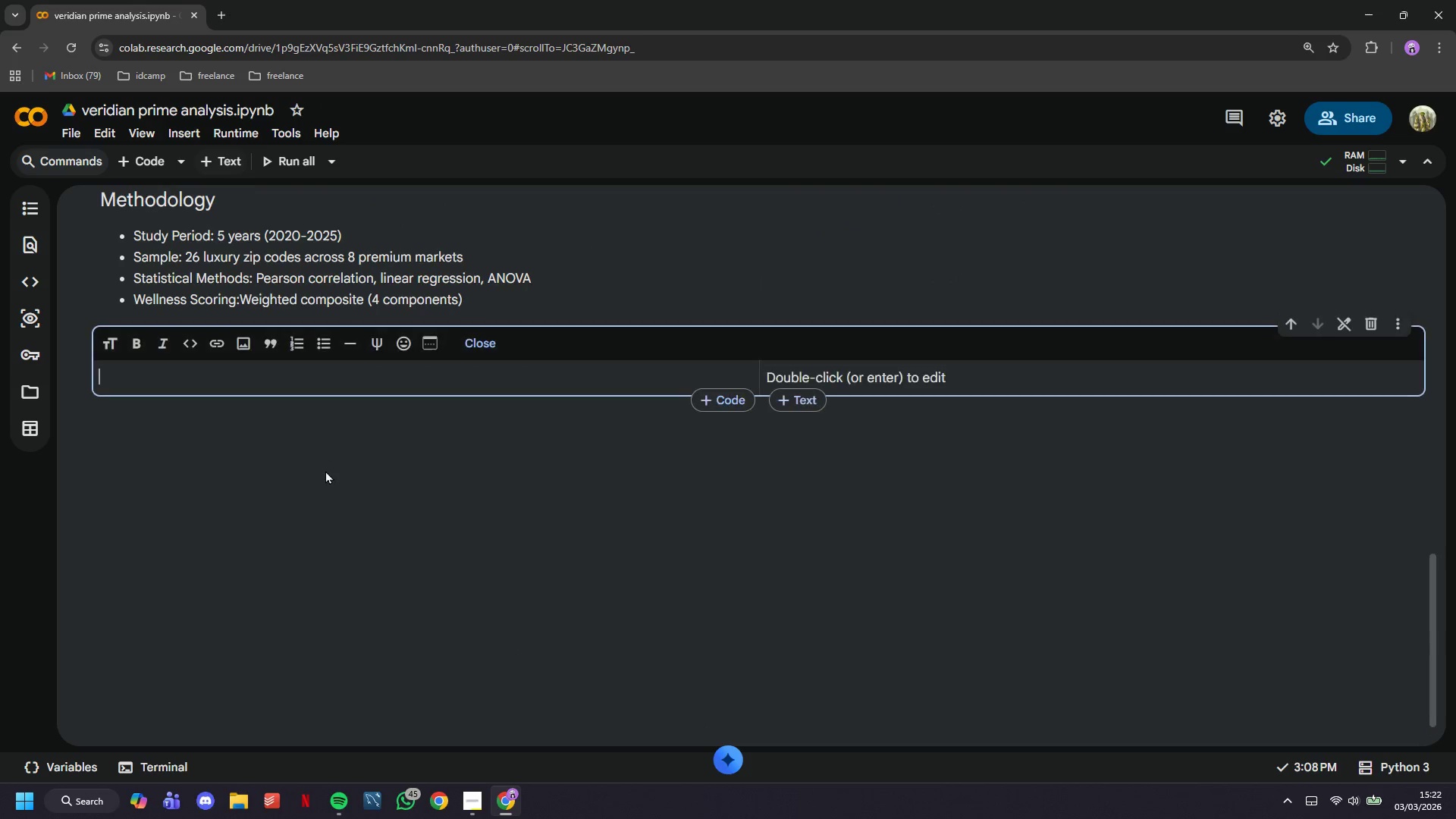 
scroll: coordinate [334, 477], scroll_direction: up, amount: 3.0
 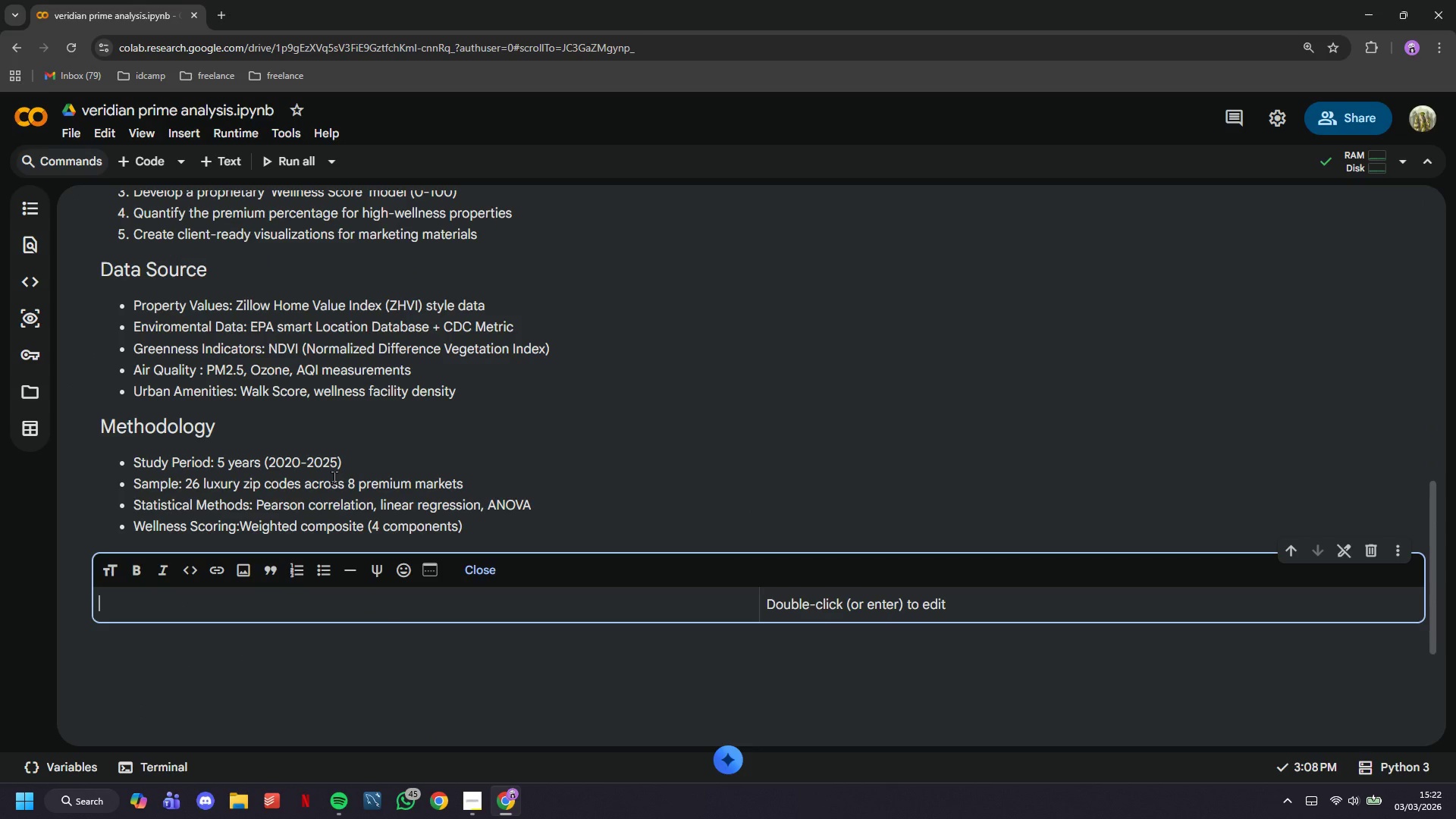 
type(## 2. )
 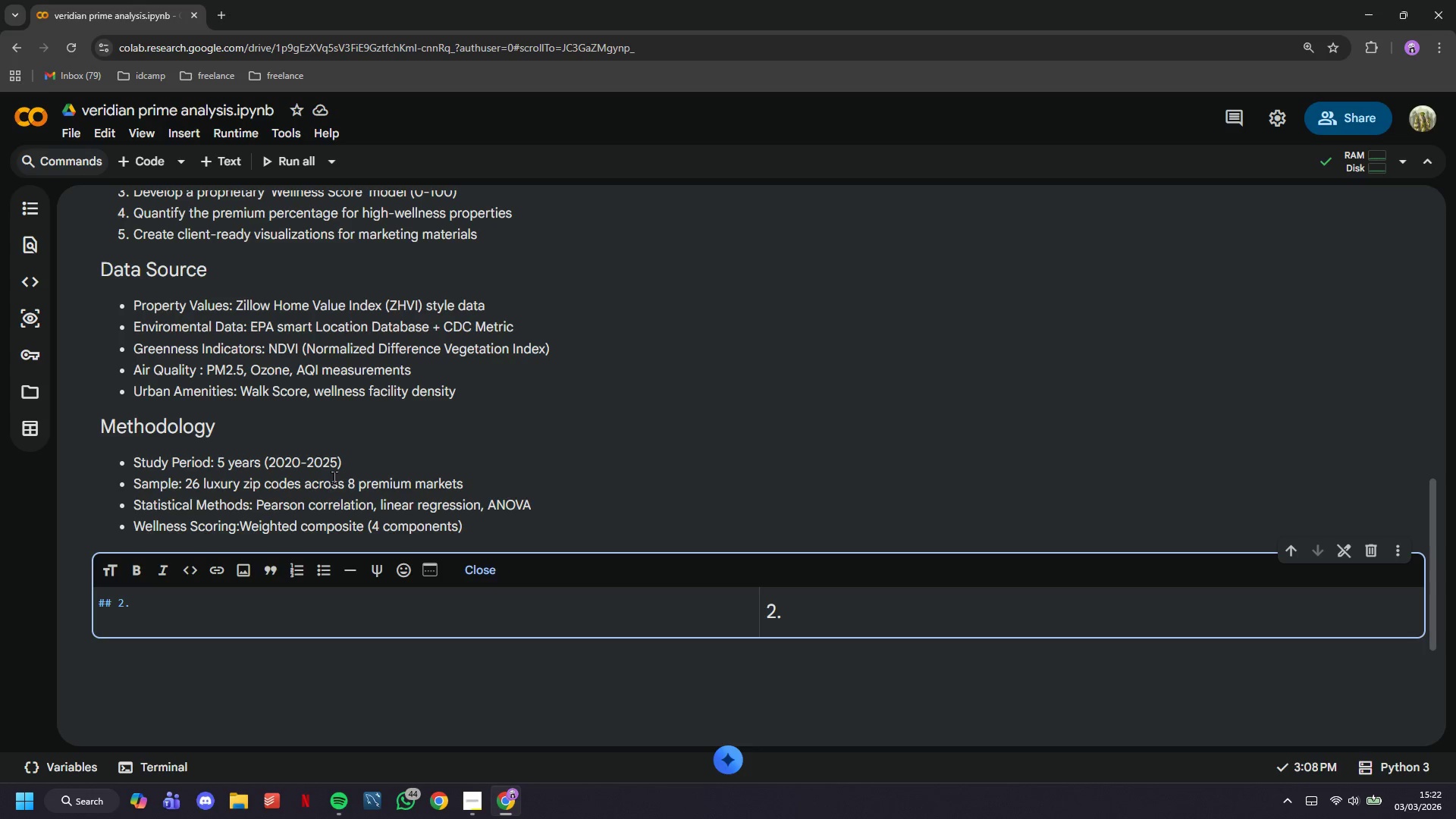 
wait(34.64)
 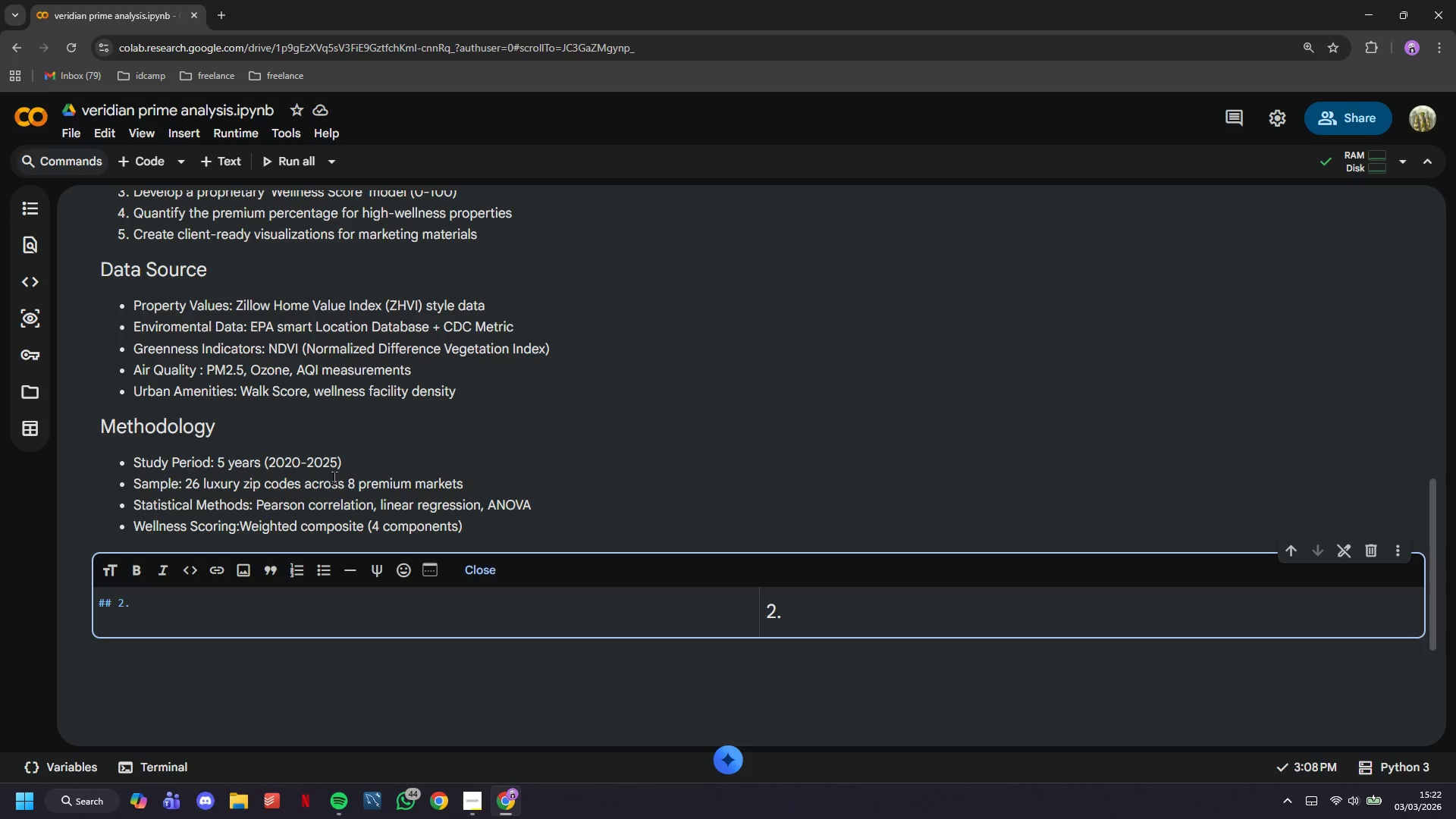 
type(Li)
key(Backspace)
type(iterature Review - Academic Foundation)
 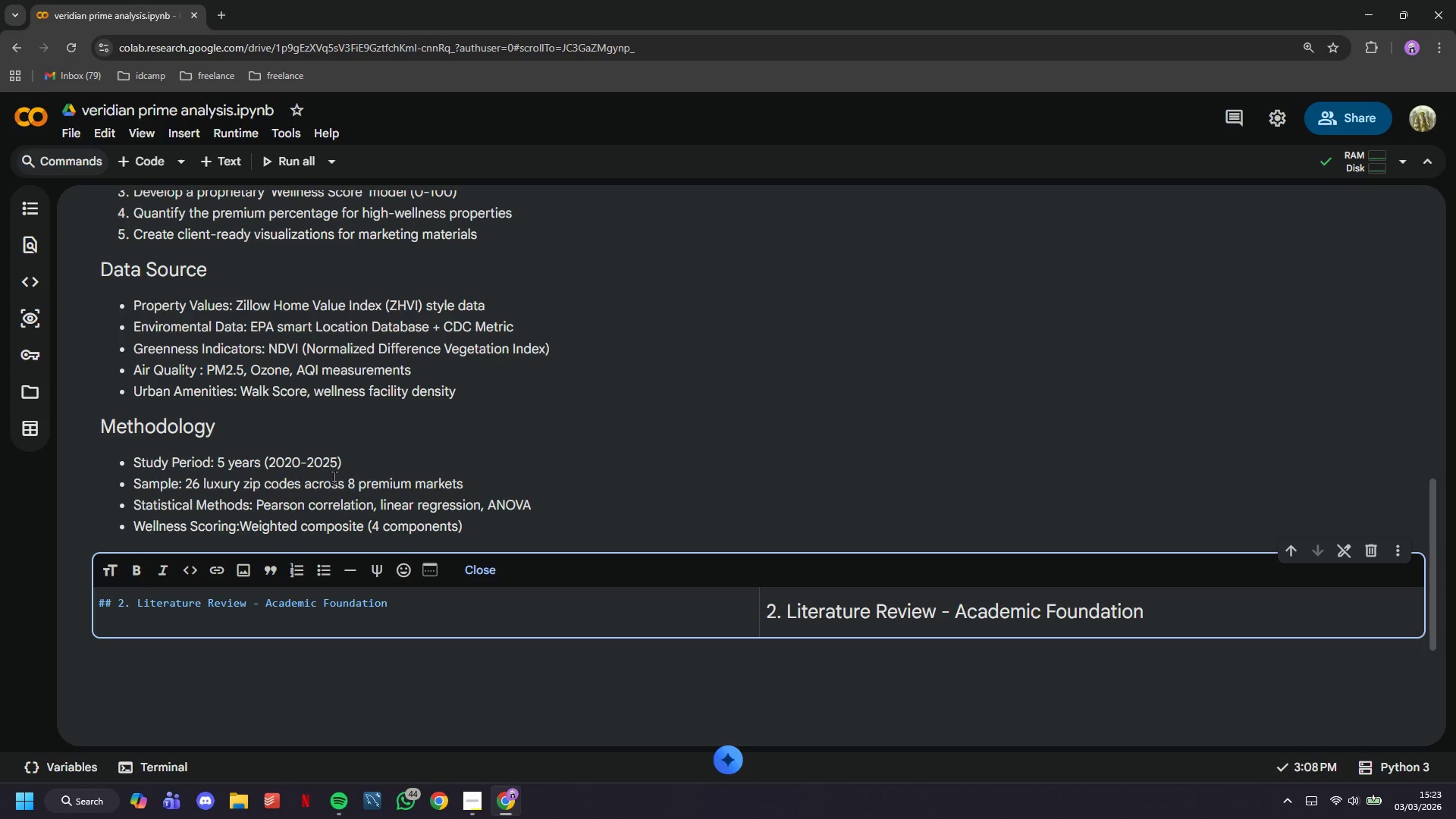 
wait(9.42)
 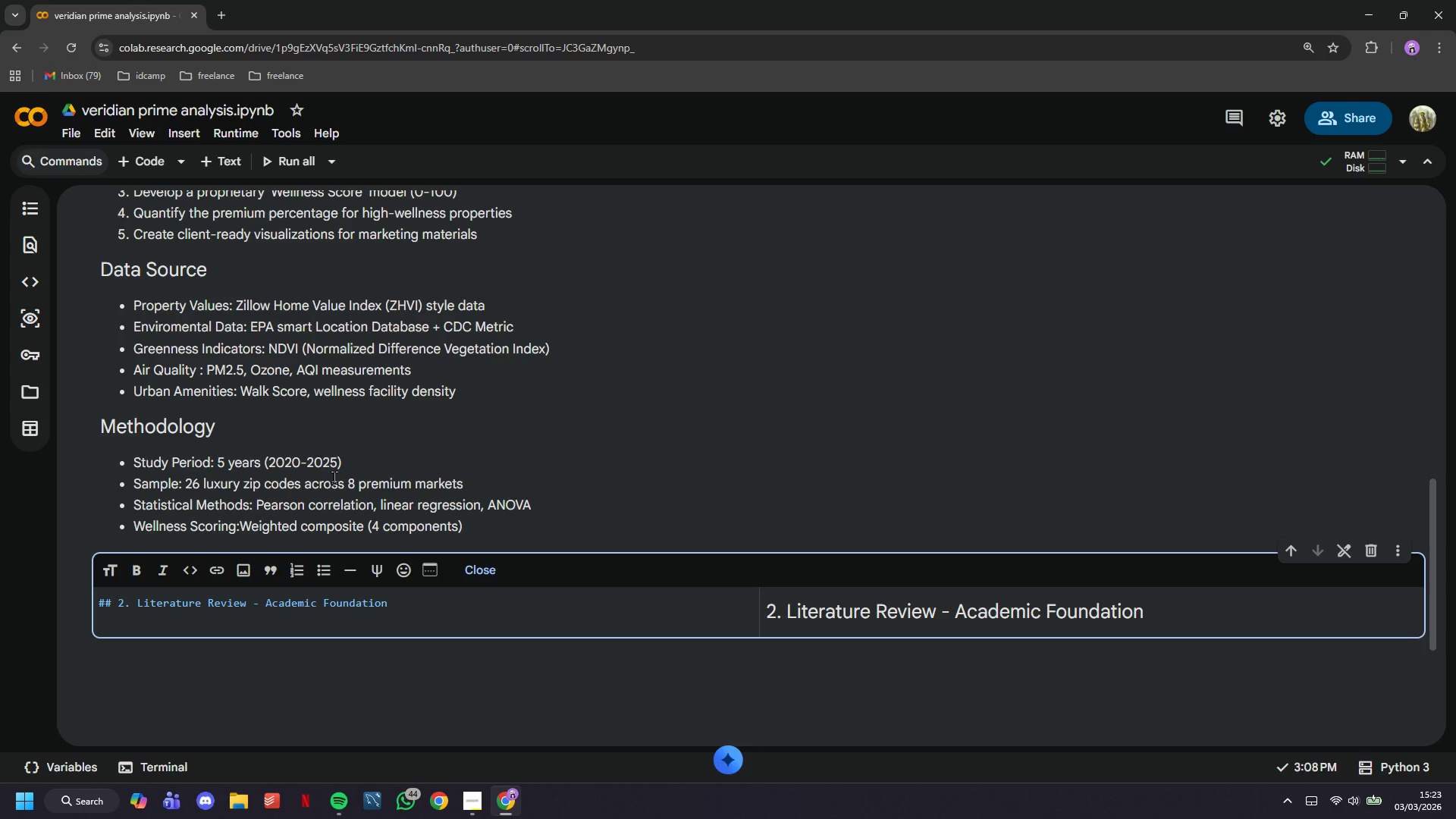 
key(Enter)
 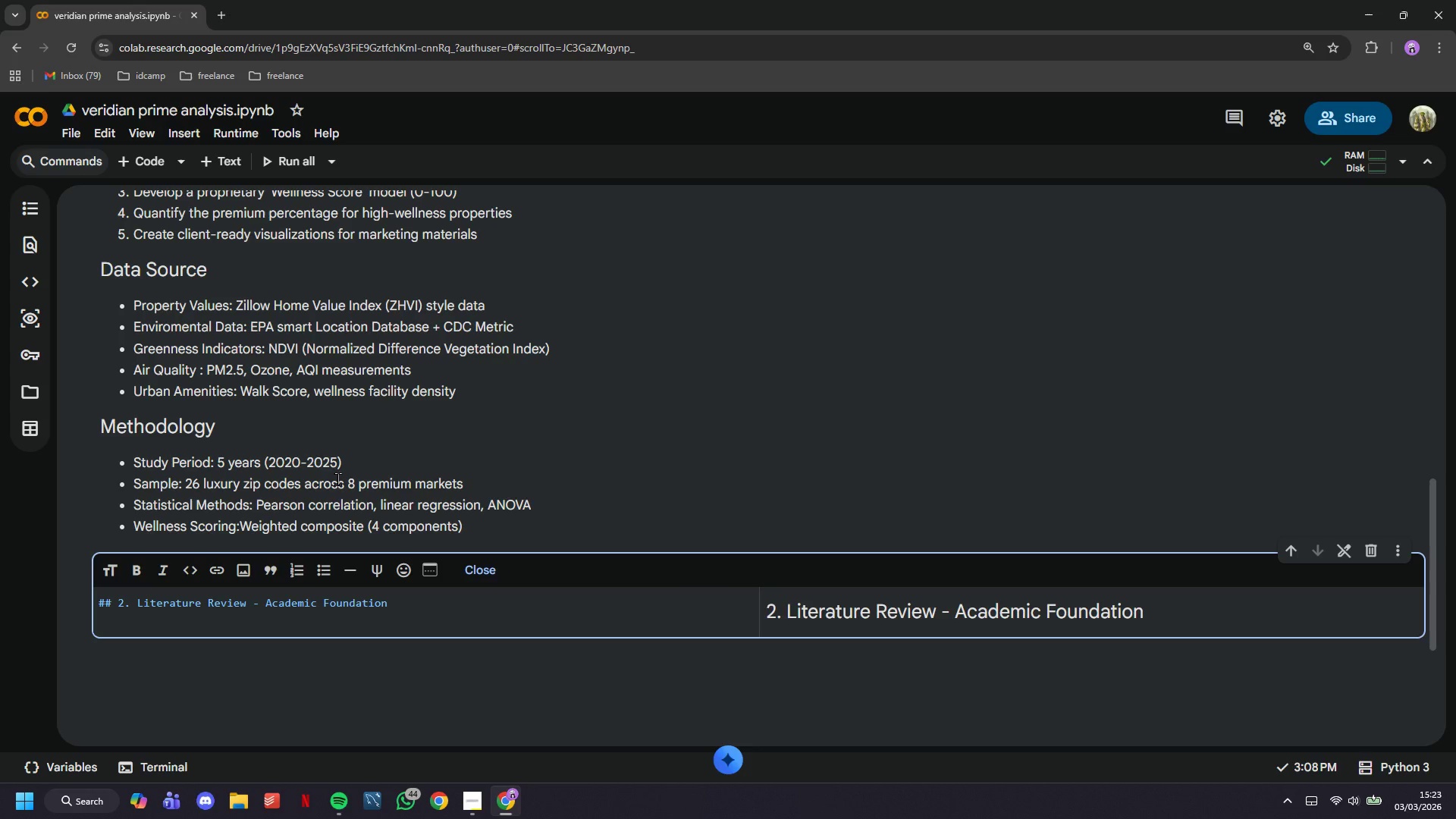 
key(Enter)
 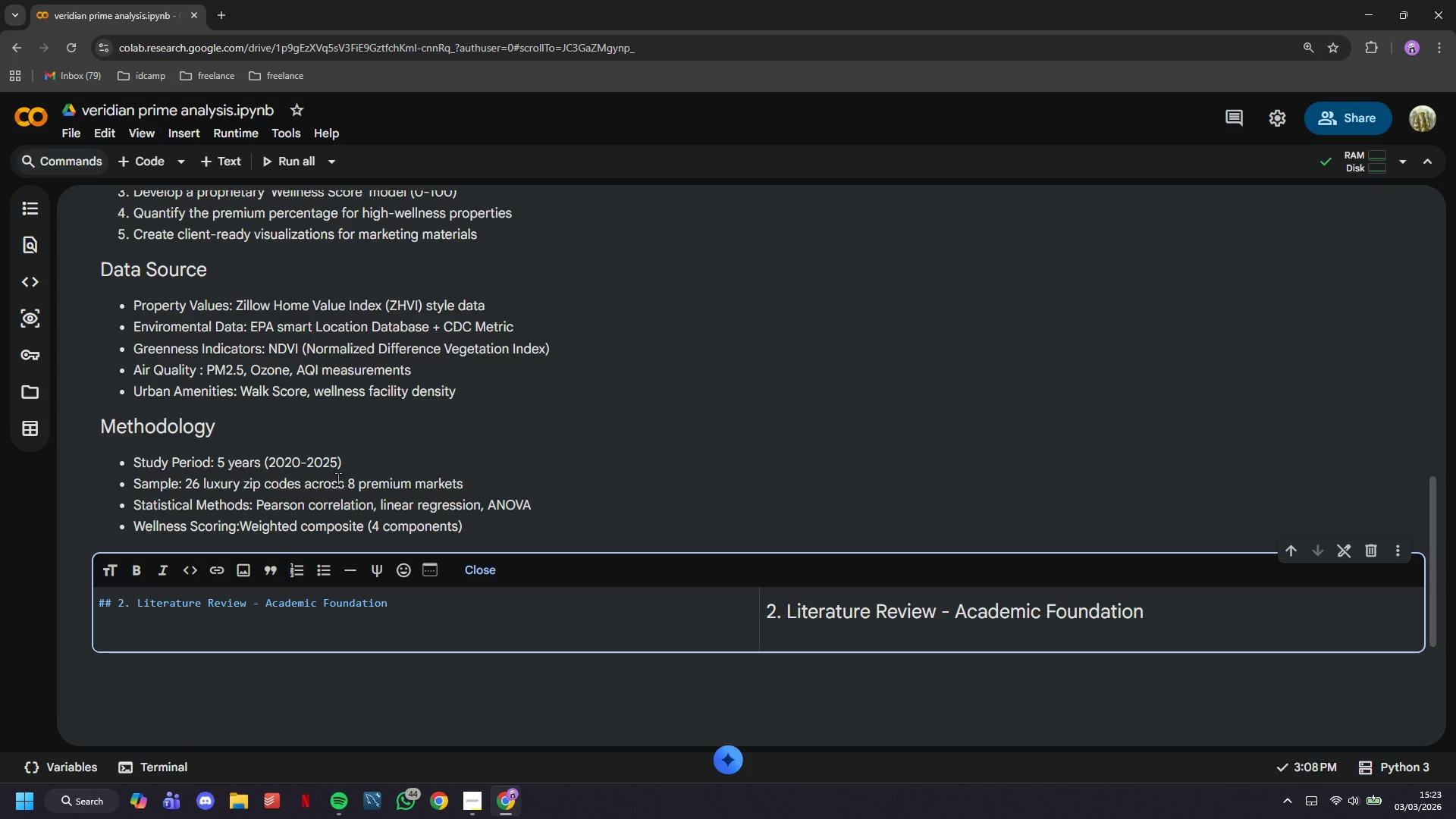 
wait(6.11)
 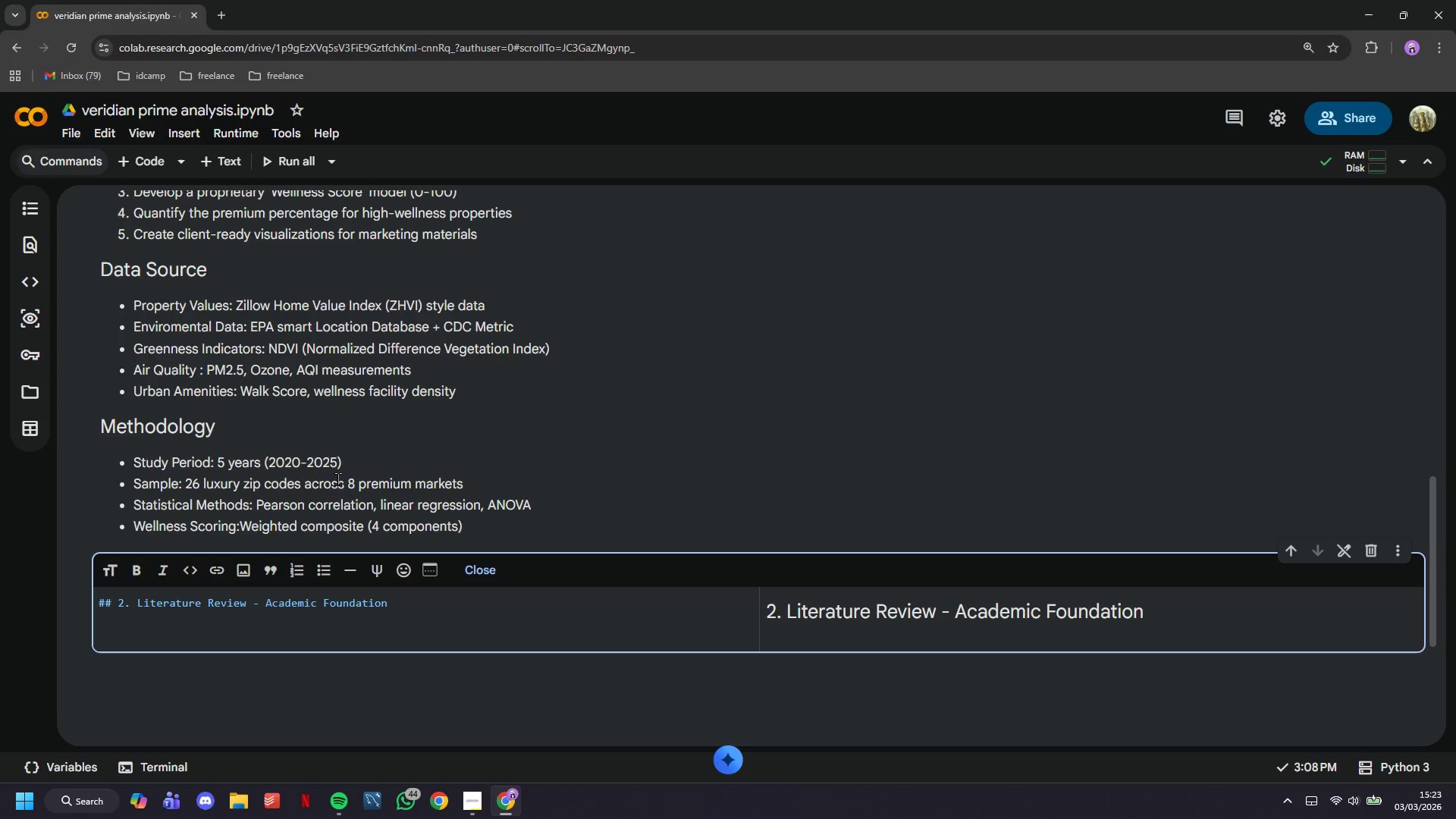 
scroll: coordinate [672, 565], scroll_direction: down, amount: 4.0
 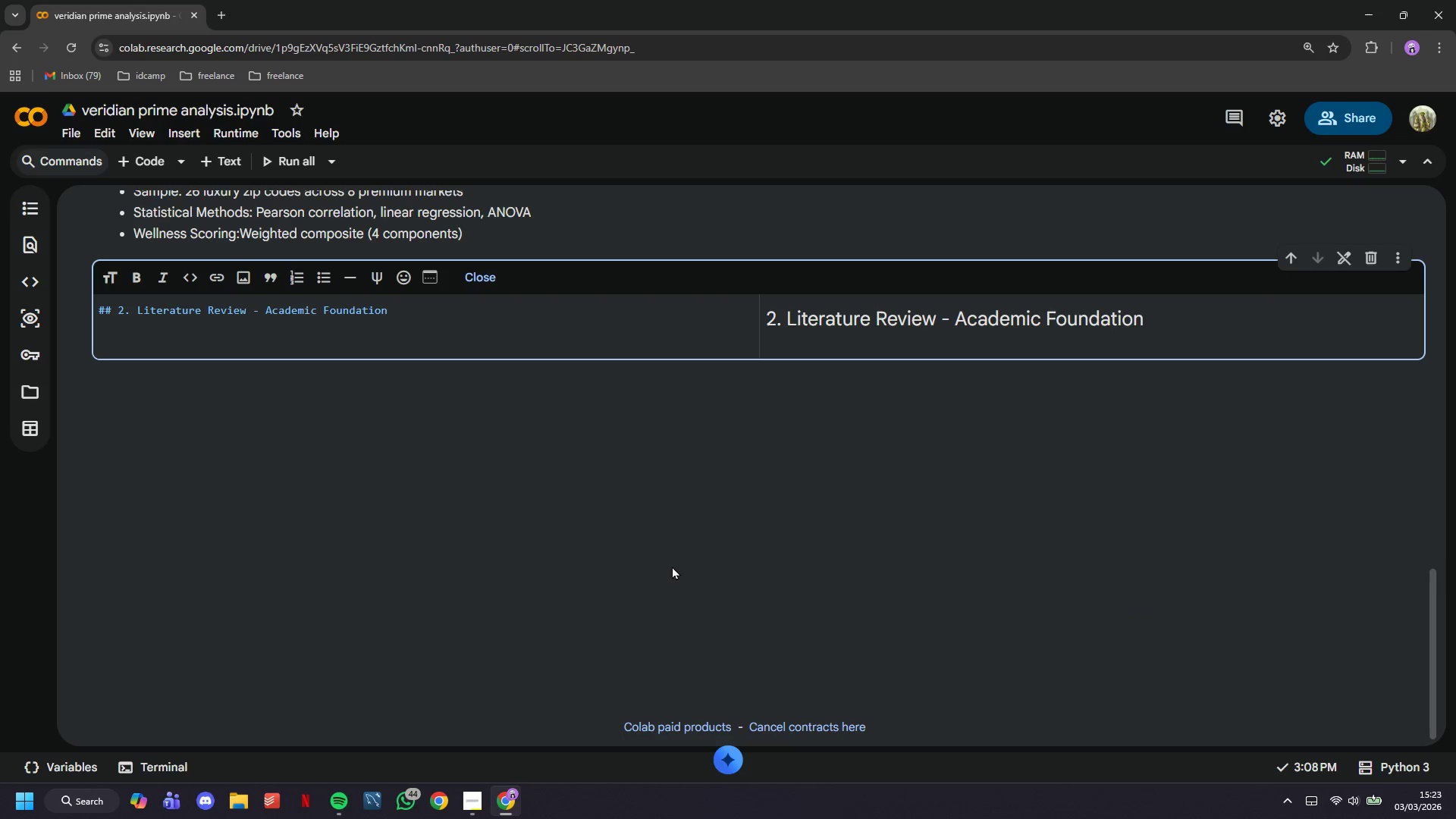 
type(Before analyzing our data, we must establish the theoretical foundation. This meta-analysis synthesizes )
 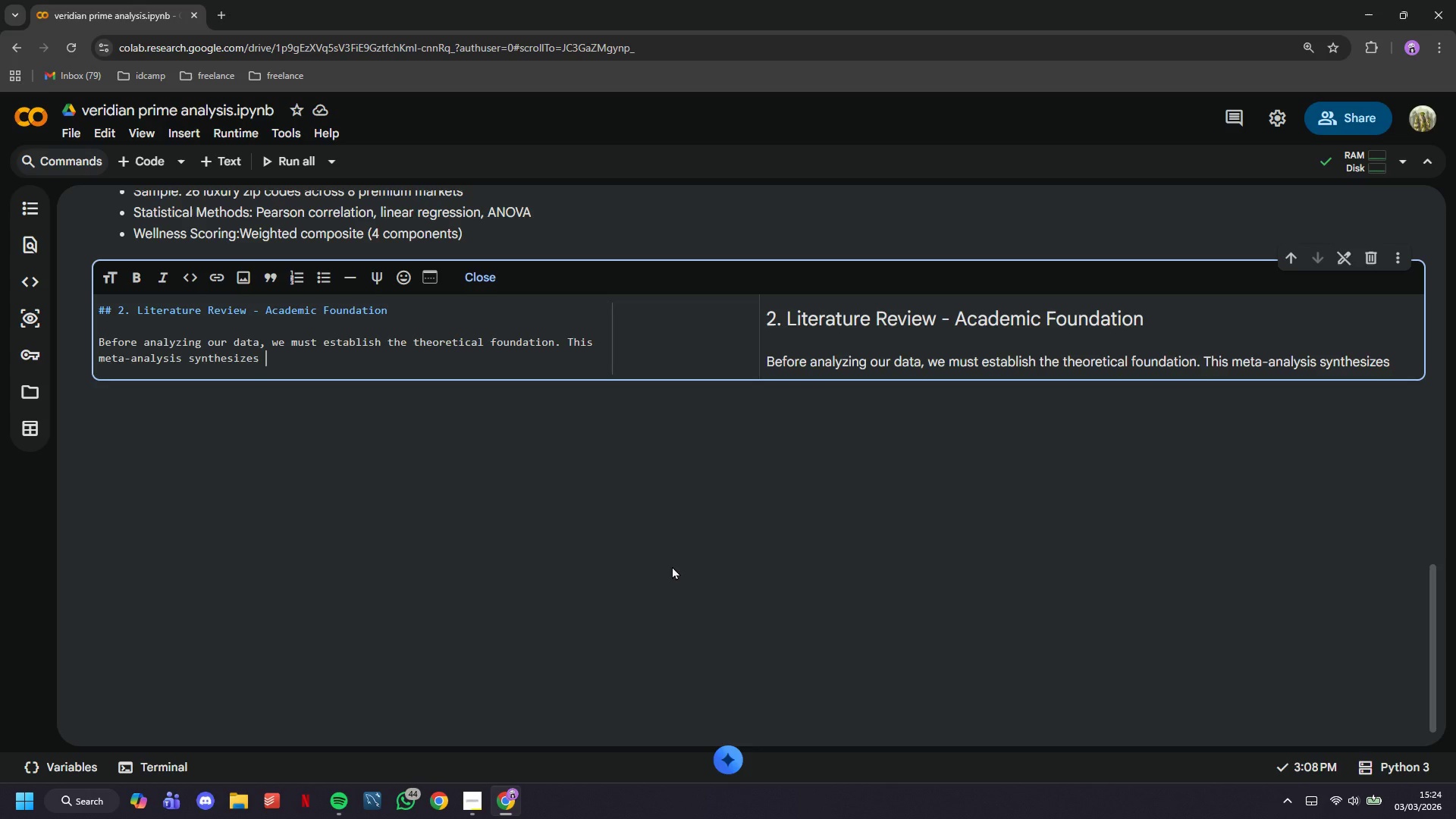 
wait(19.16)
 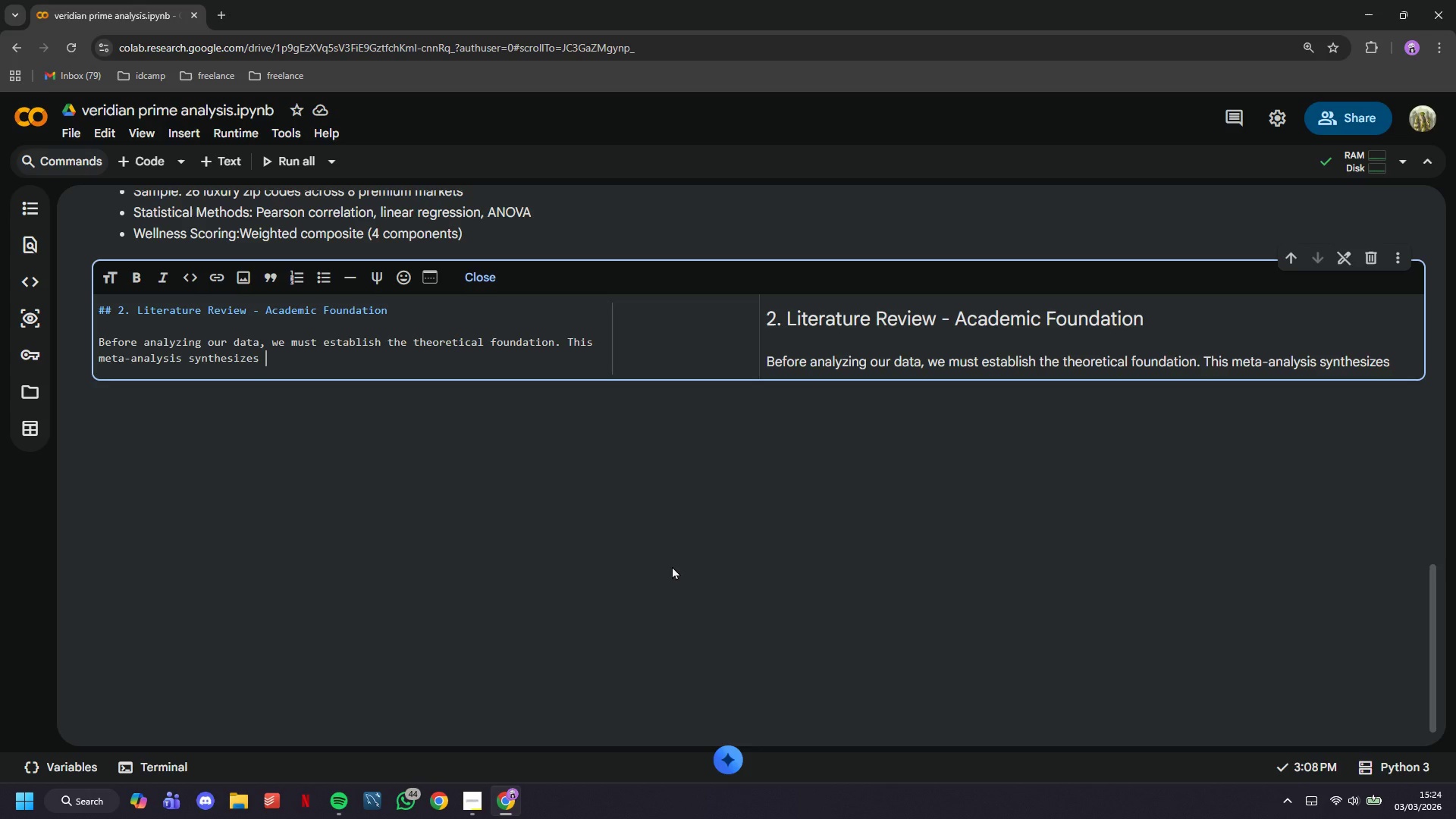 
type(findings from peer-reviewed academic )
 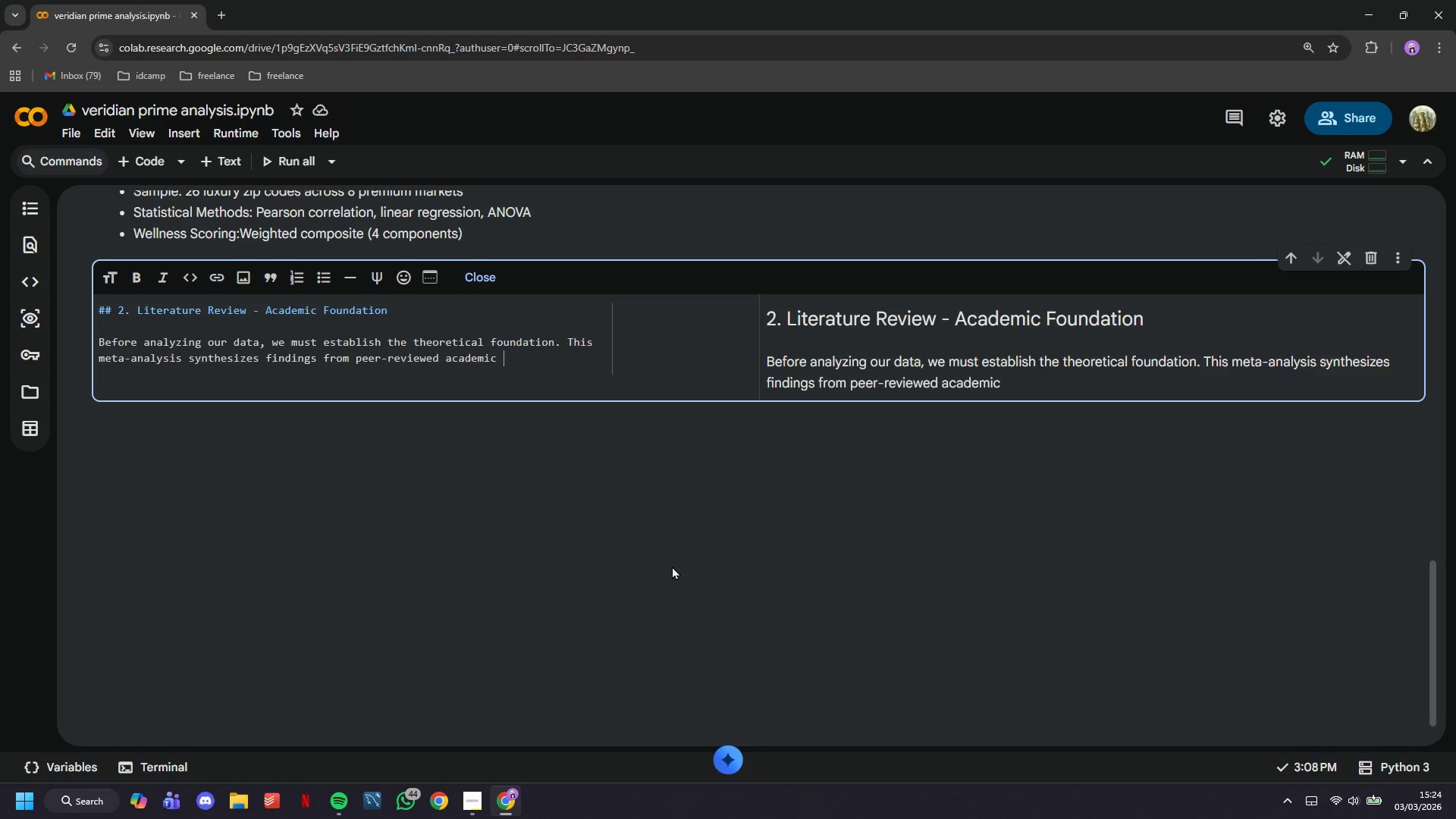 
wait(5.67)
 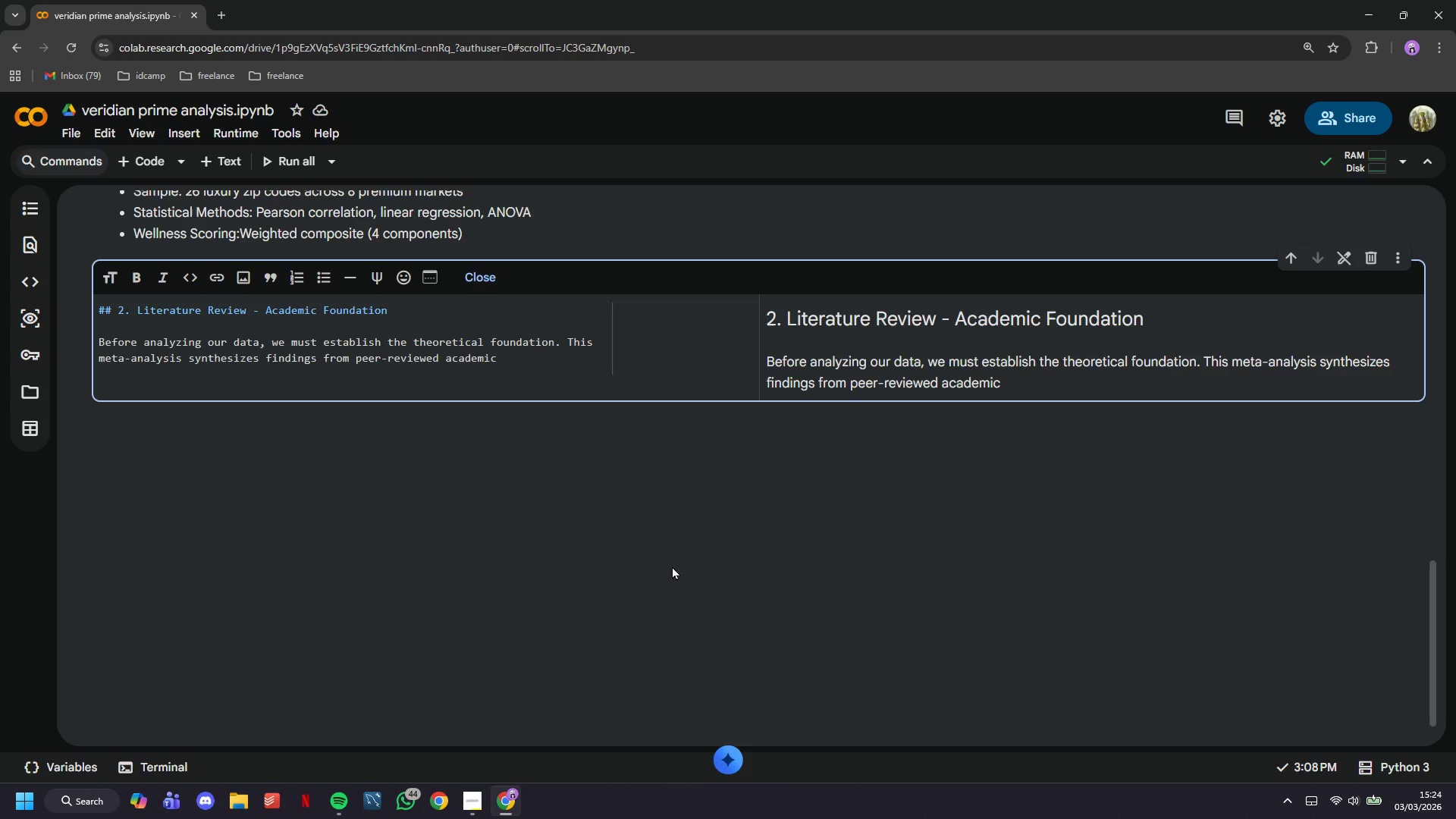 
type(research to inform )
 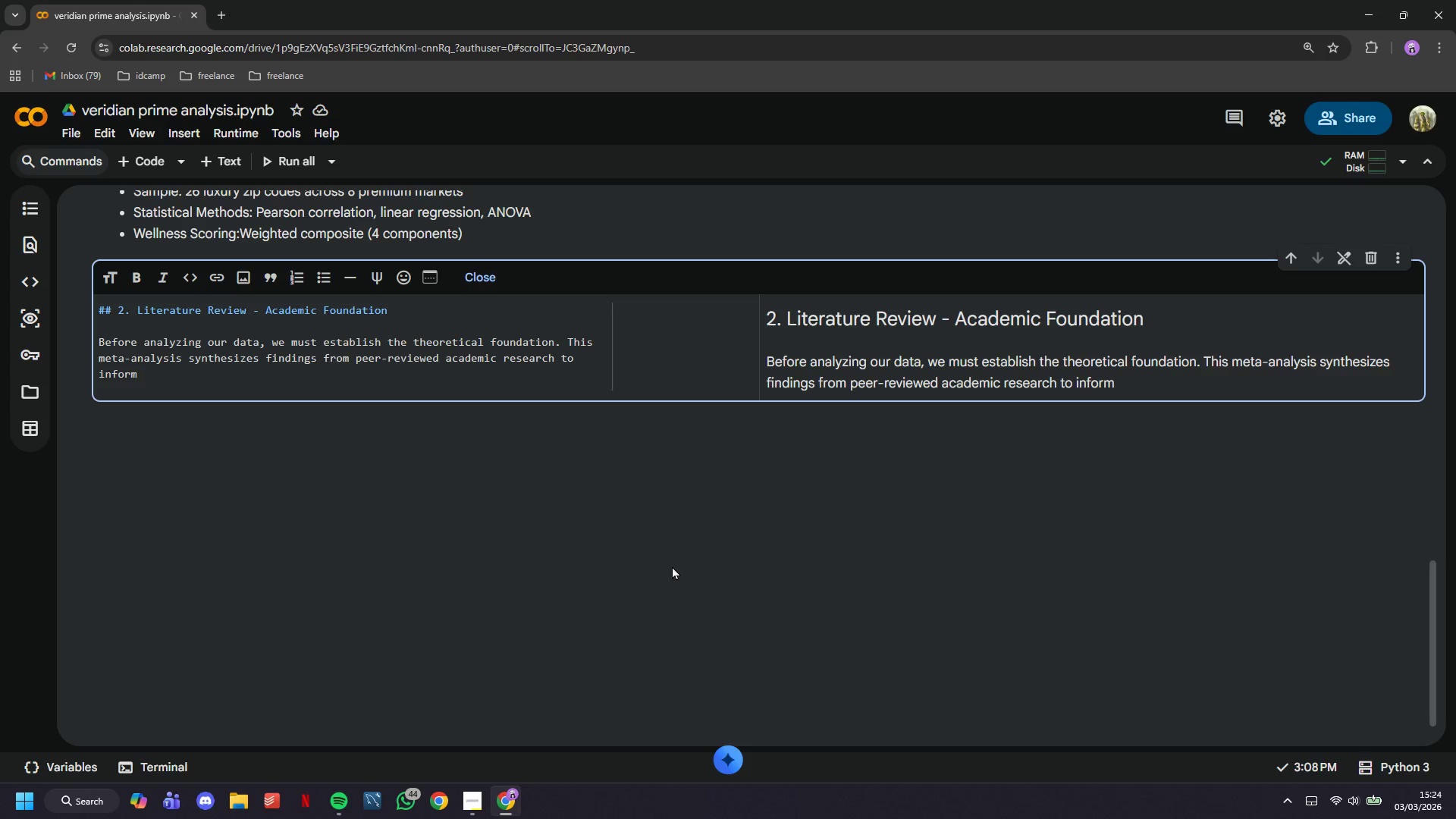 
type(our Wellness Score weighting methodoligy)
key(Backspace)
key(Backspace)
key(Backspace)
type(ogy.)
 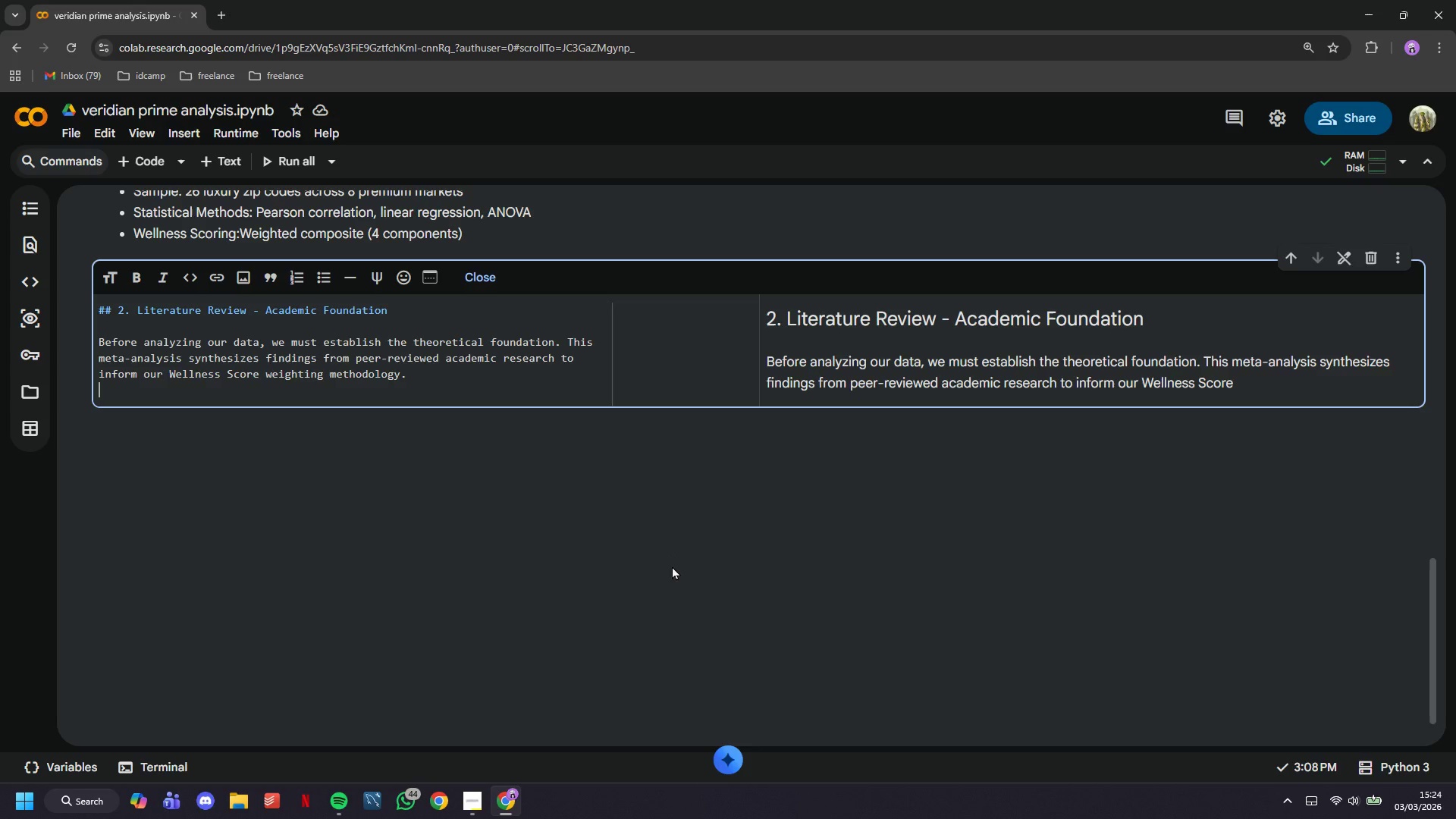 
key(Enter)
 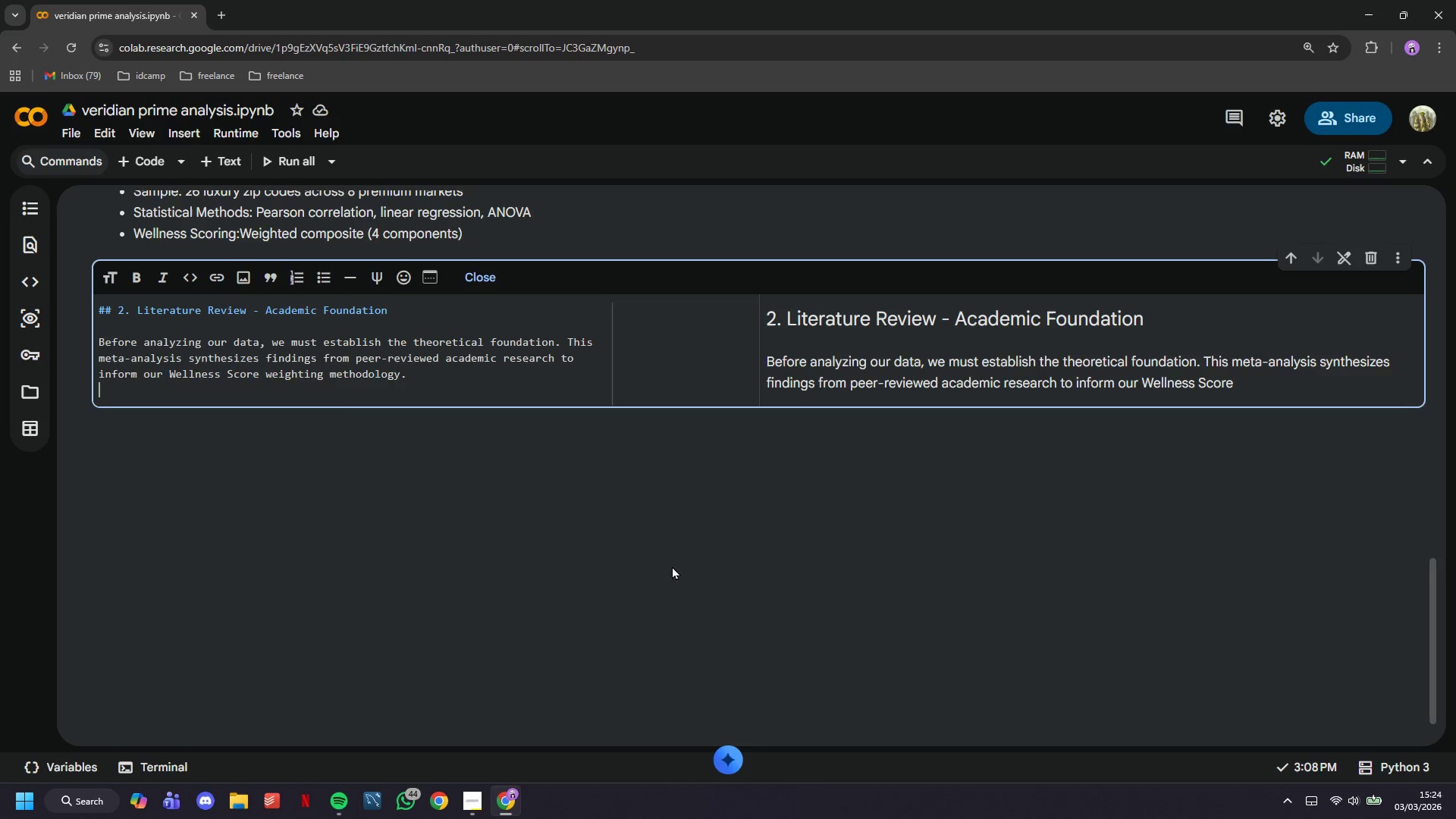 
key(Enter)
 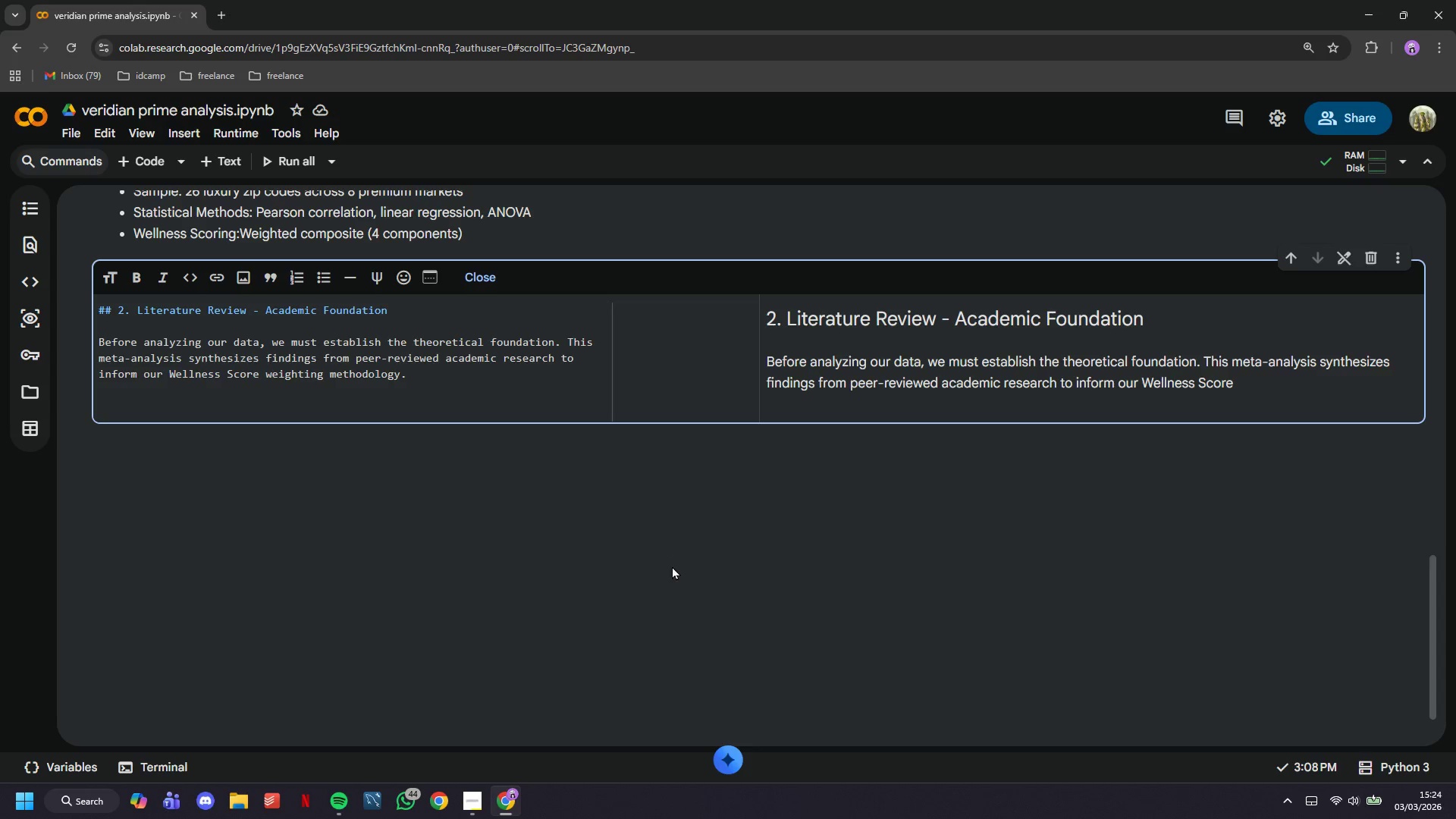 
type(The following stuid)
key(Backspace)
key(Backspace)
type(dies were selected based on:)
 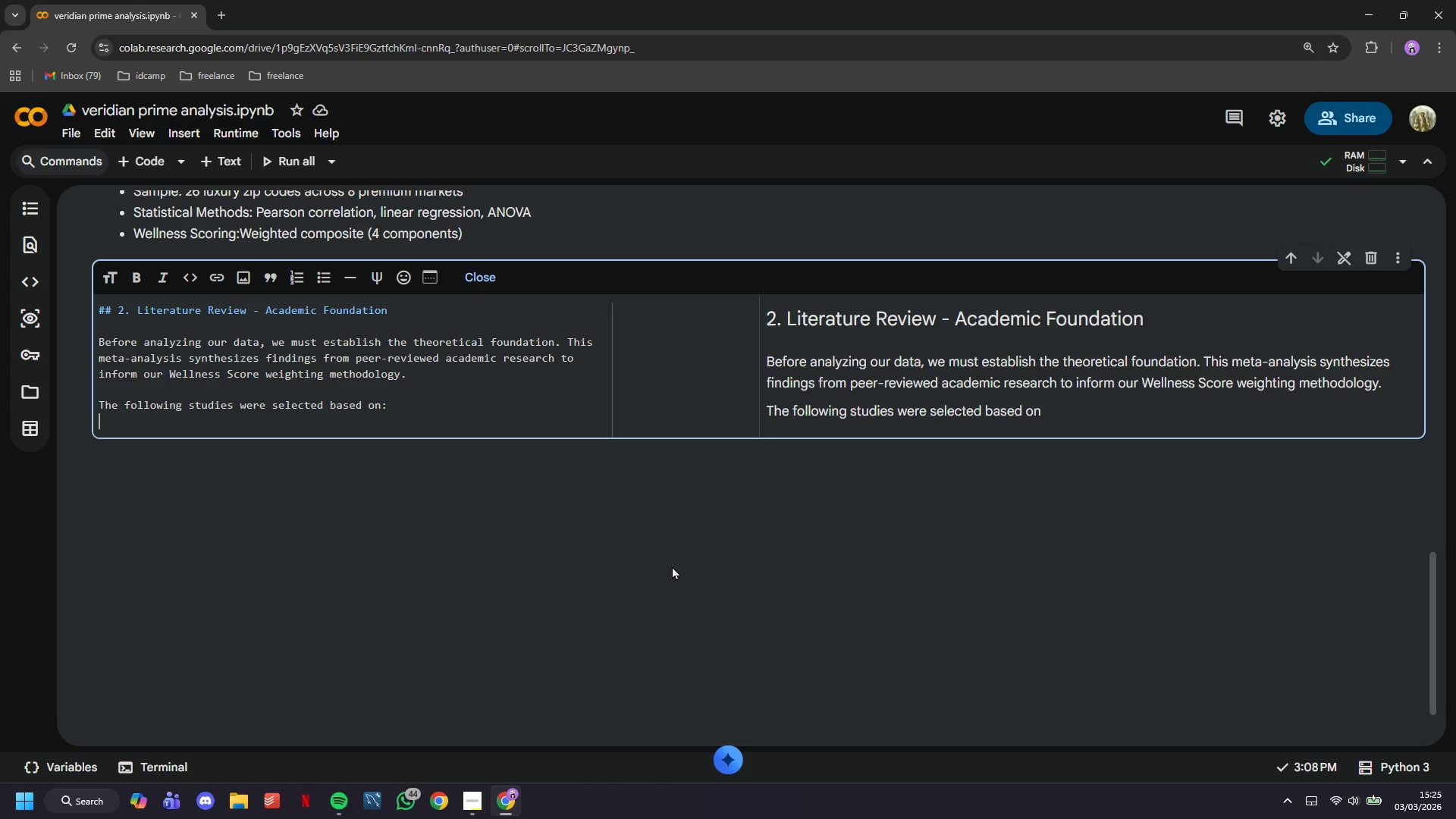 
 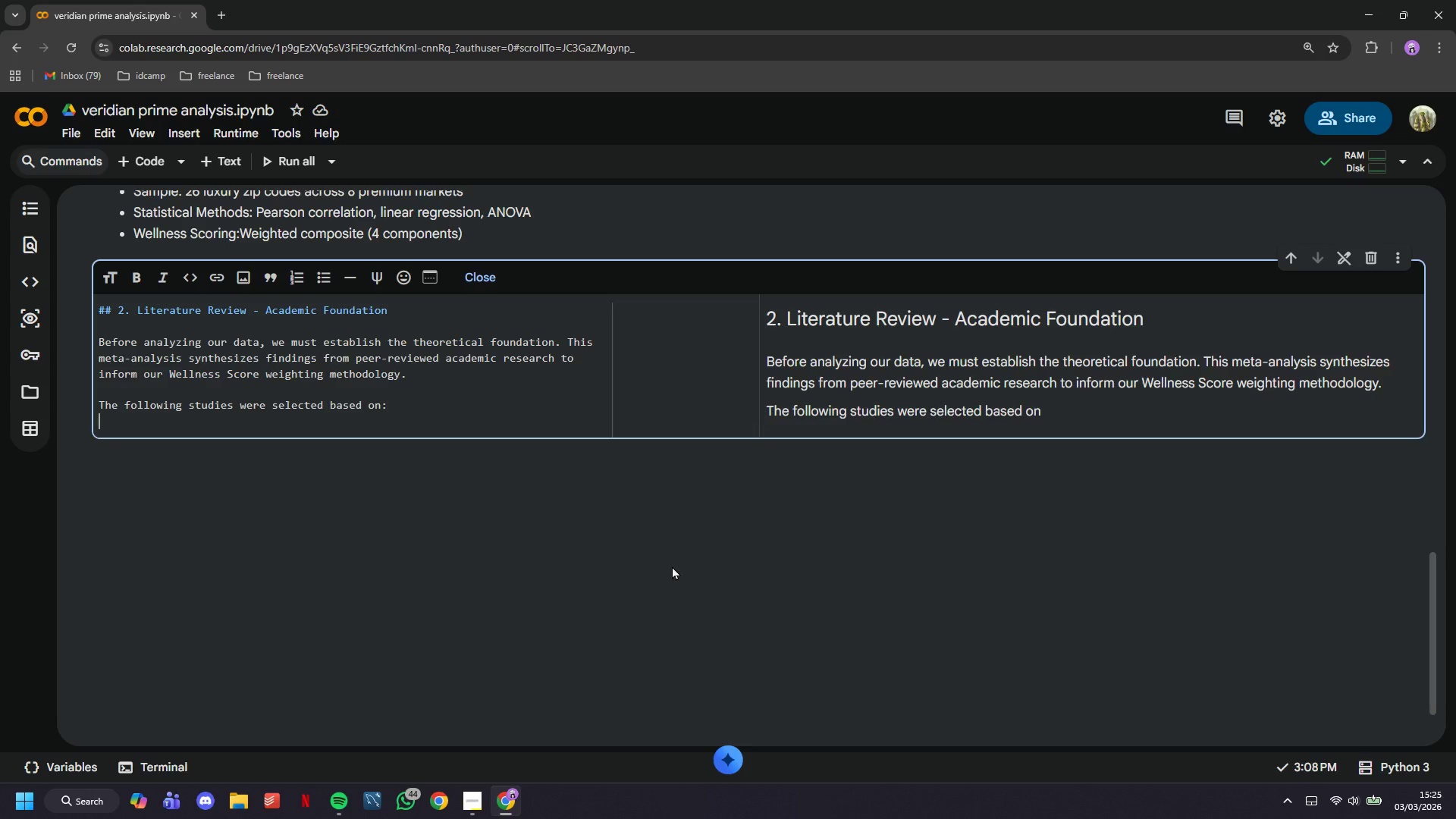 
key(Enter)
 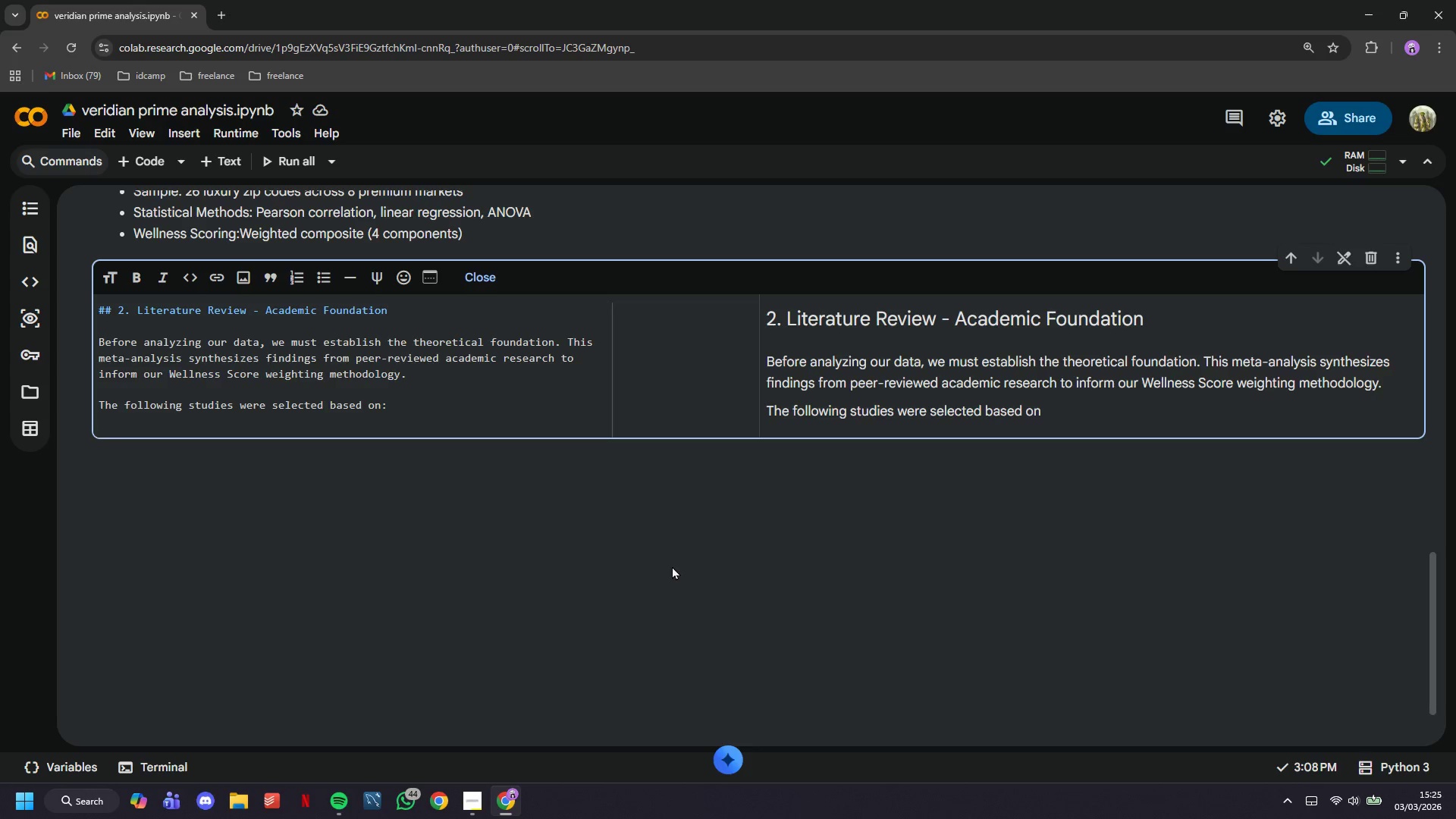 
type(- Publication in top-tier journals (Q1/Q2))
 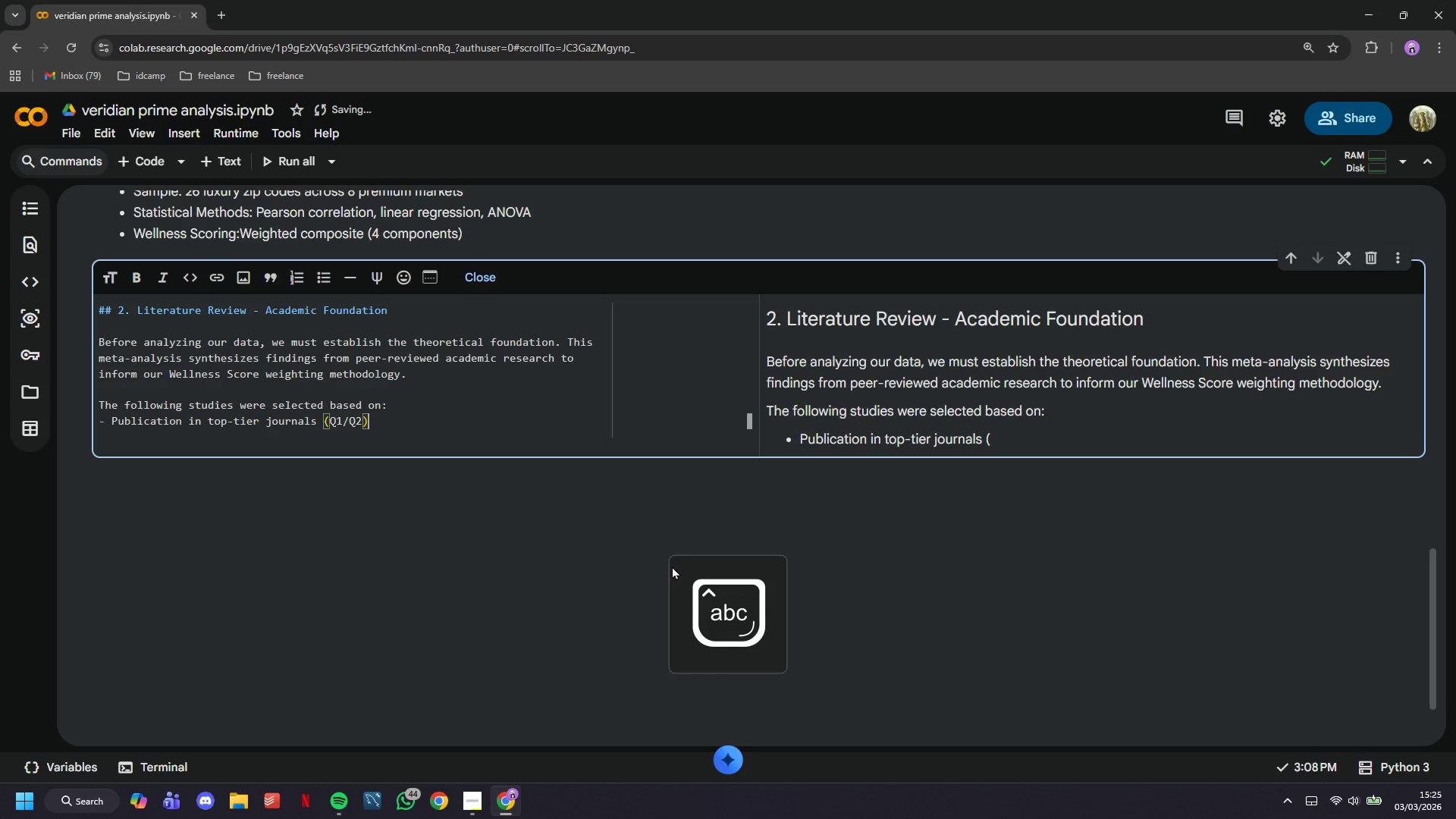 
key(Enter)
 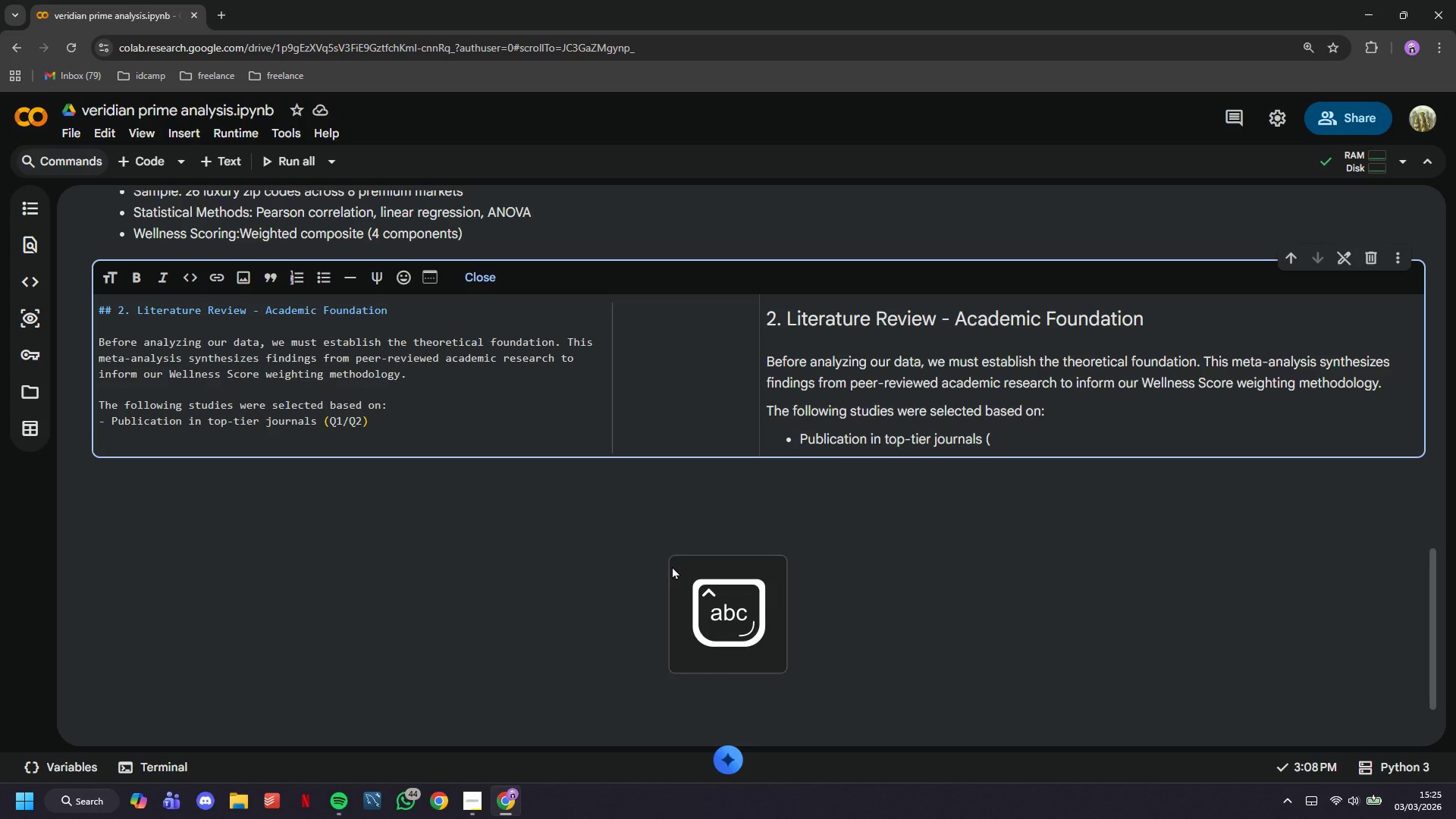 
type(- Focus on residentail real estate markets)
 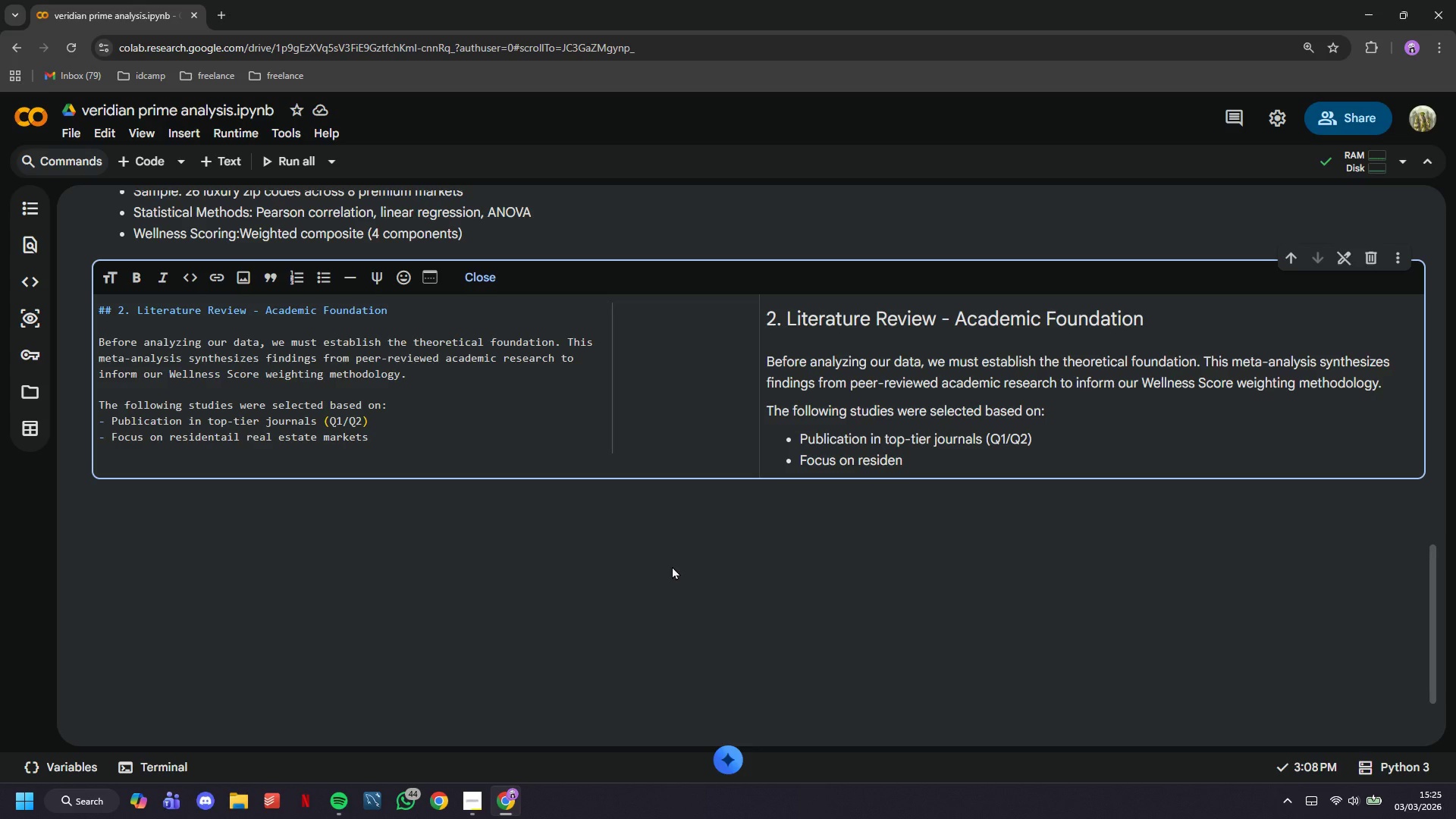 
key(Enter)
 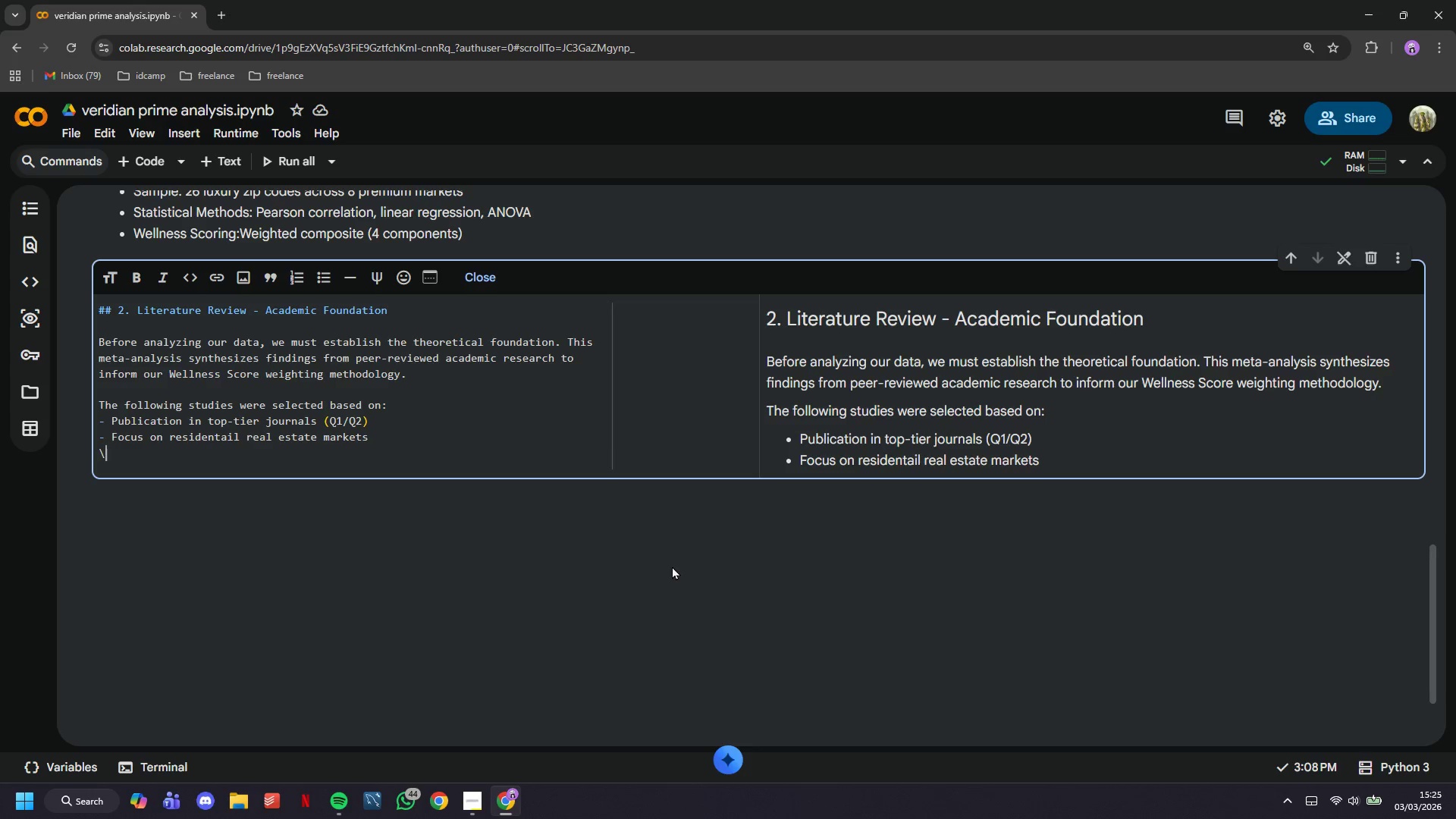 
key(Backslash)
 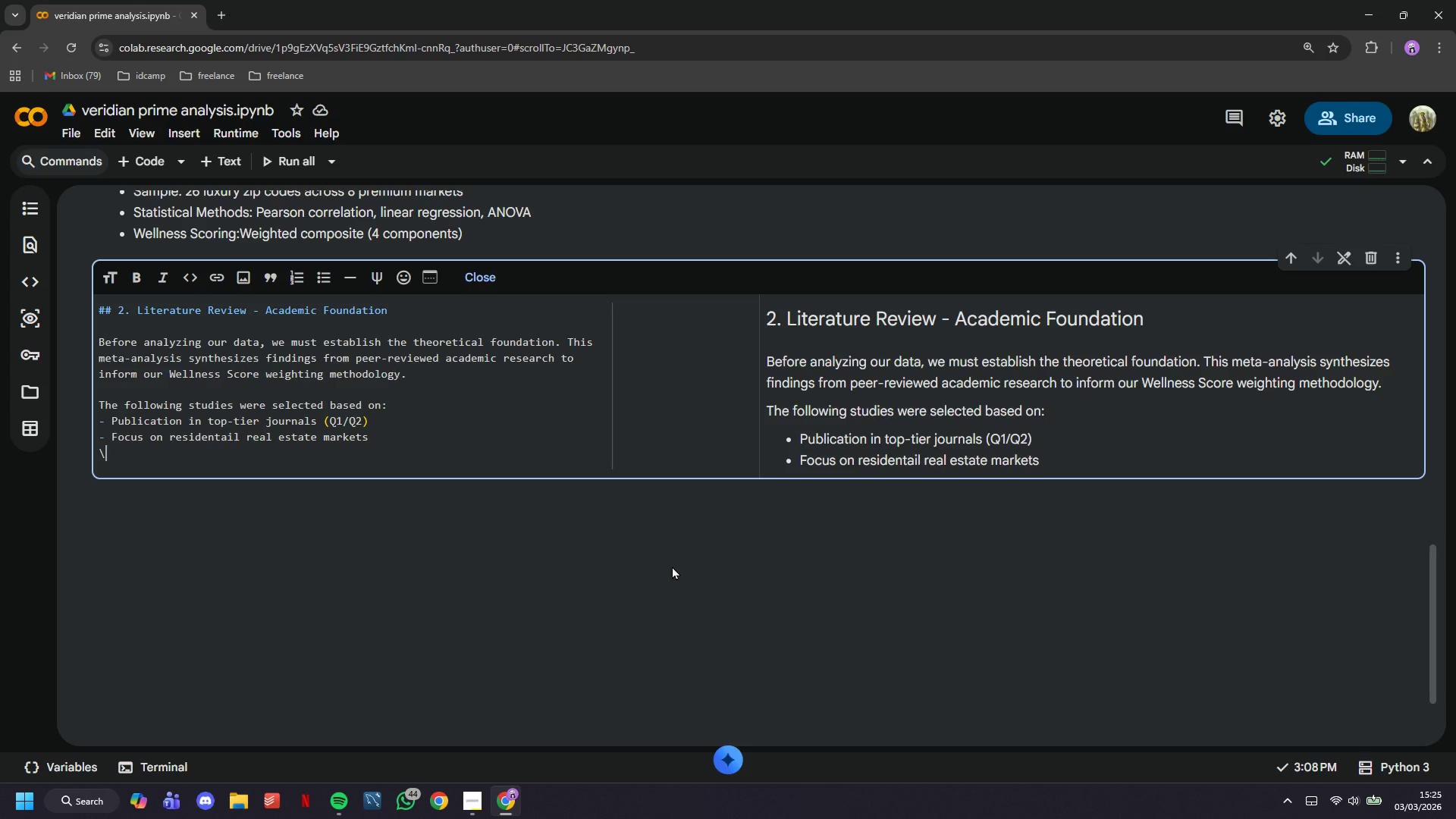 
key(Backspace)
 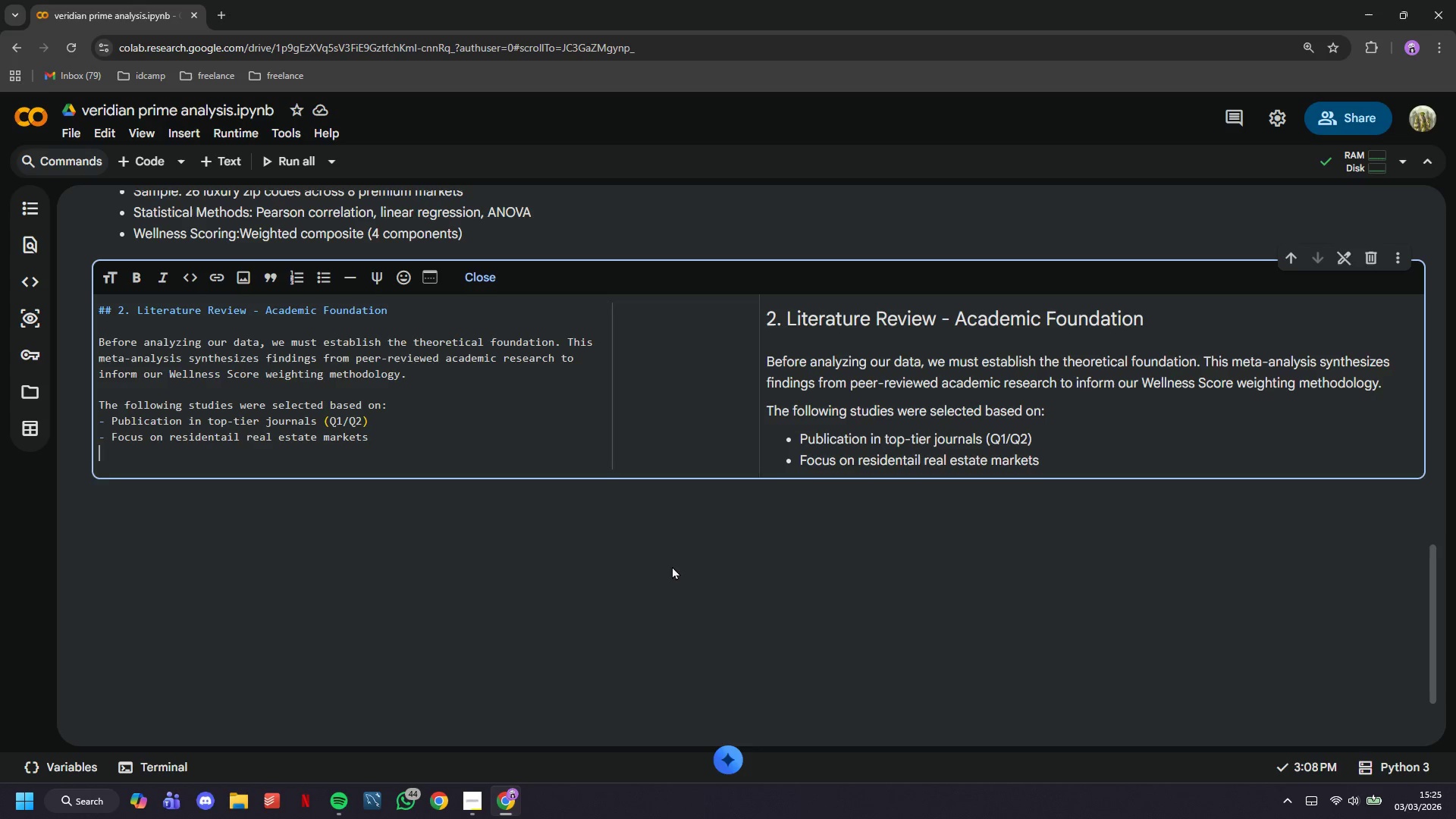 
key(Enter)
 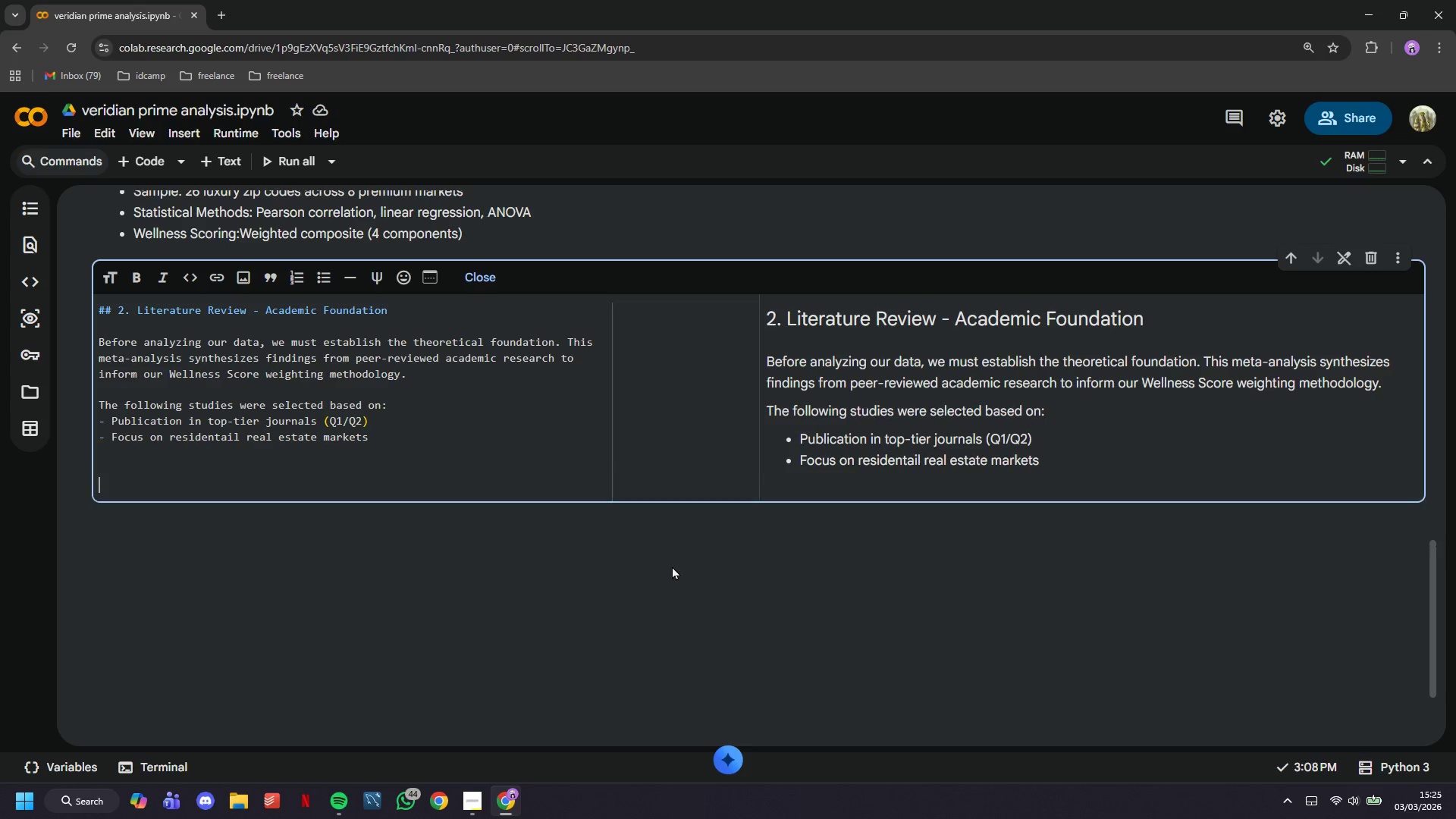 
key(Enter)
 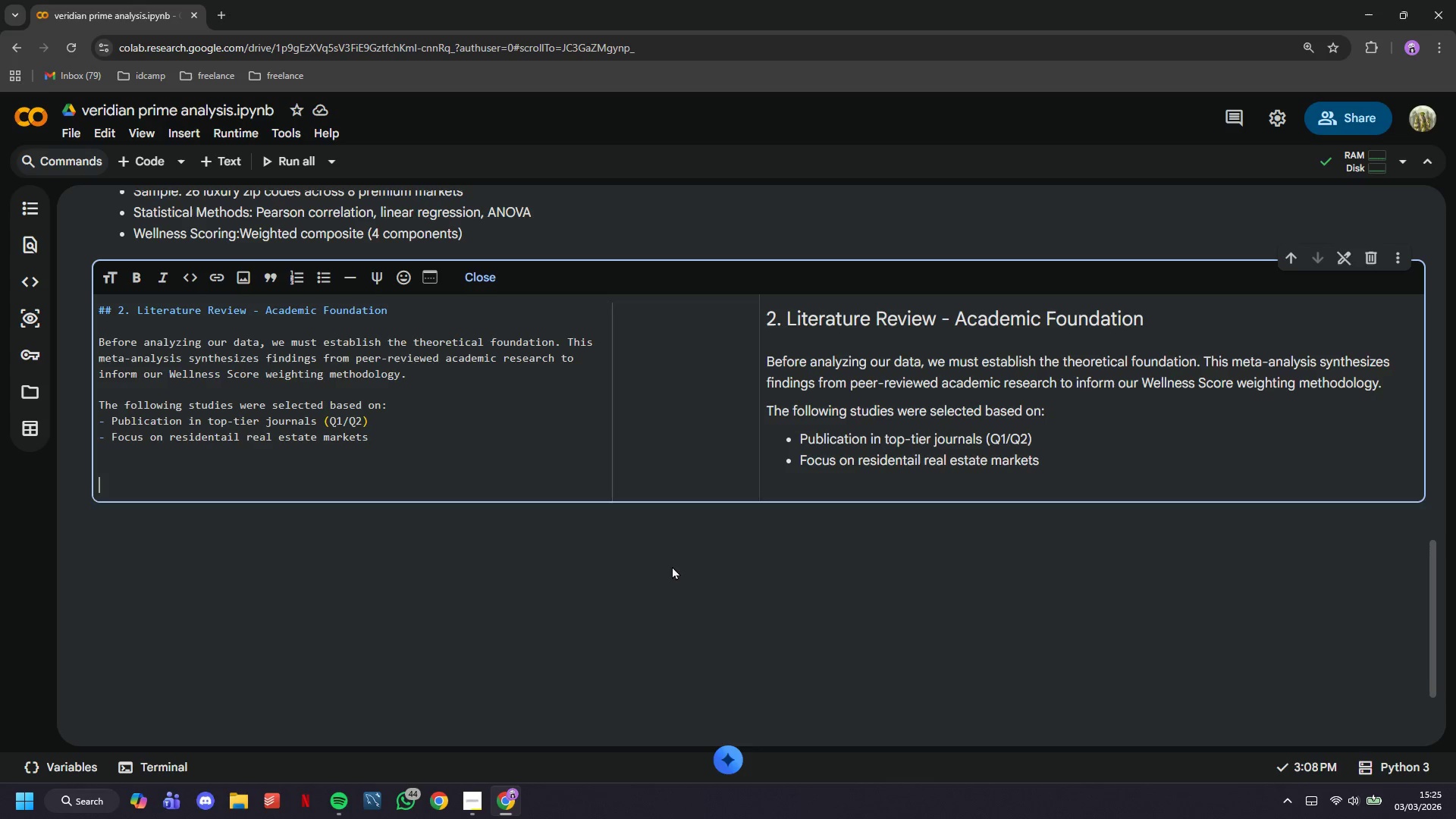 
key(Backspace)
key(Backspace)
type(- Quantiti)
key(Backspace)
type(ative methodology with clear effect sizes)
 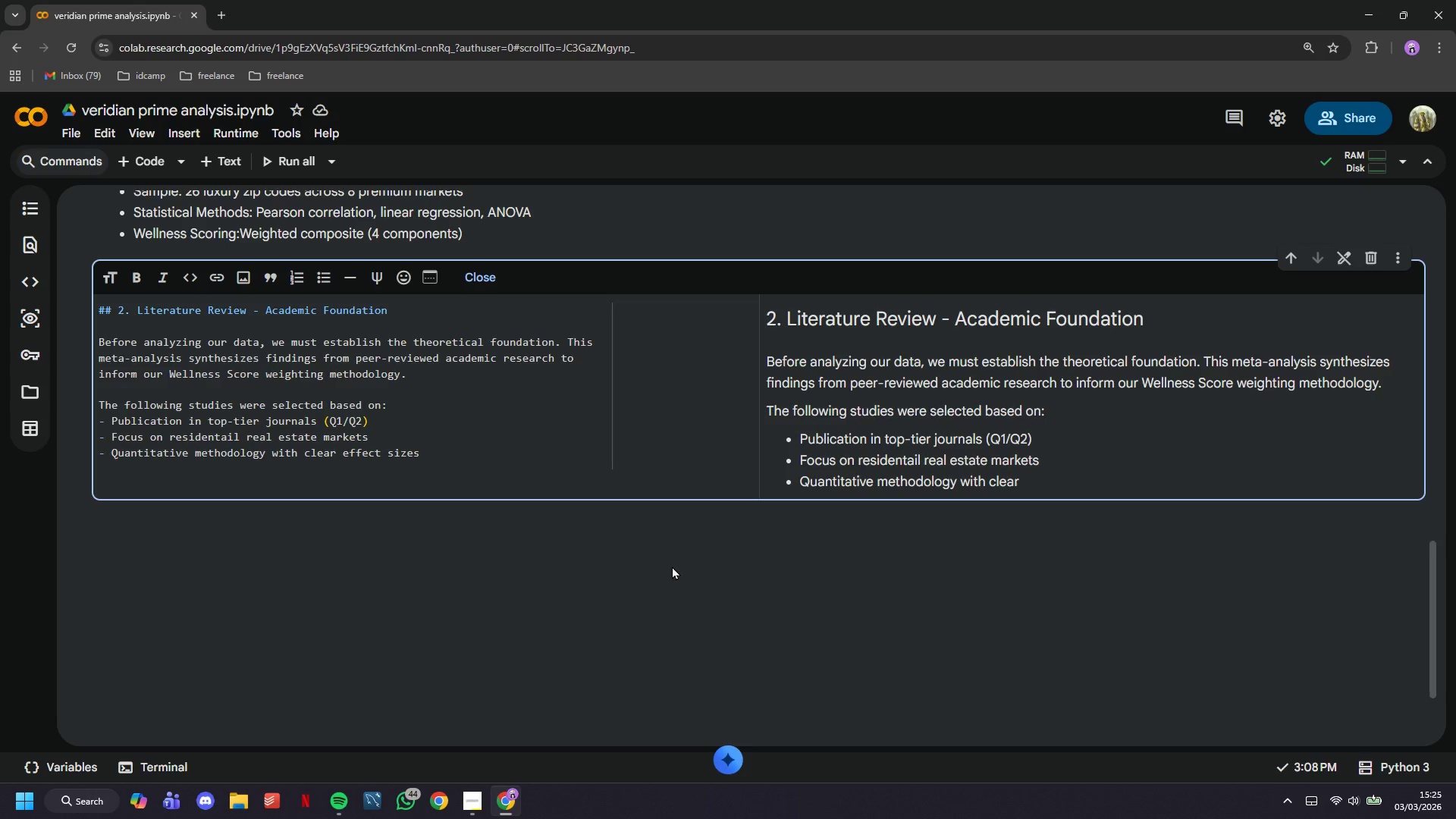 
key(Enter)
 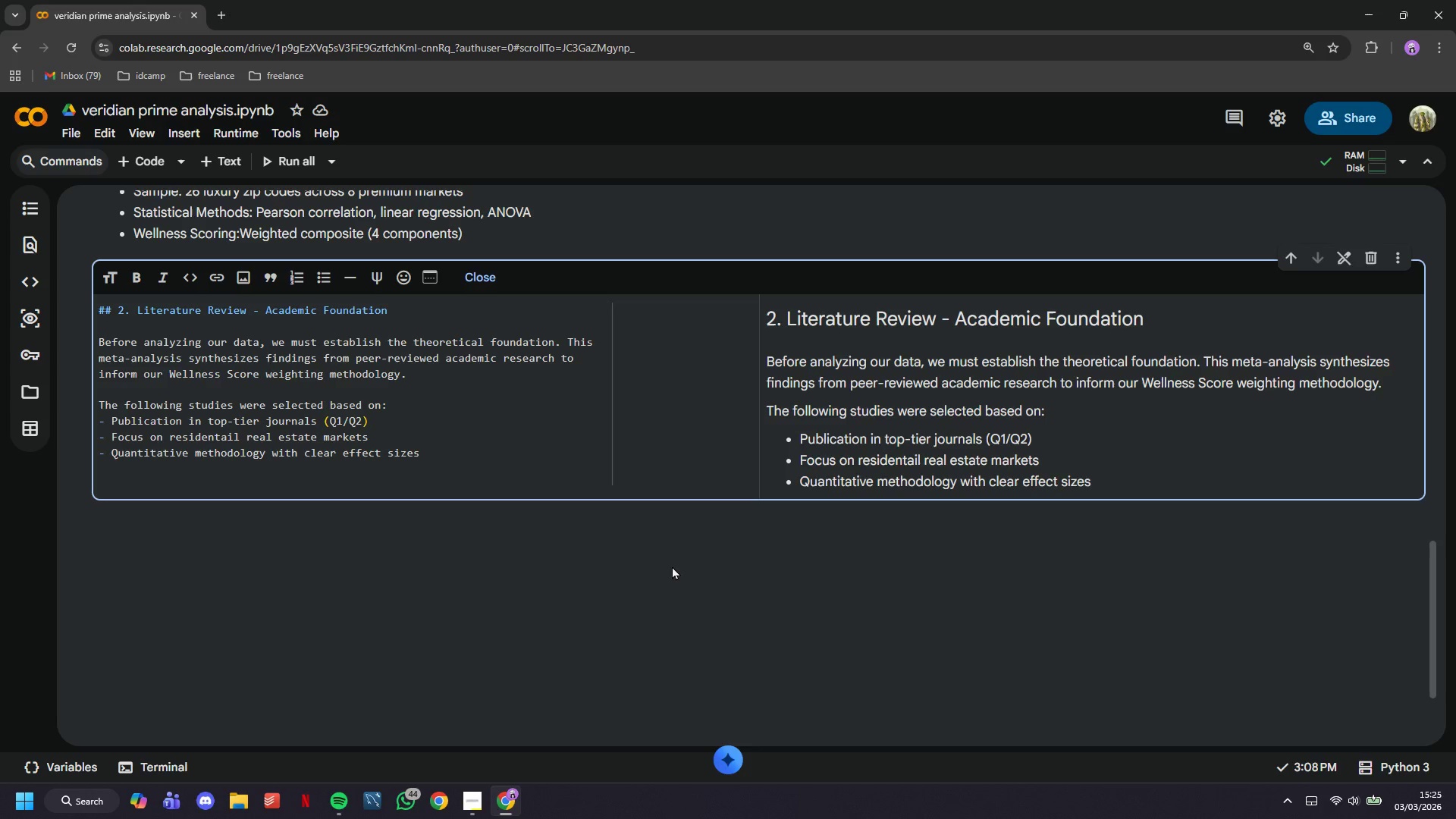 
type(- Geographic relevance to North American markets)
 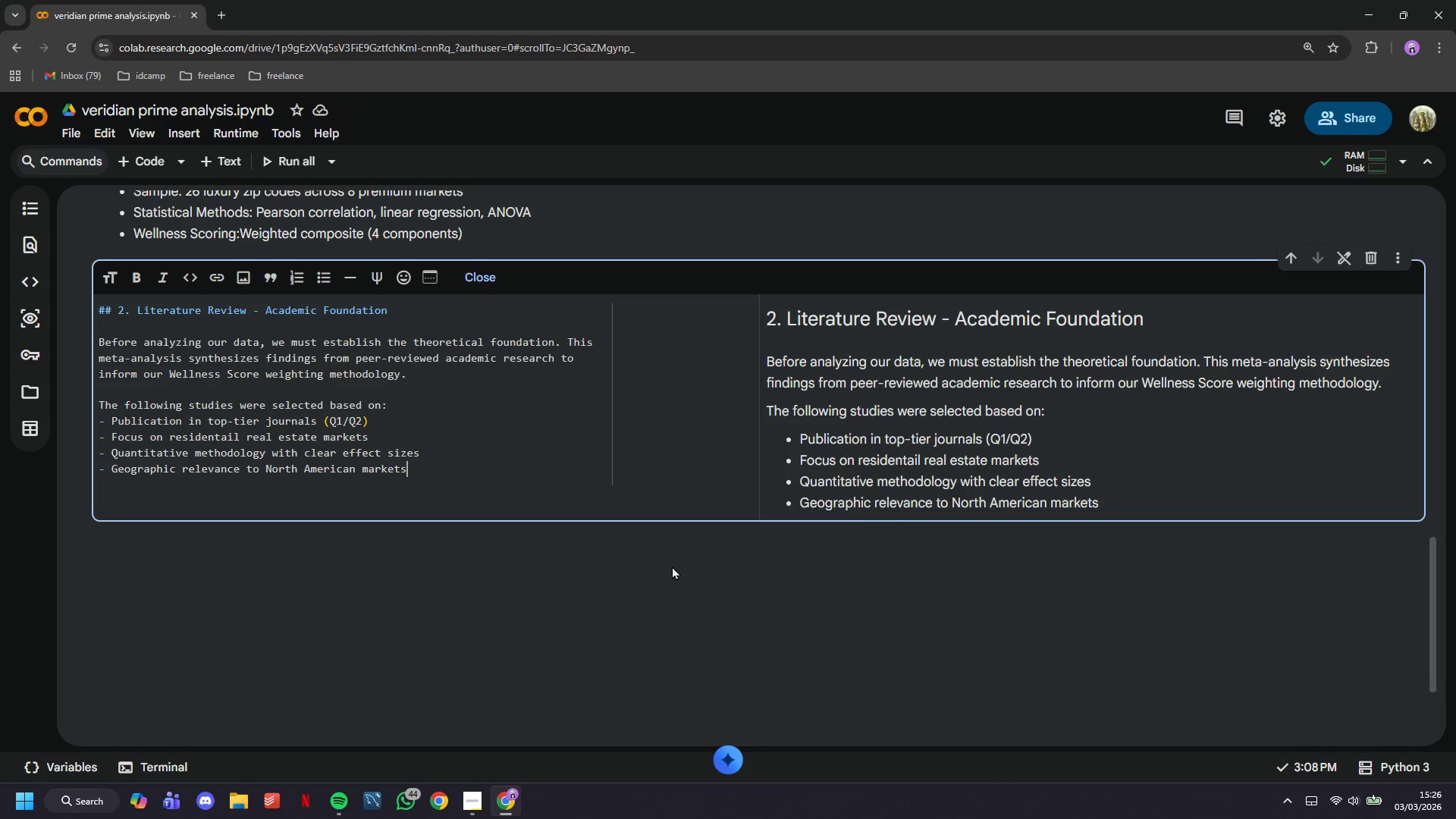 
key(Enter)
 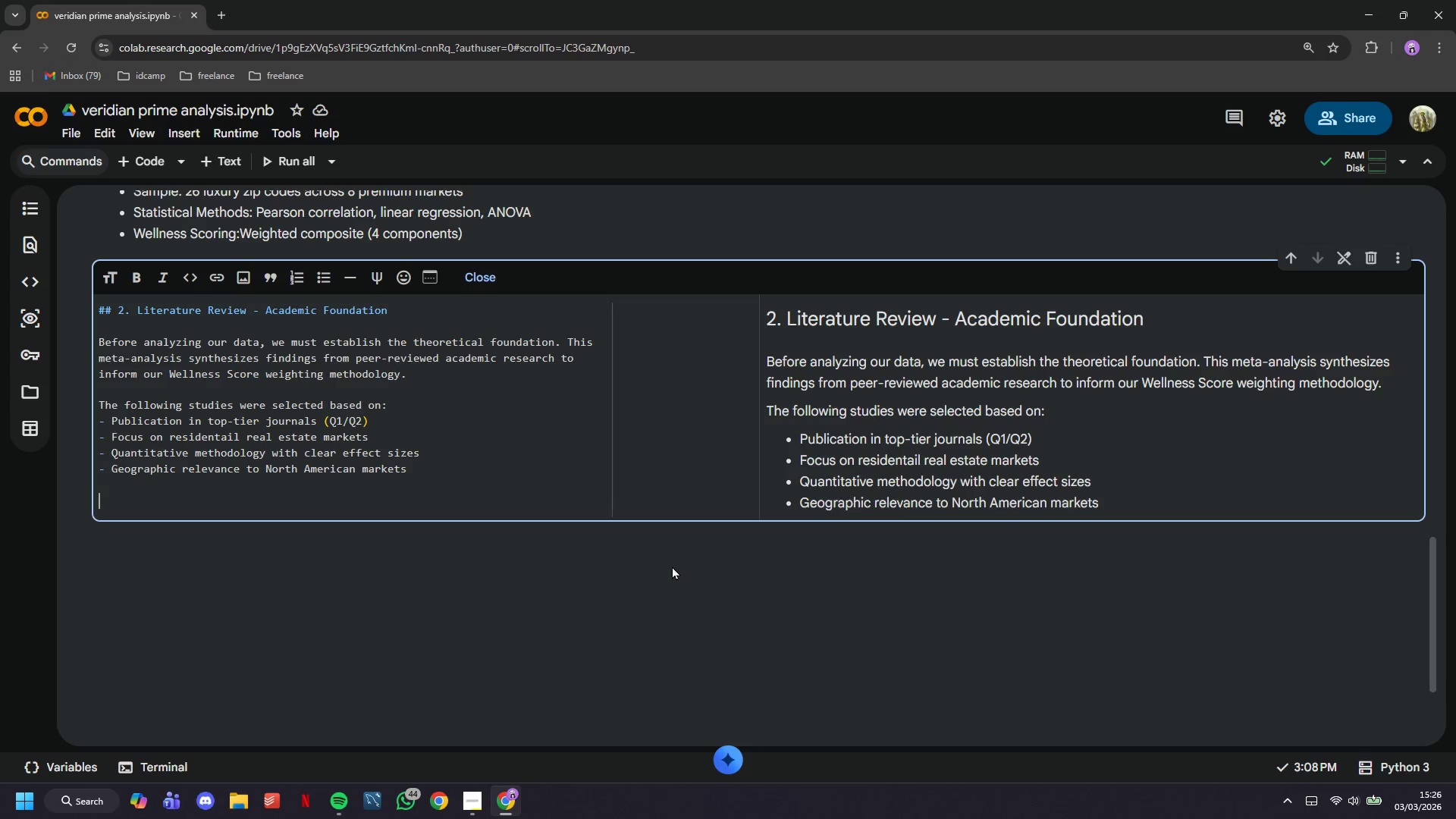 
key(Enter)
 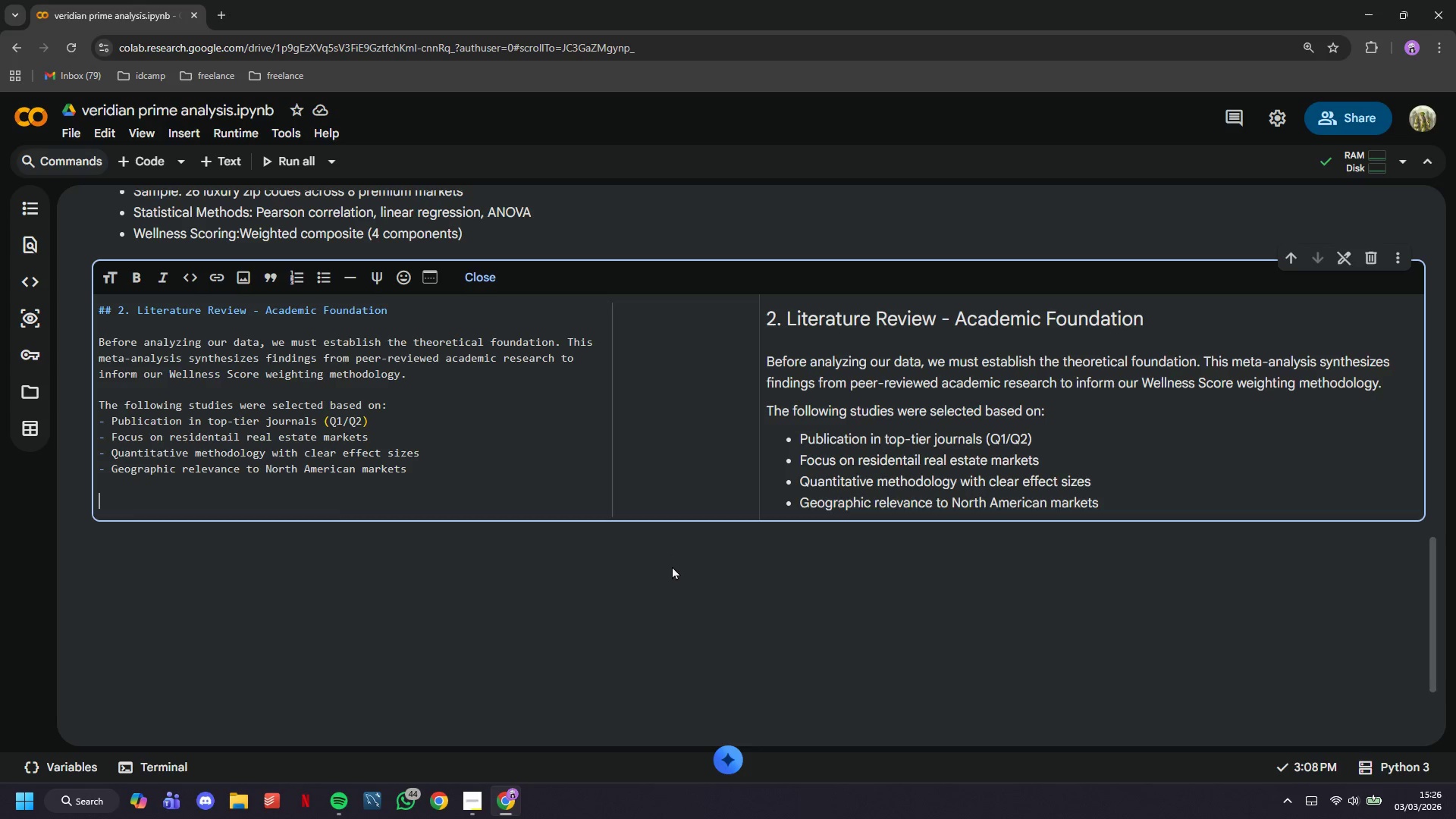 
type(S)
key(Backspace)
type(### Study 1)
key(Backspace)
type(#1 - Urban Green Spaces and Proepr)
key(Backspace)
key(Backspace)
key(Backspace)
type(perty Values)
 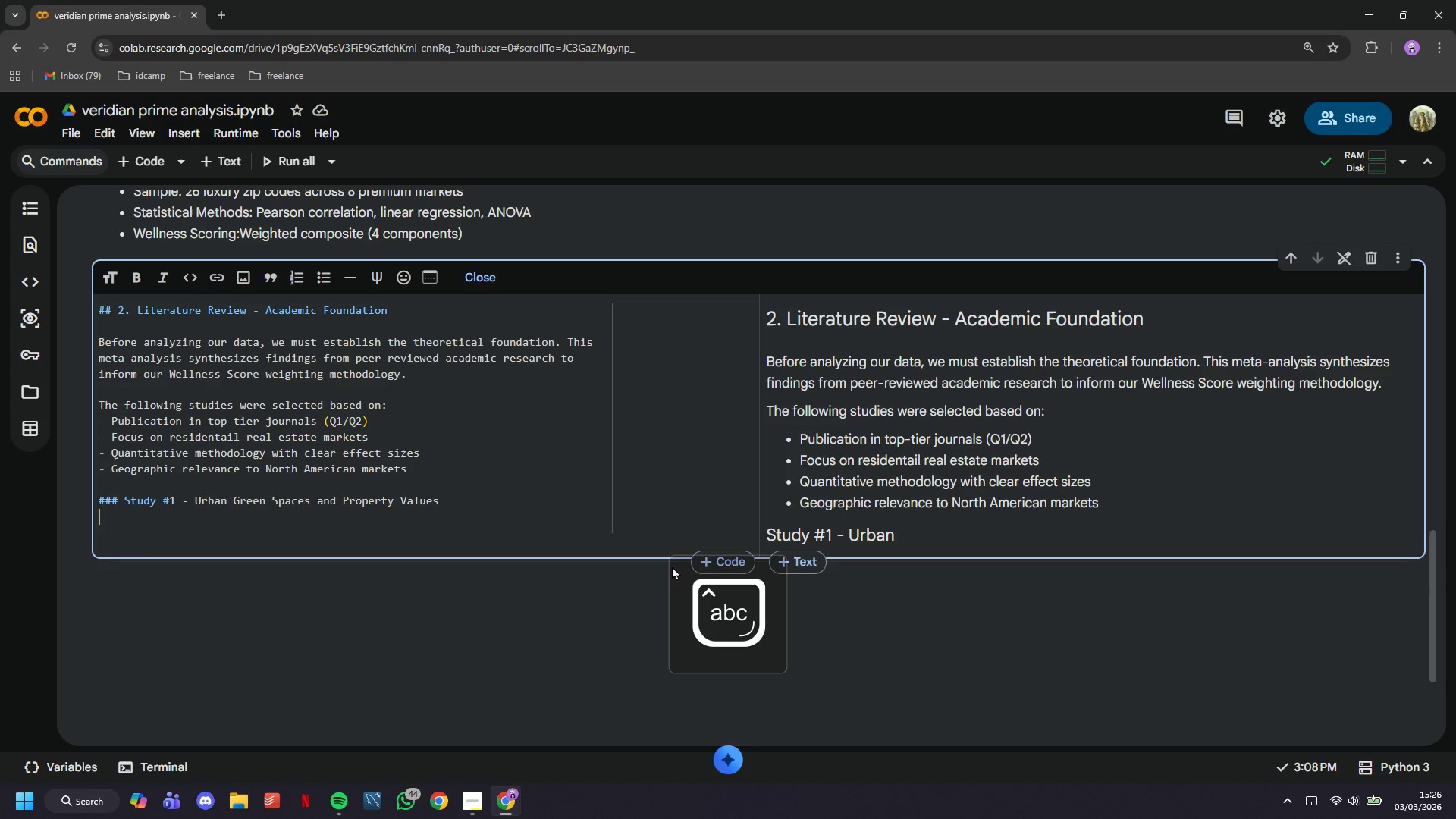 
 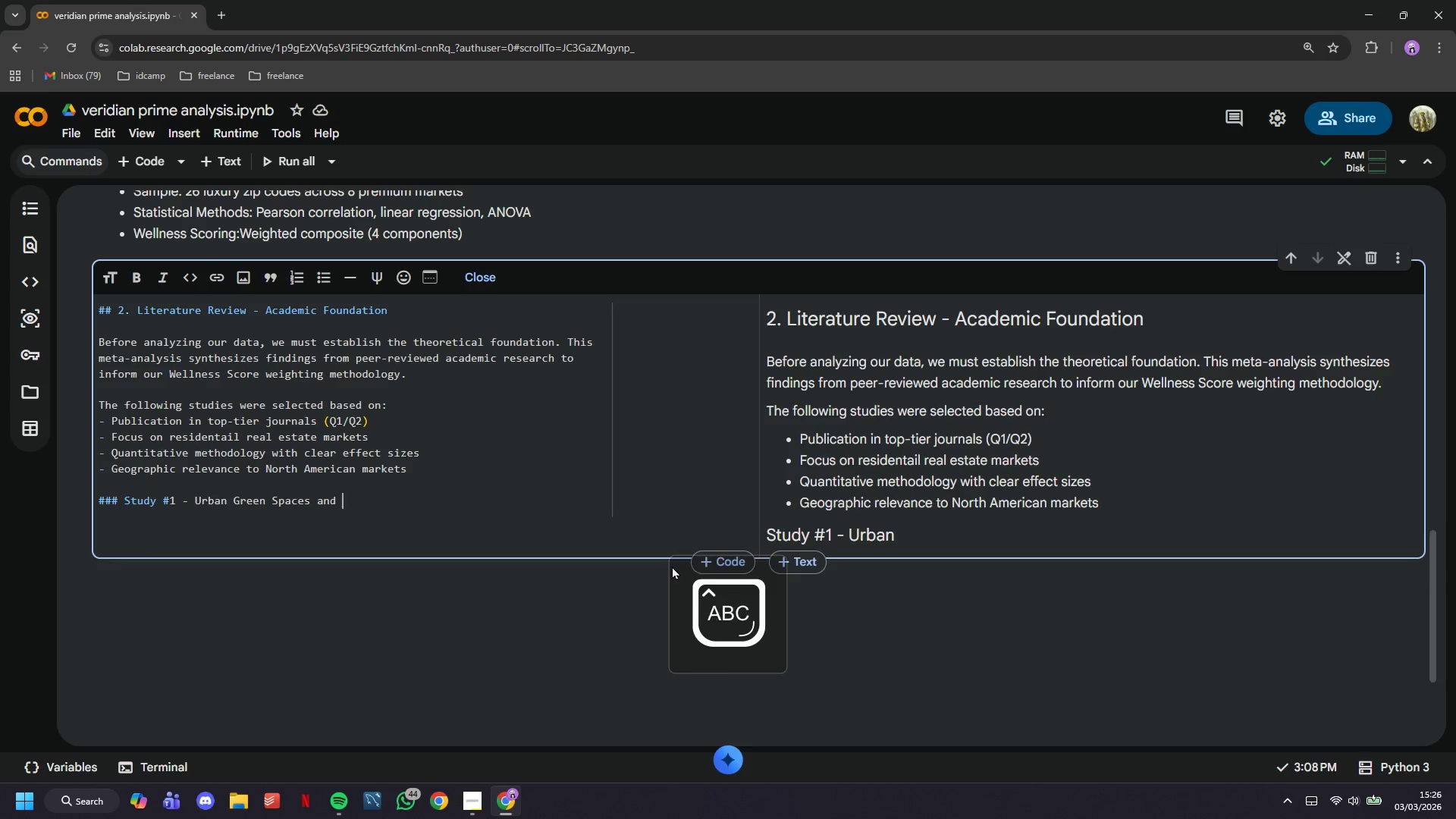 
key(Enter)
 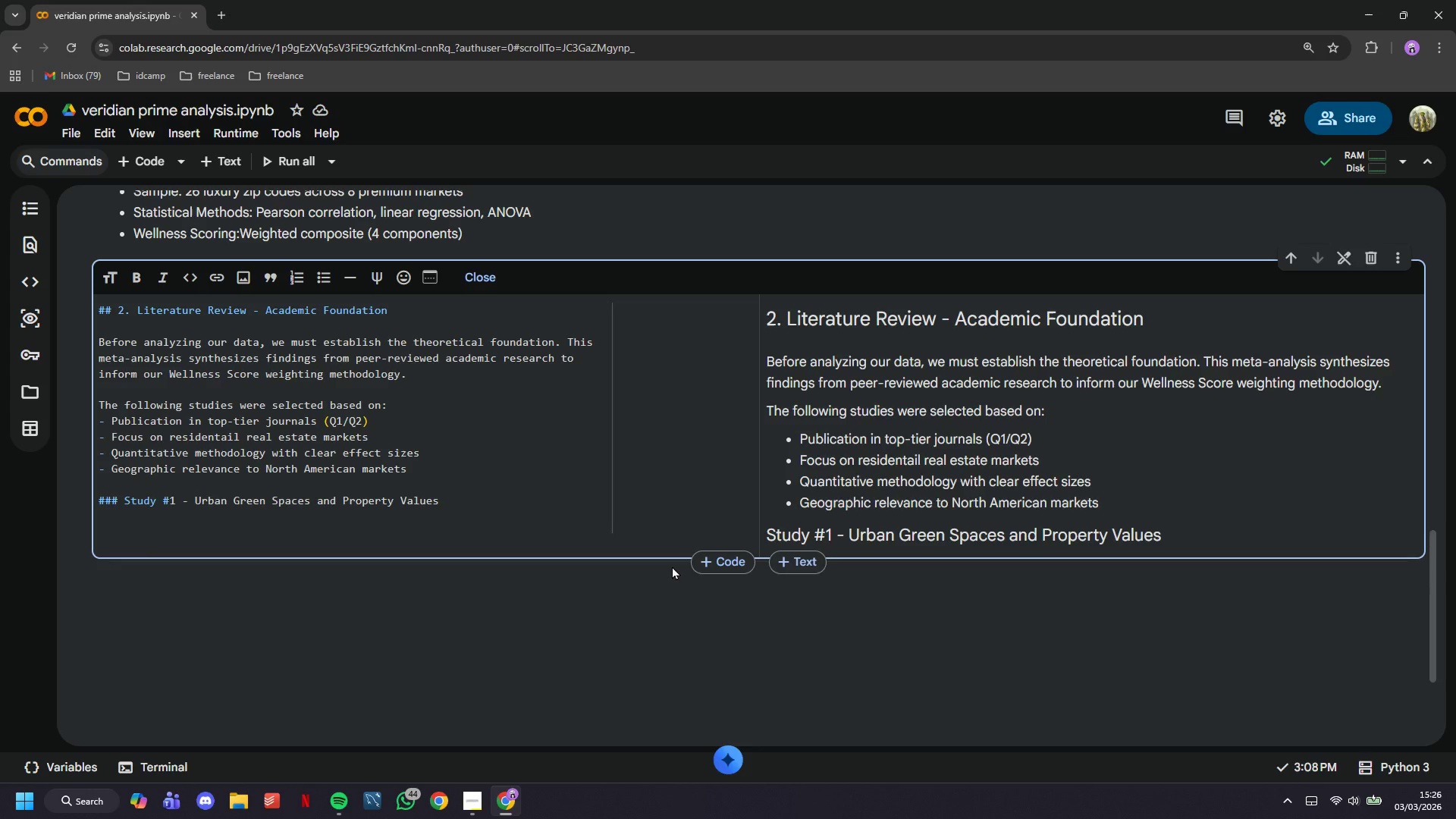 
wait(19.62)
 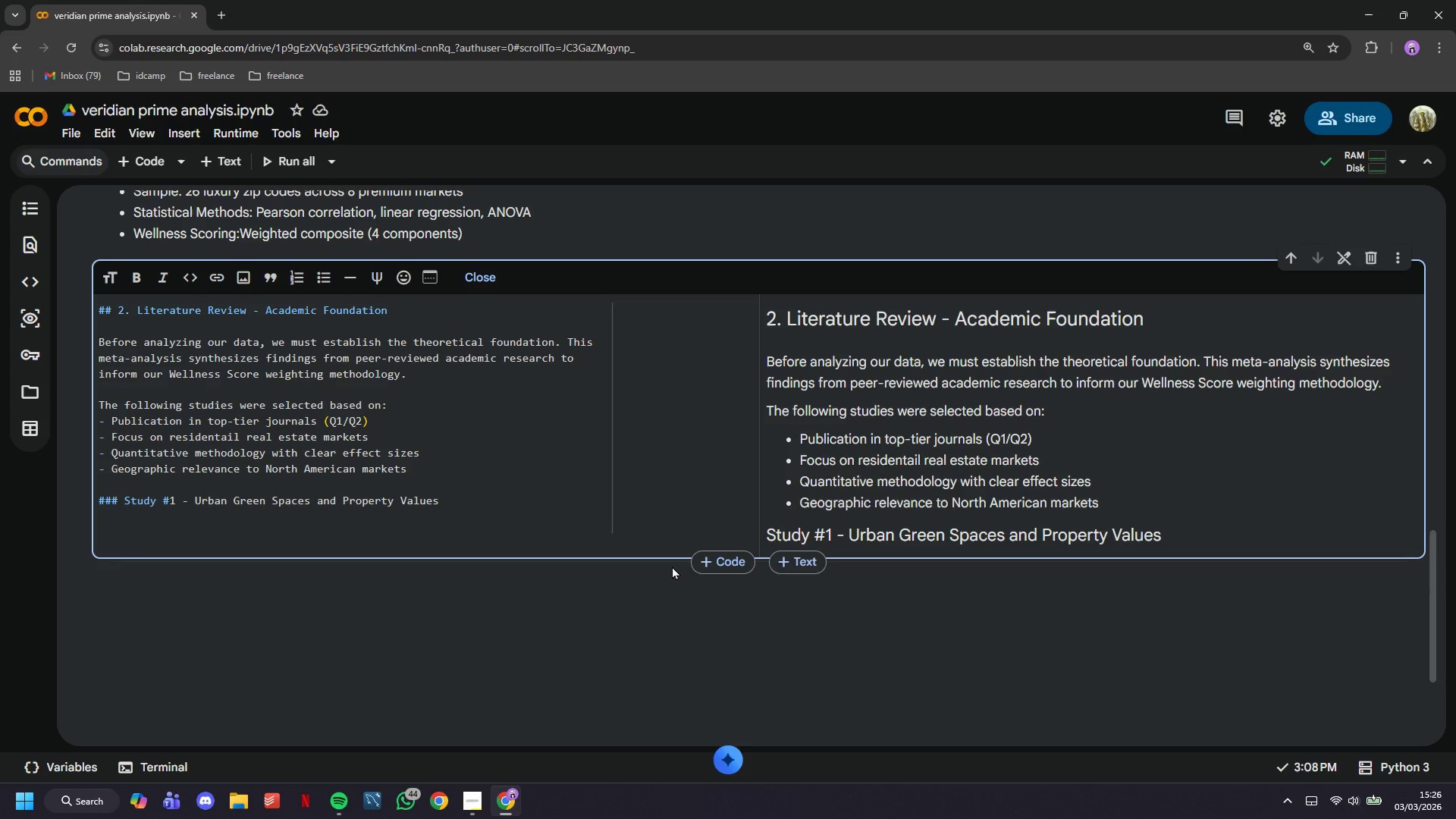 
scroll: coordinate [461, 384], scroll_direction: down, amount: 2.0
 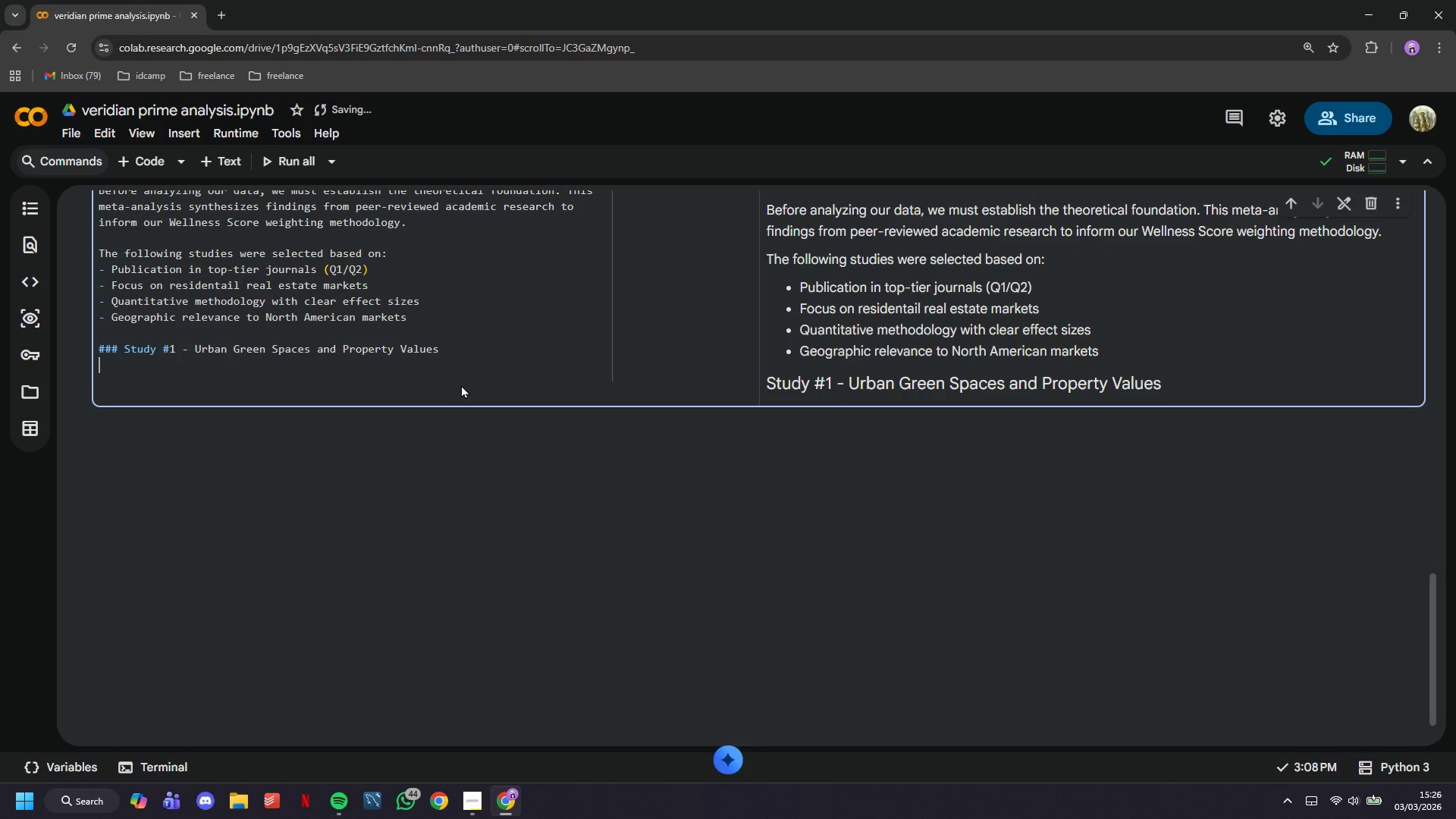 
type(Citation)
 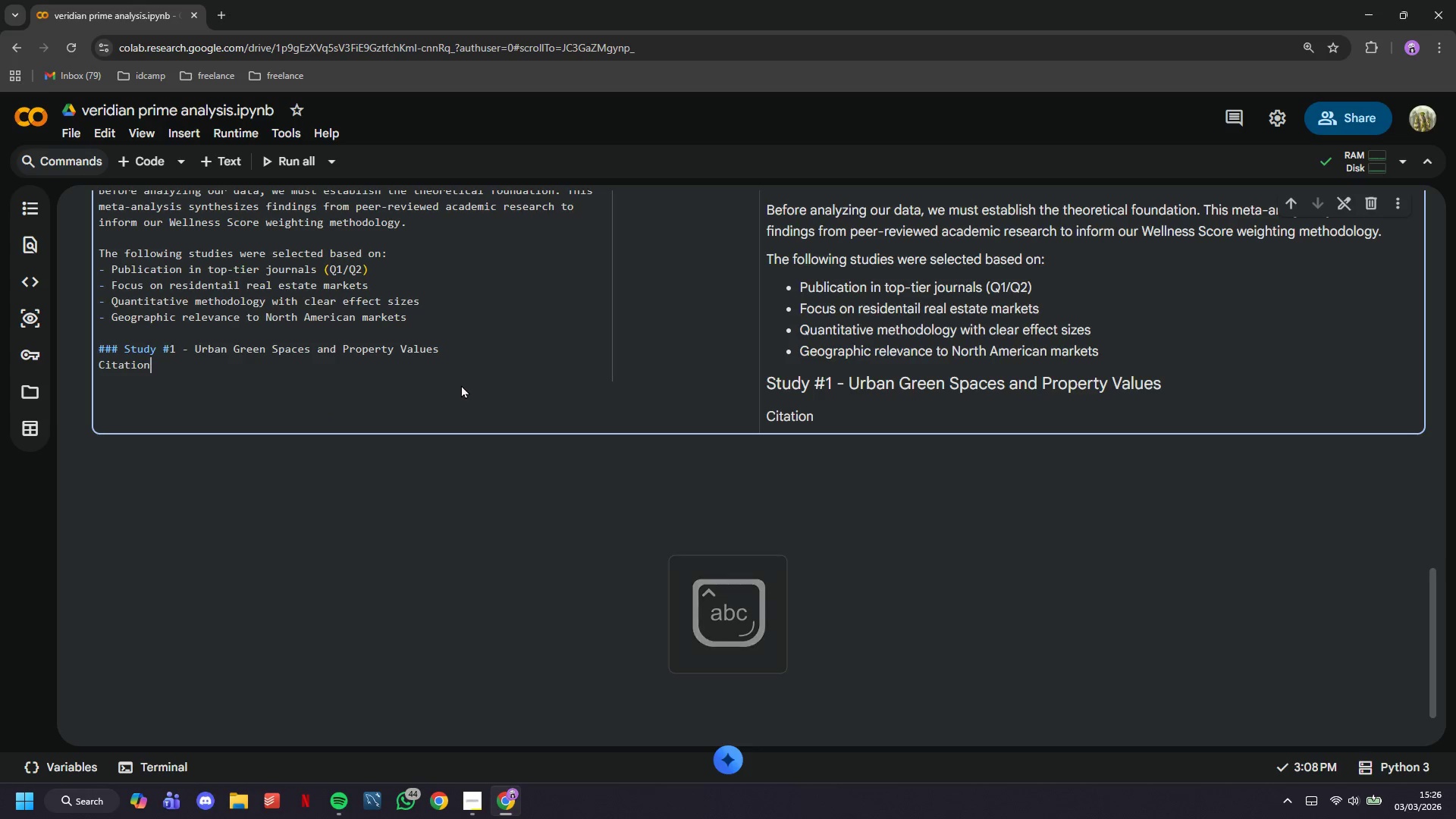 
key(Shift+Semicolon)
 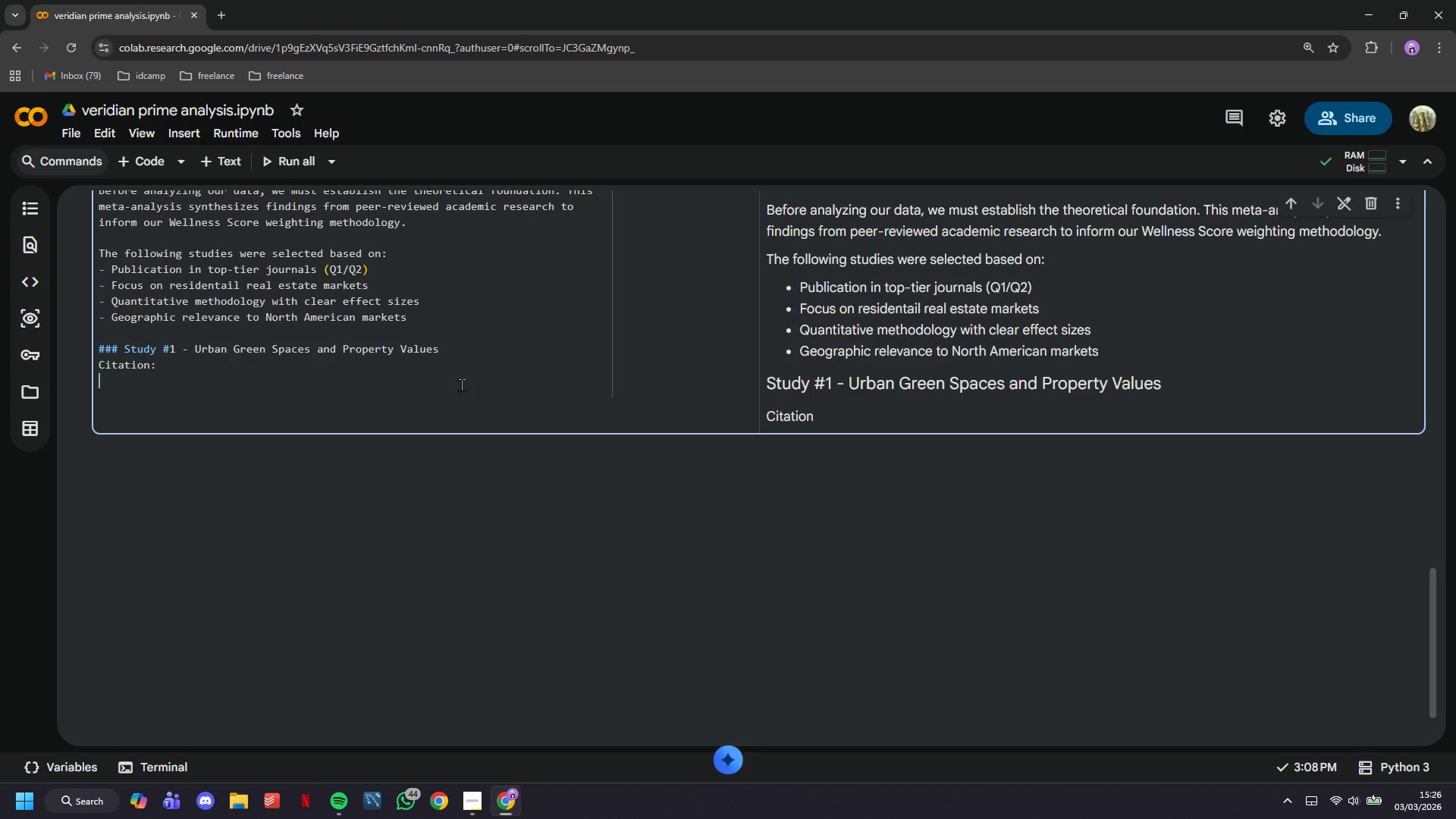 
key(Enter)
 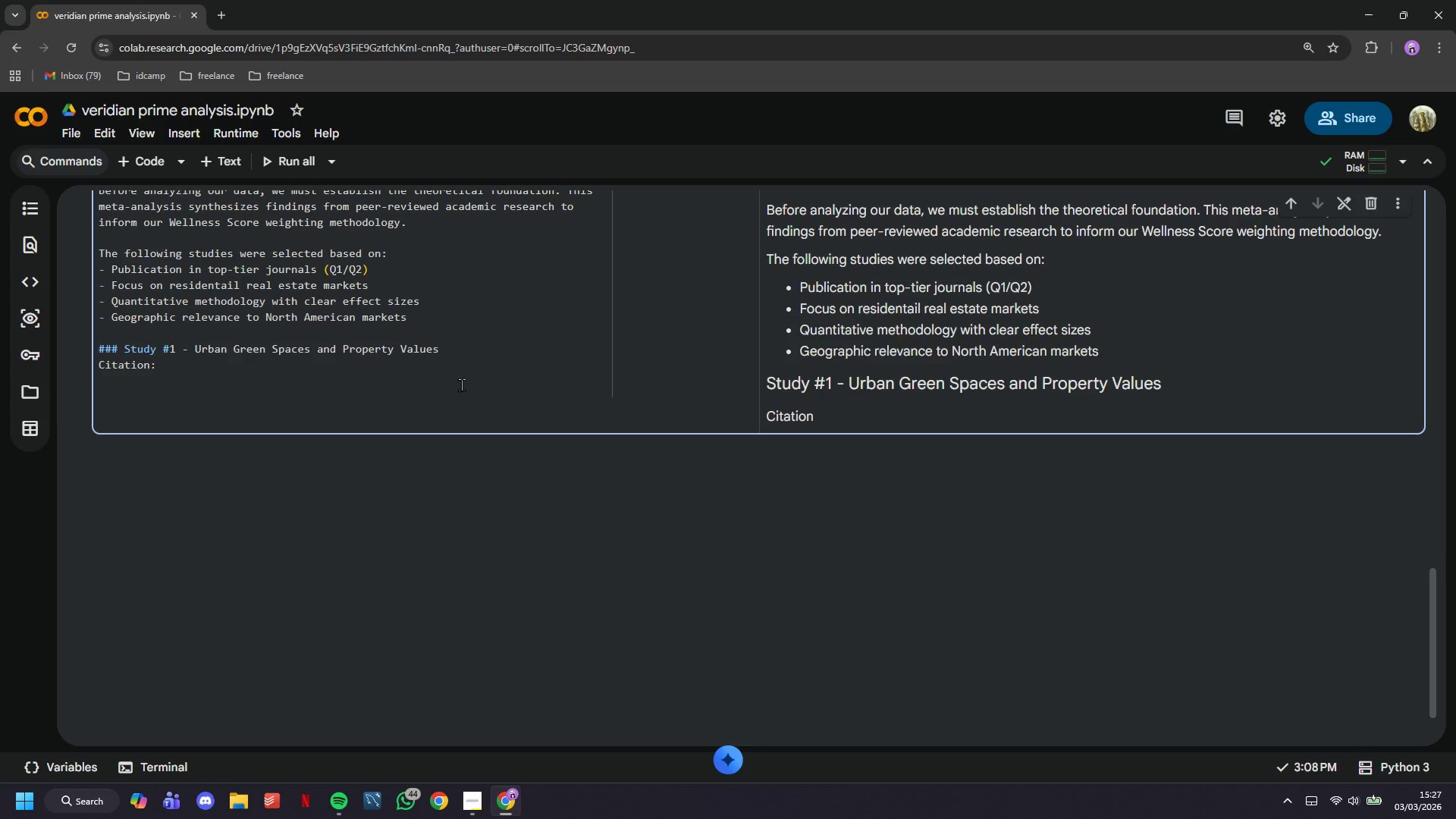 
type(- Journal : Journal of Real Estate Finance and Economics ()
 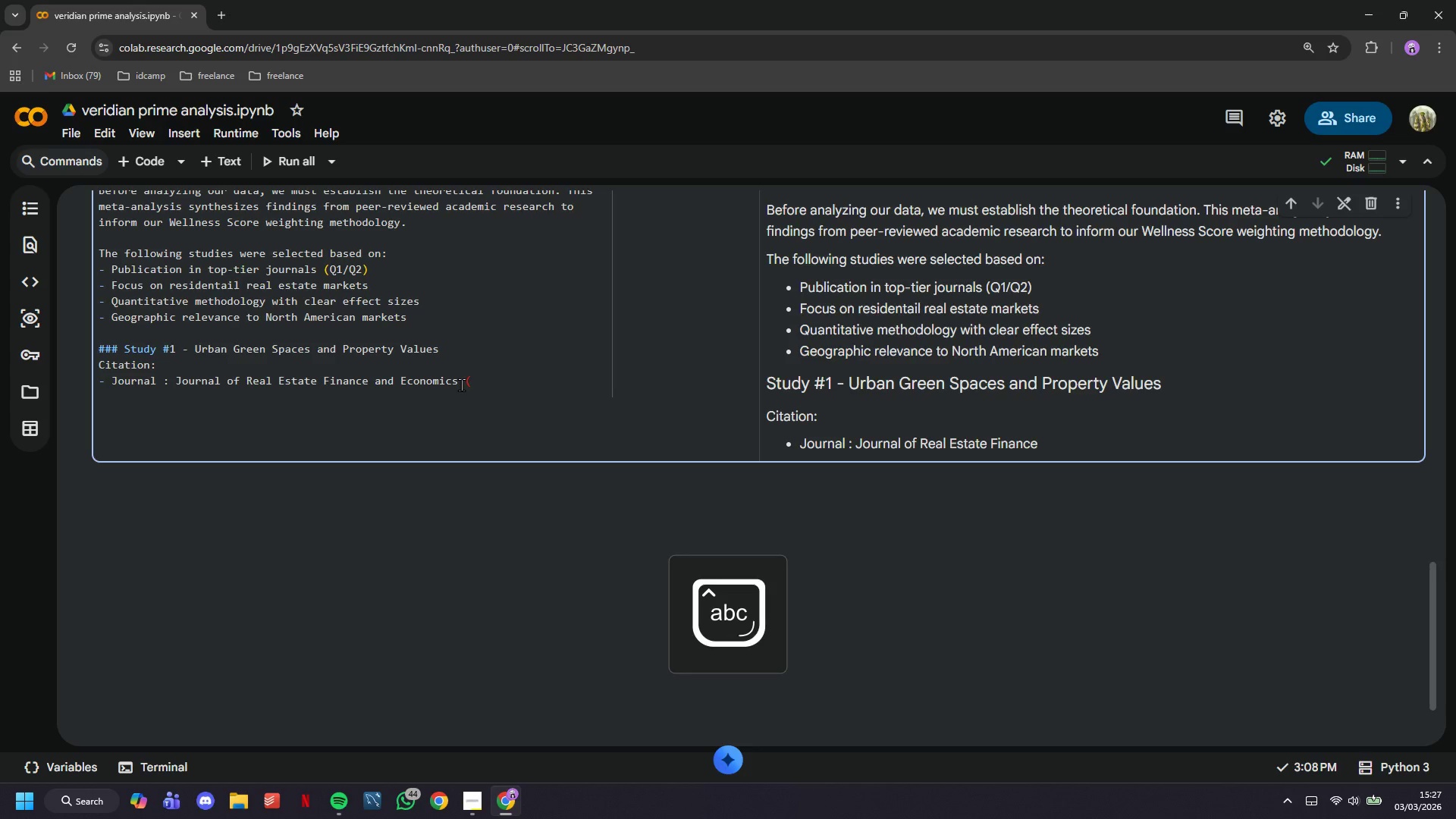 
wait(28.53)
 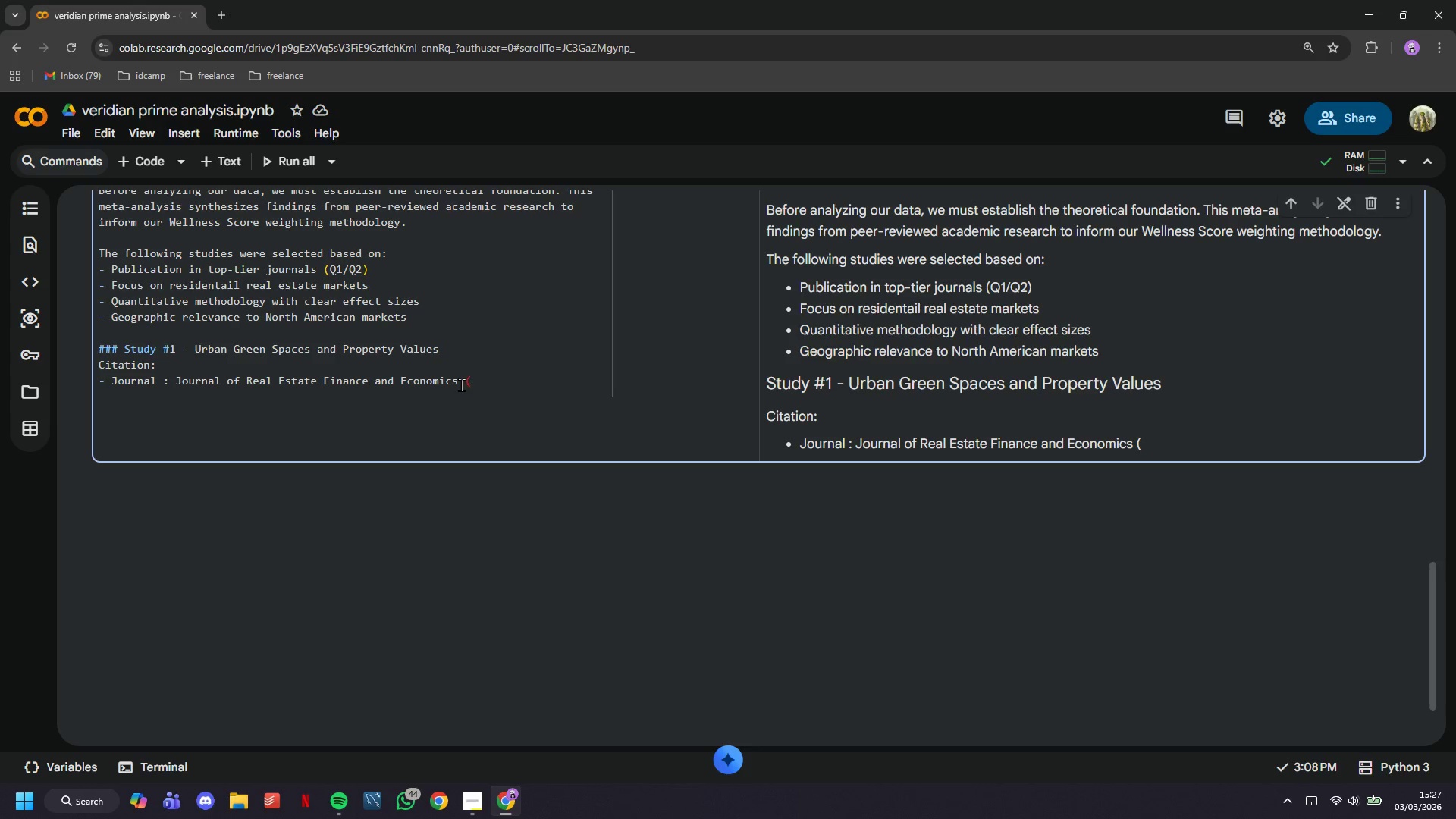 
type(20190)
key(Backspace)
type()\)
key(Backspace)
 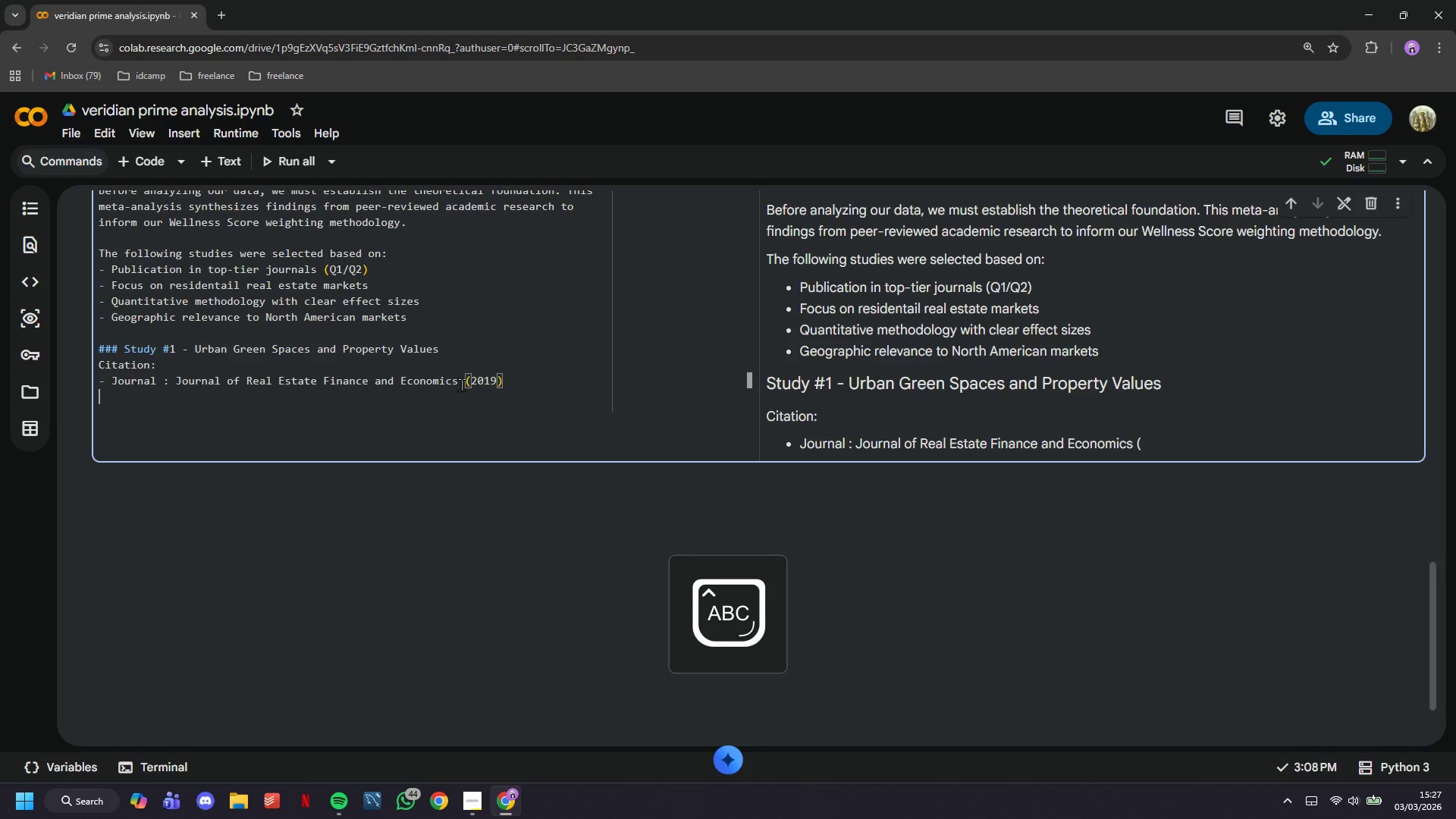 
key(Enter)
 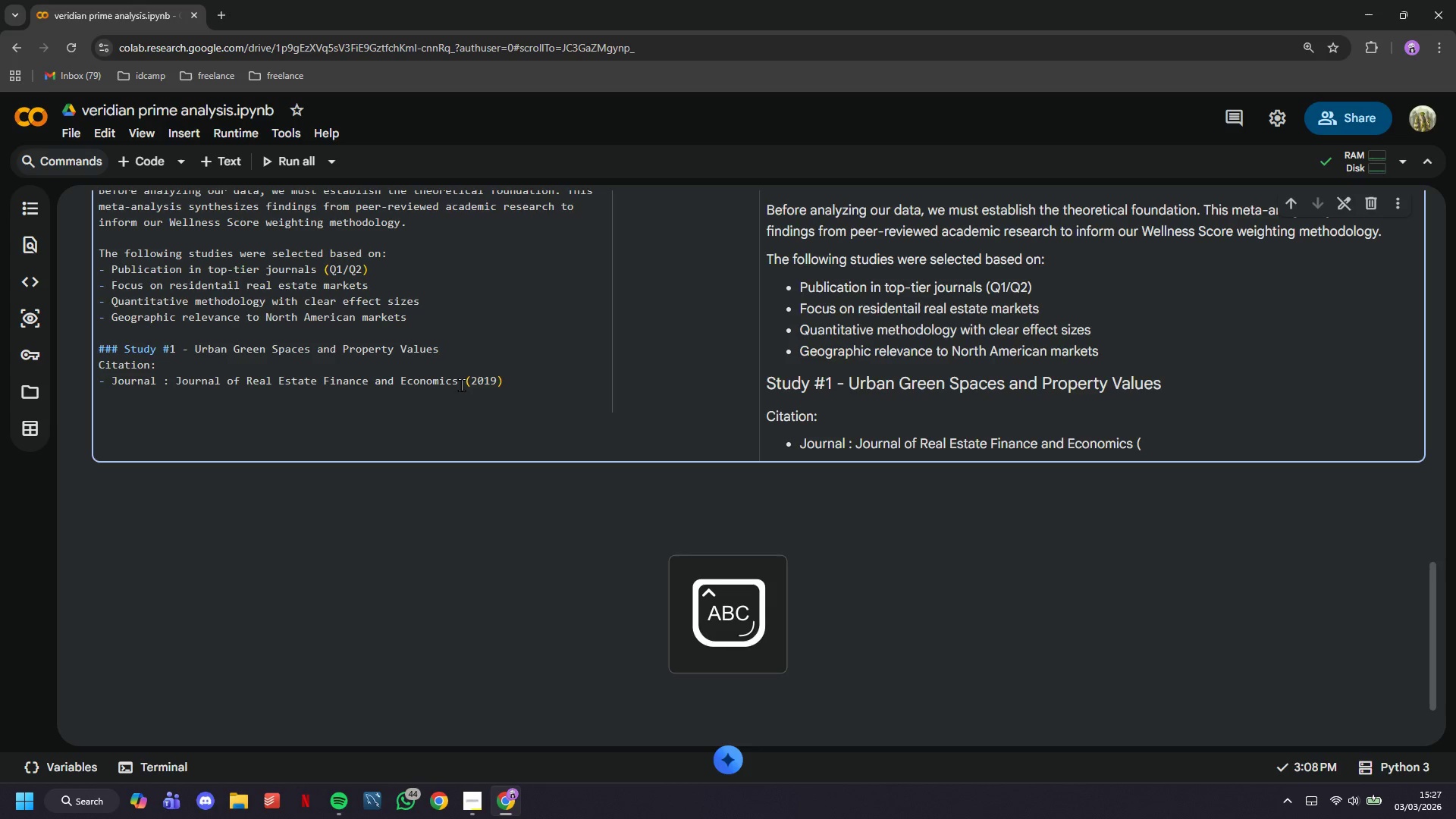 
type(- aUTHO)
key(Backspace)
key(Backspace)
key(Backspace)
key(Backspace)
key(Backspace)
type(Authors: Anderson, M.L. & West, S.E)
 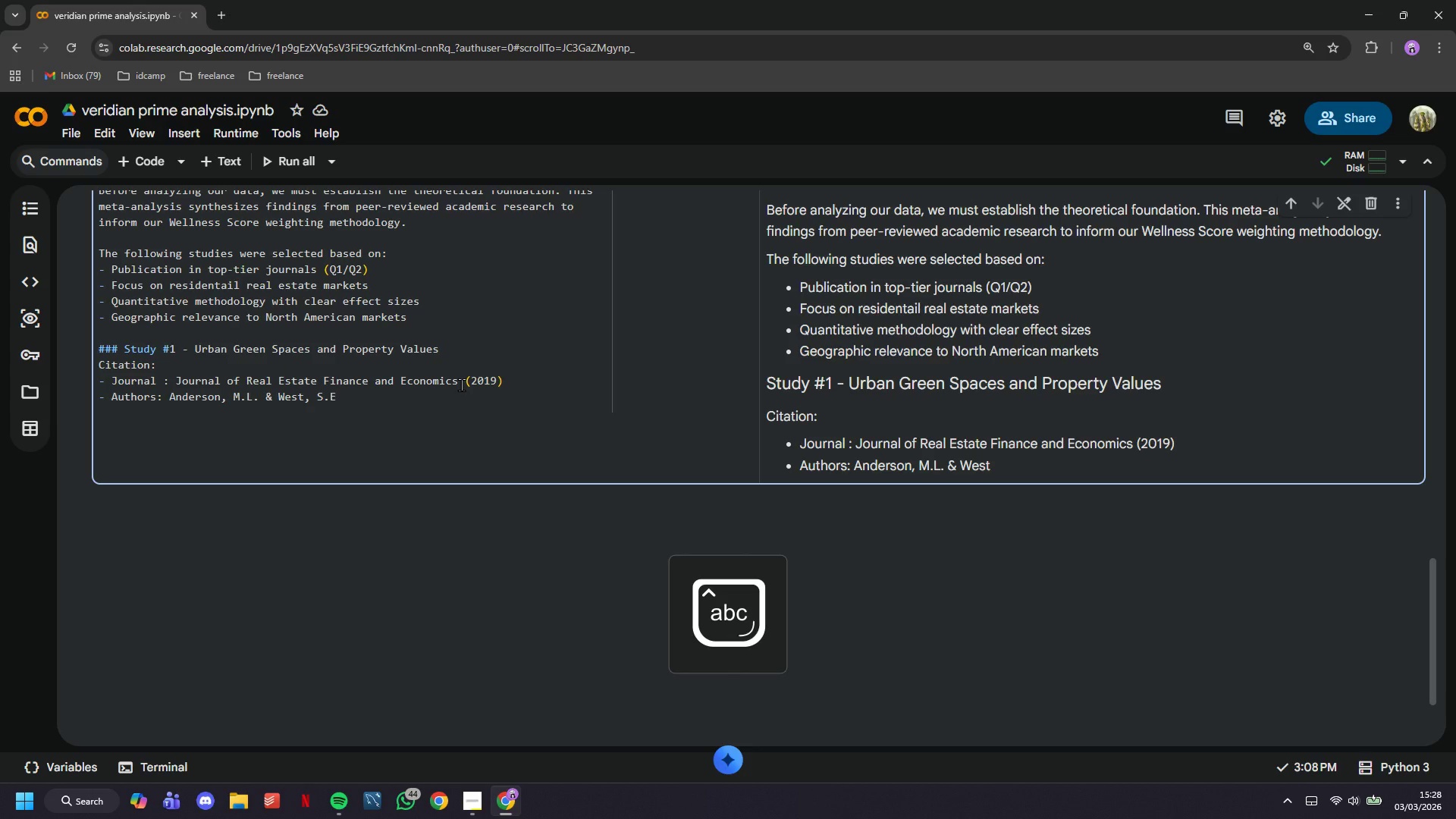 
wait(8.72)
 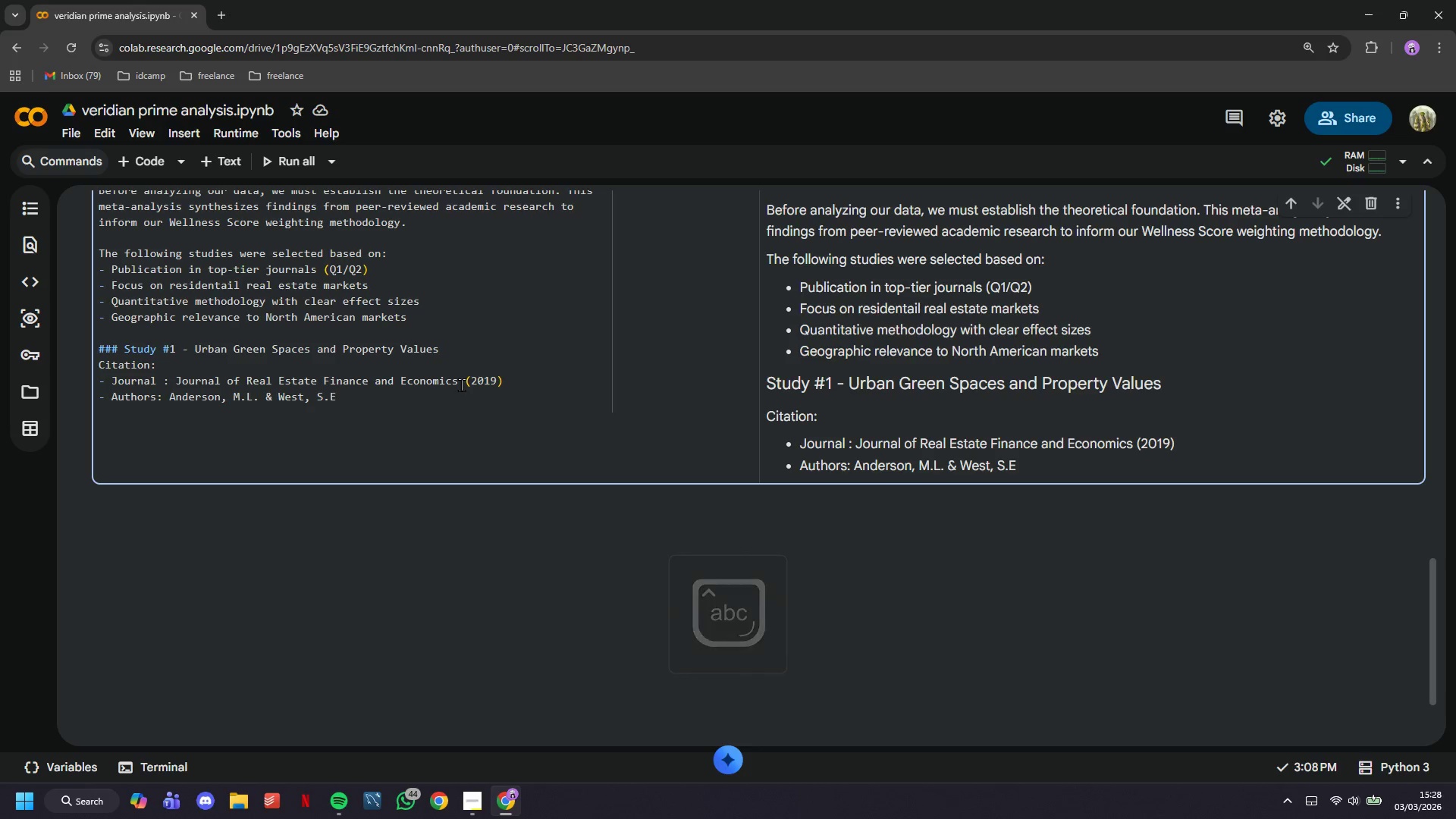 
key(Comma)
 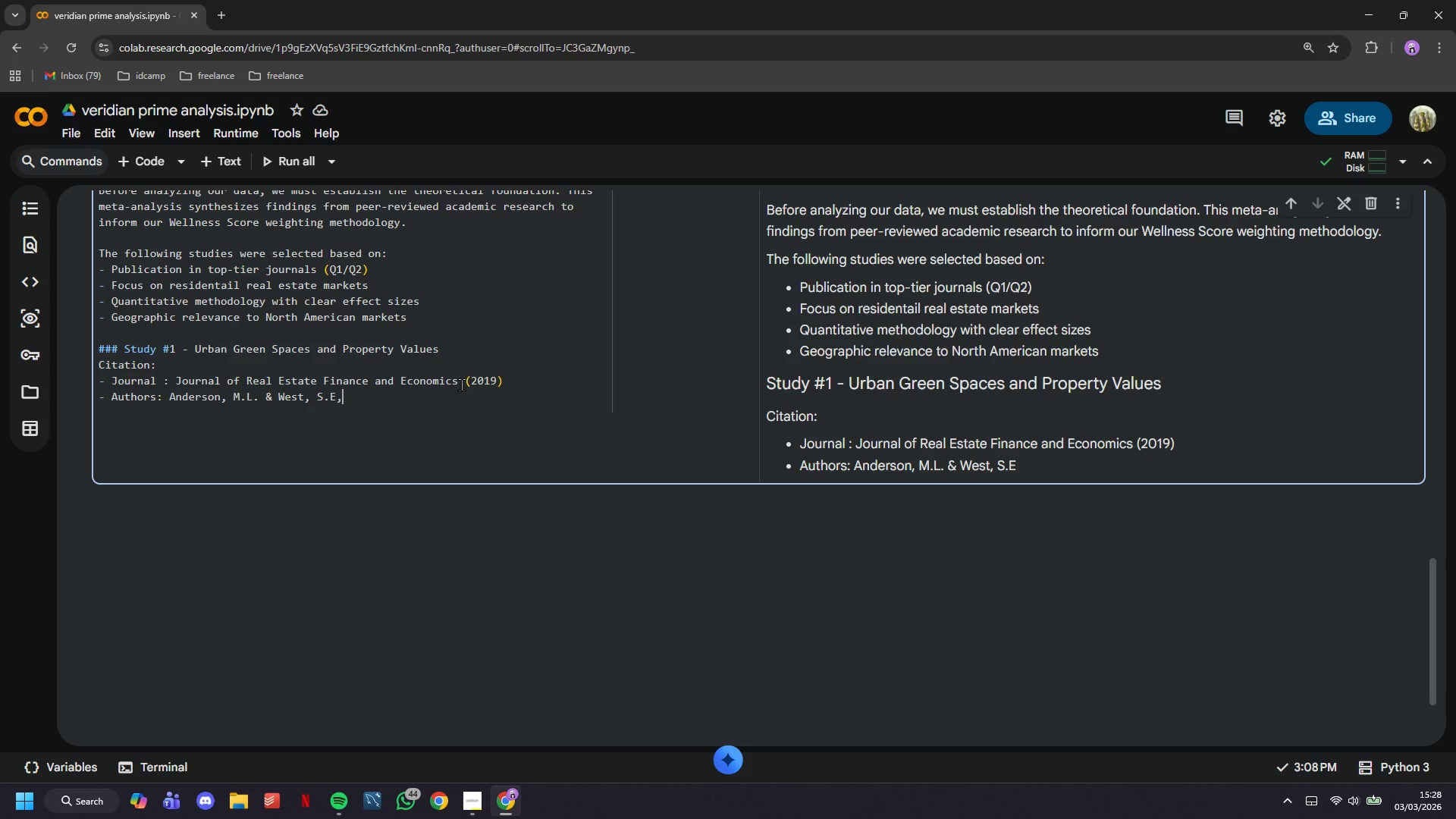 
key(Backspace)
 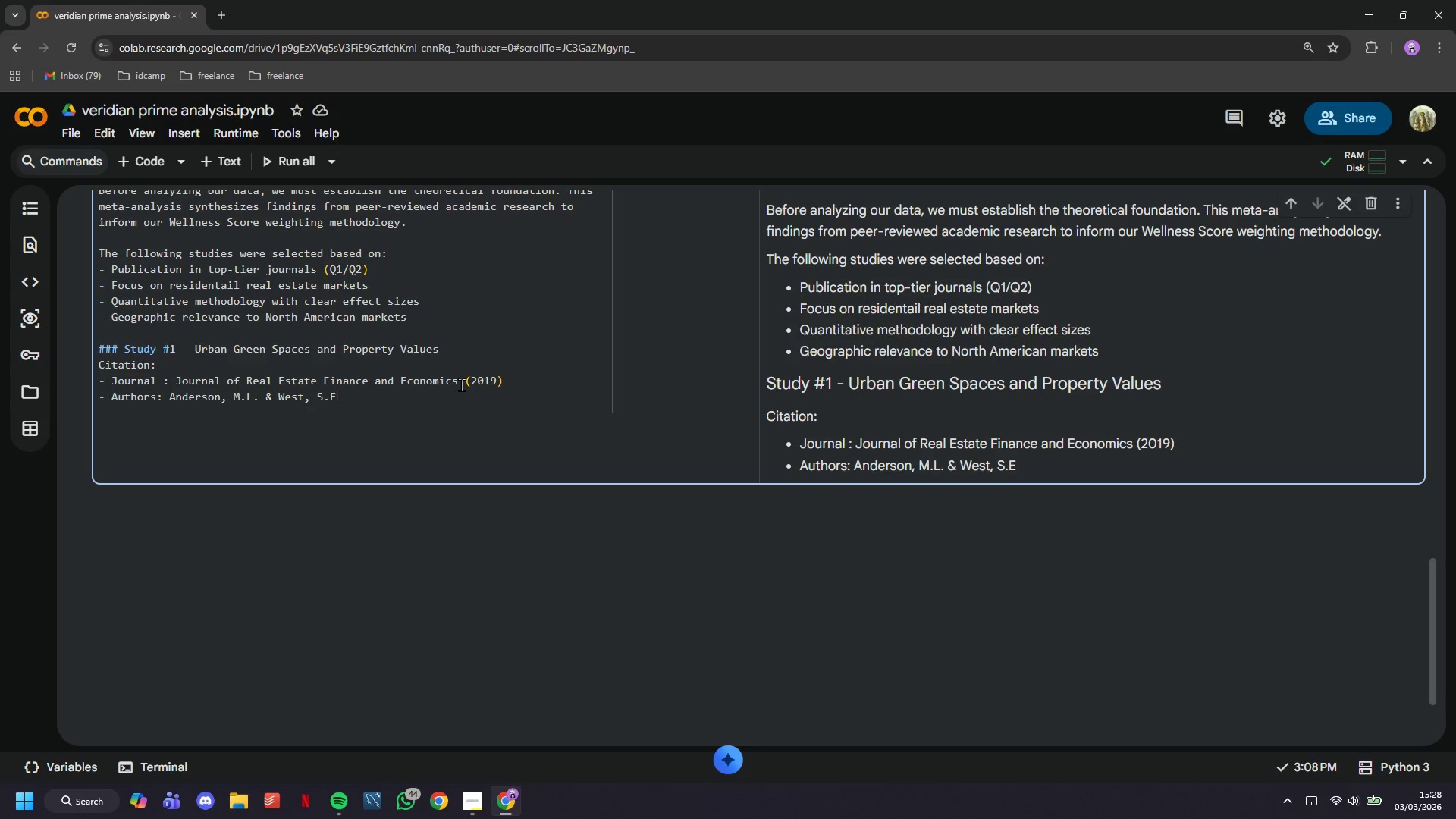 
key(Period)
 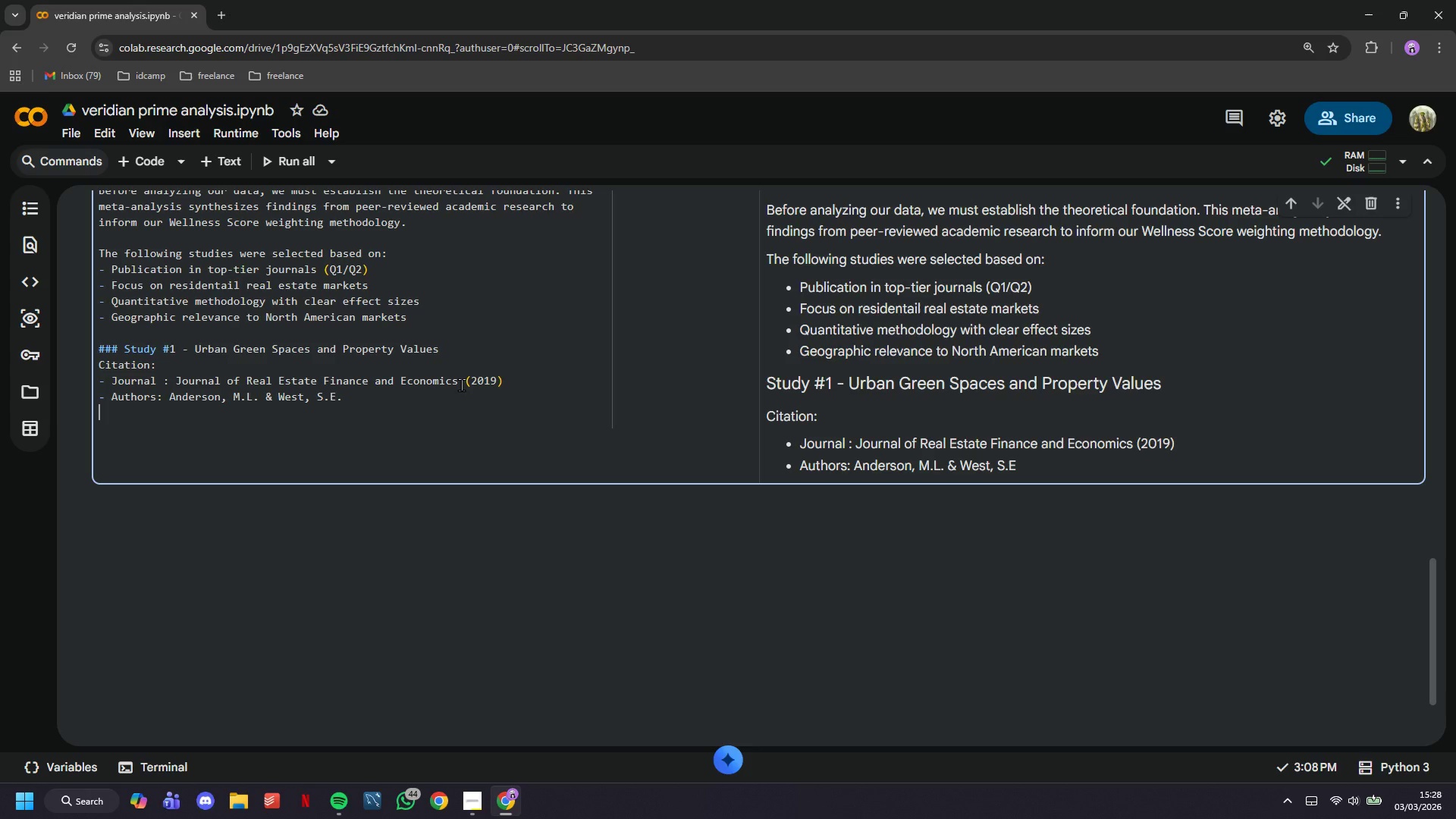 
key(Enter)
 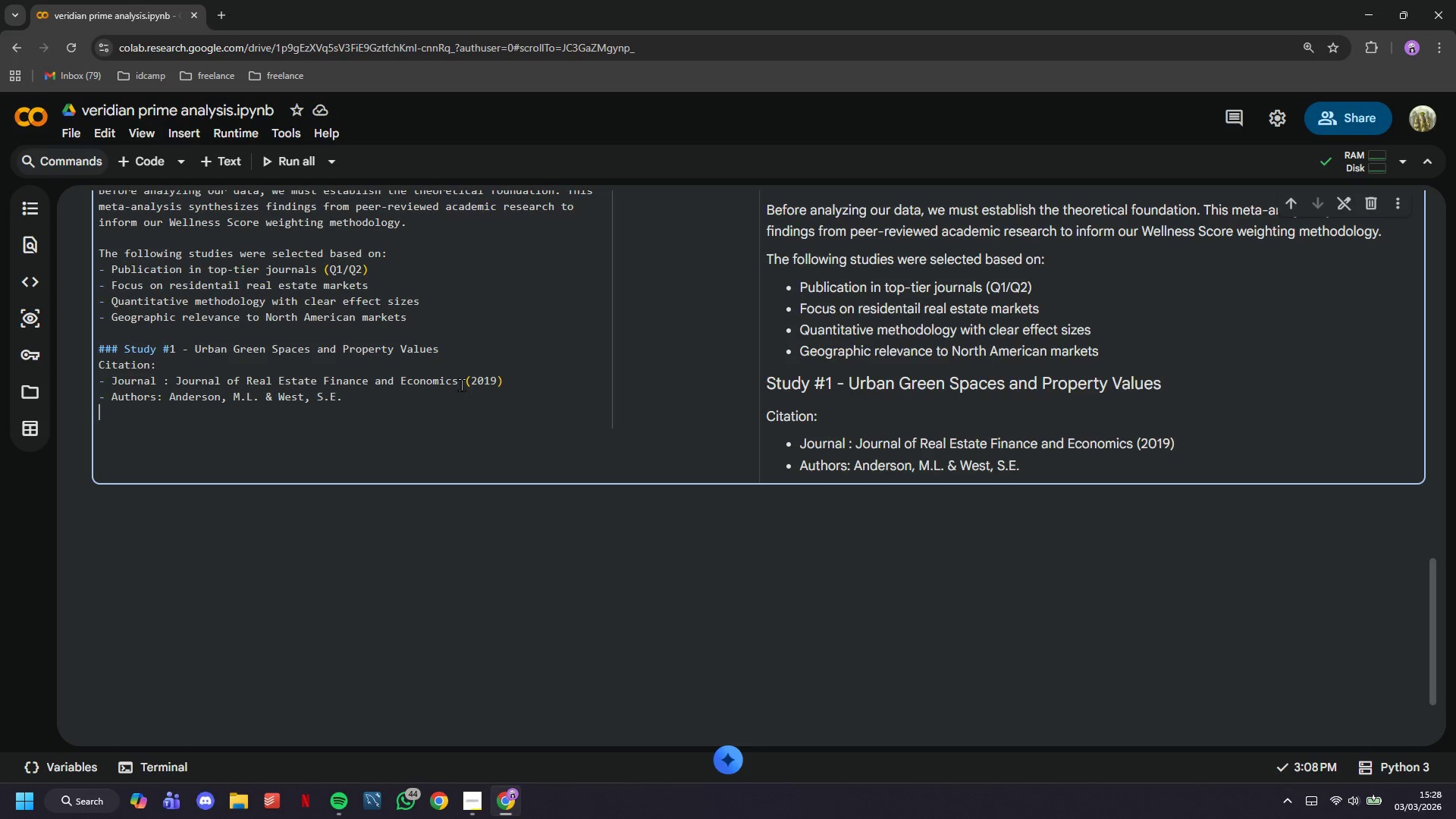 
wait(5.14)
 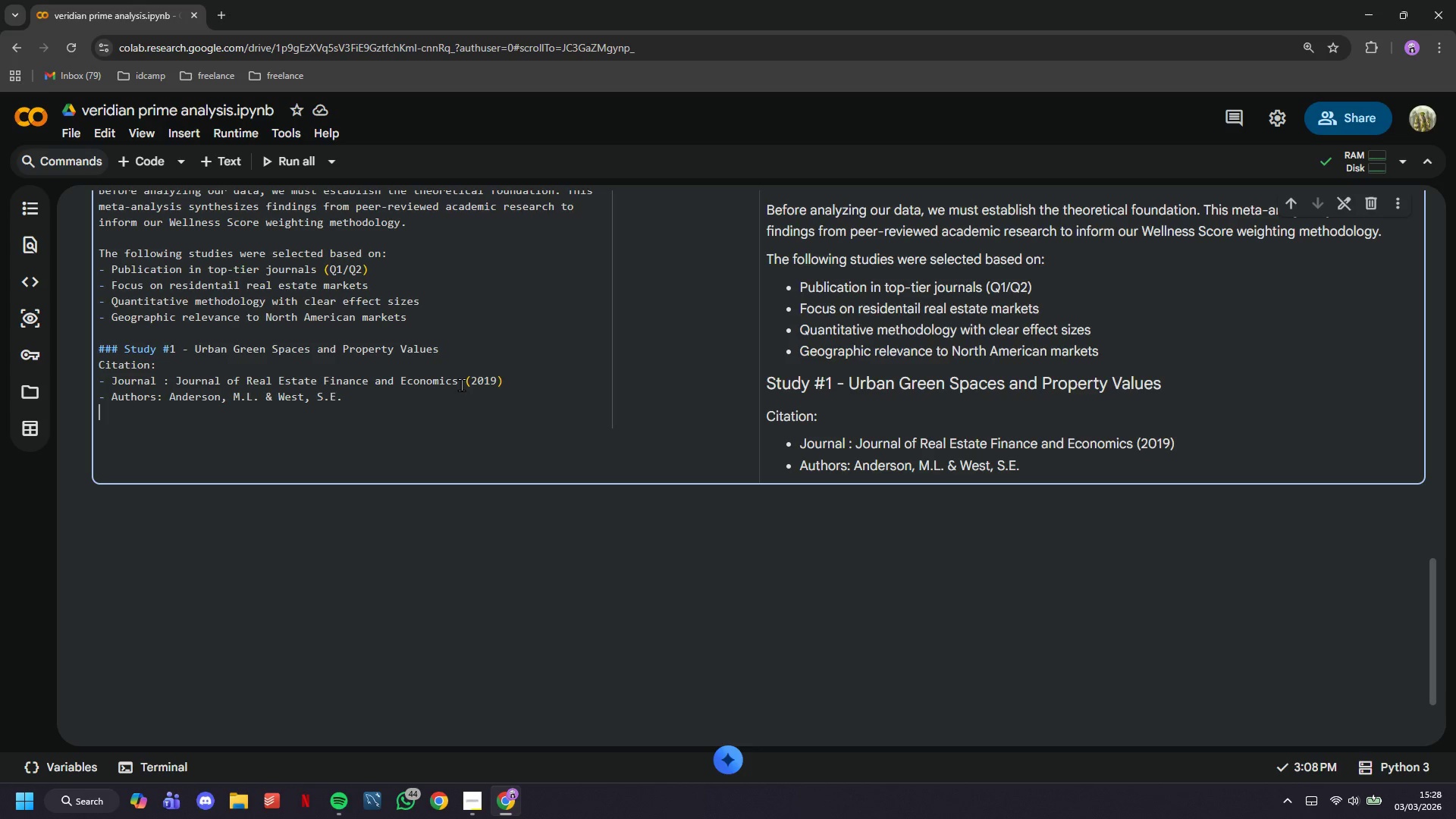 
type(- tITL)
key(Backspace)
key(Backspace)
key(Backspace)
key(Backspace)
type(Title: '')
 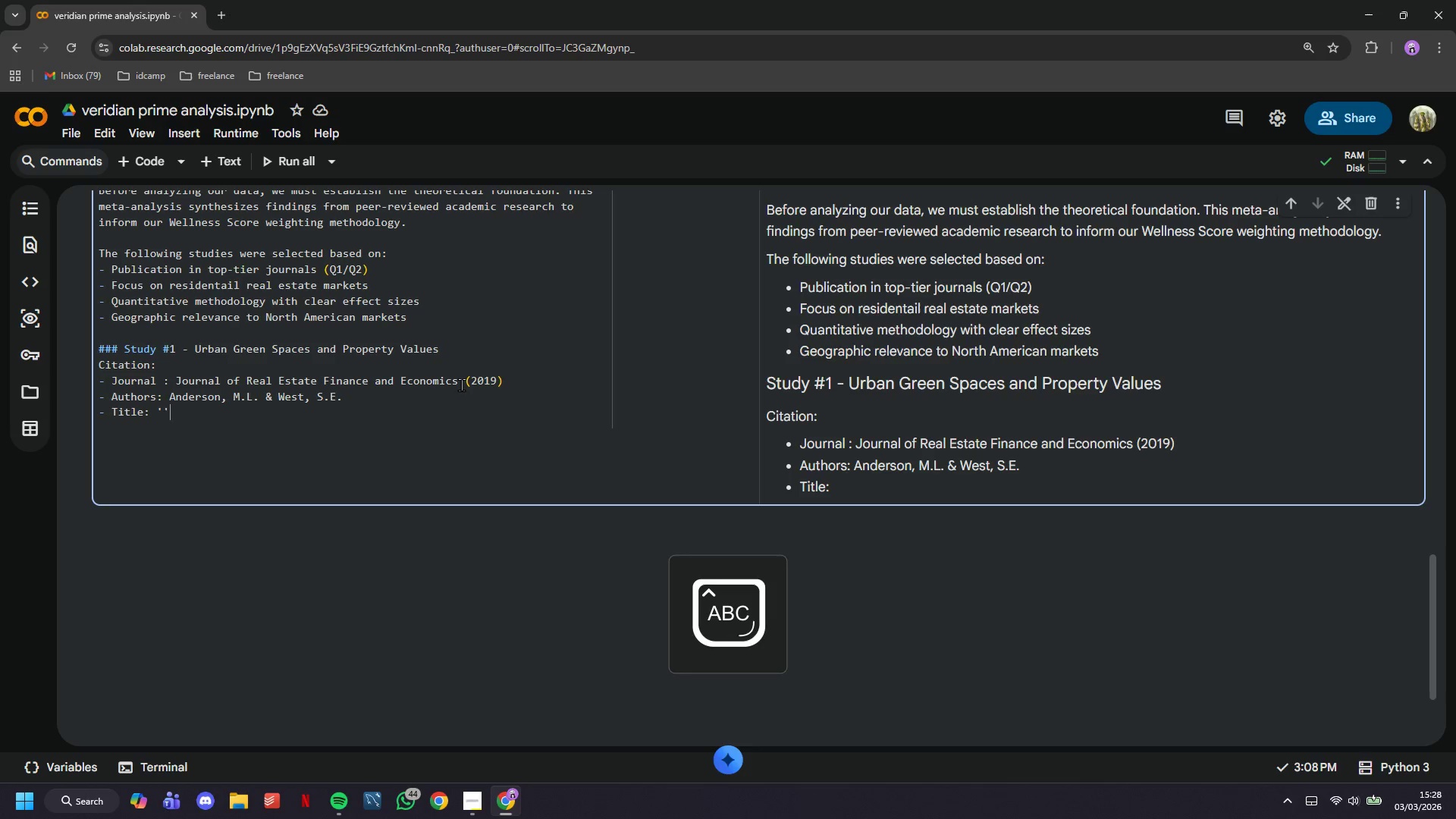 
key(ArrowLeft)
 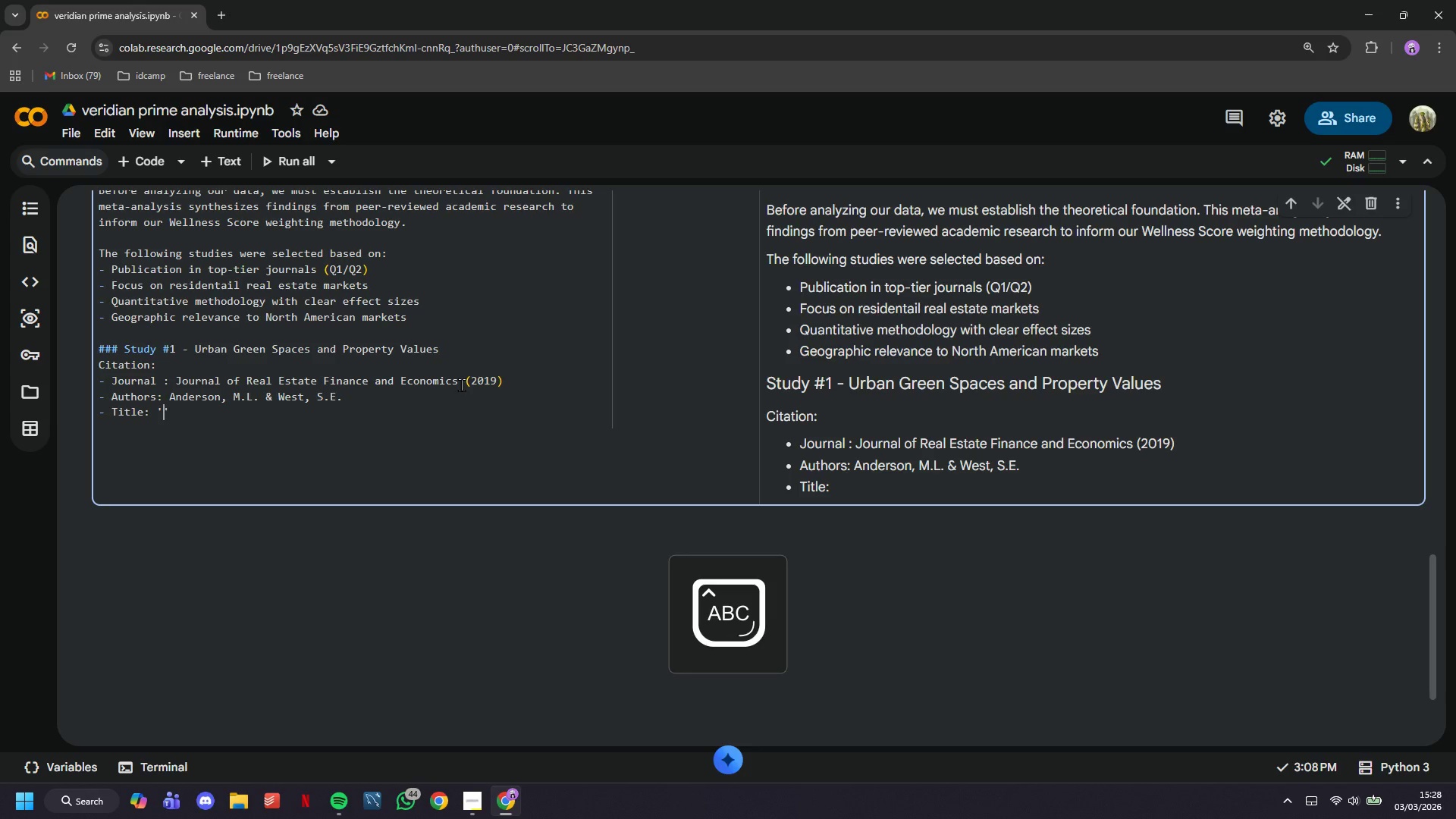 
type(Open)
 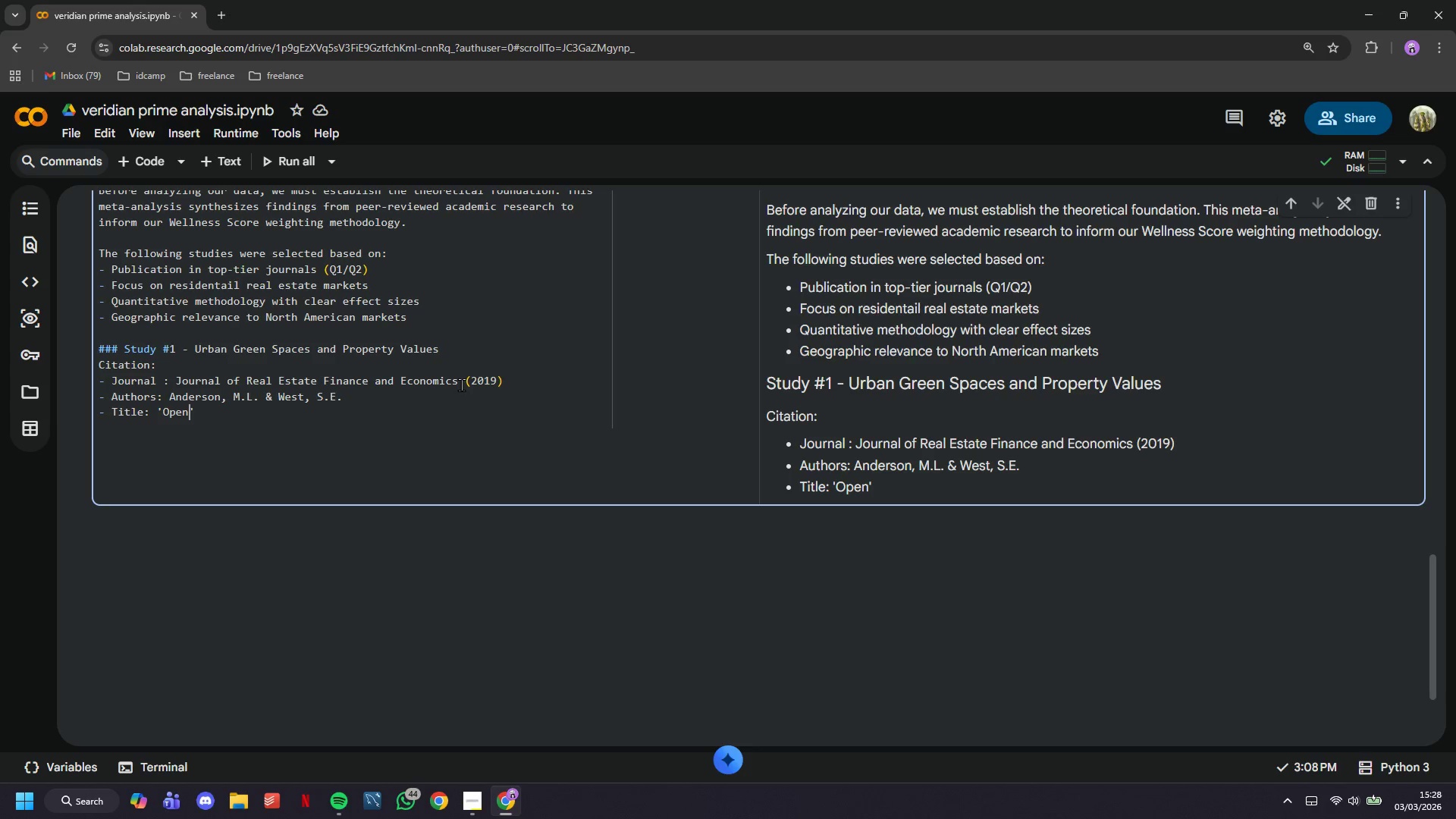 
wait(26.17)
 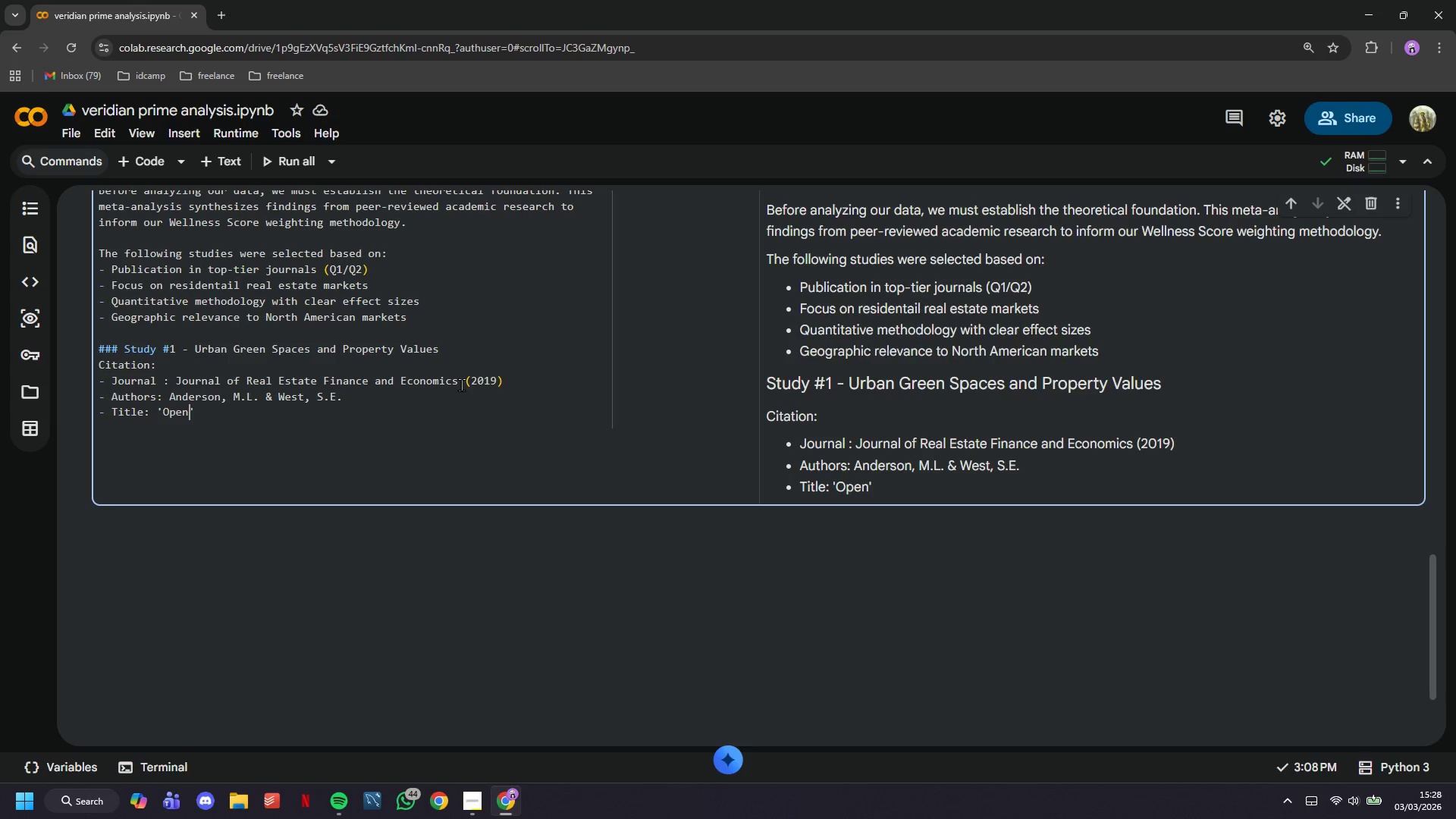 
type( Spax)
key(Backspace)
type(ce, Residenta)
key(Backspace)
type(ial Property Values, and Spatial Context)
 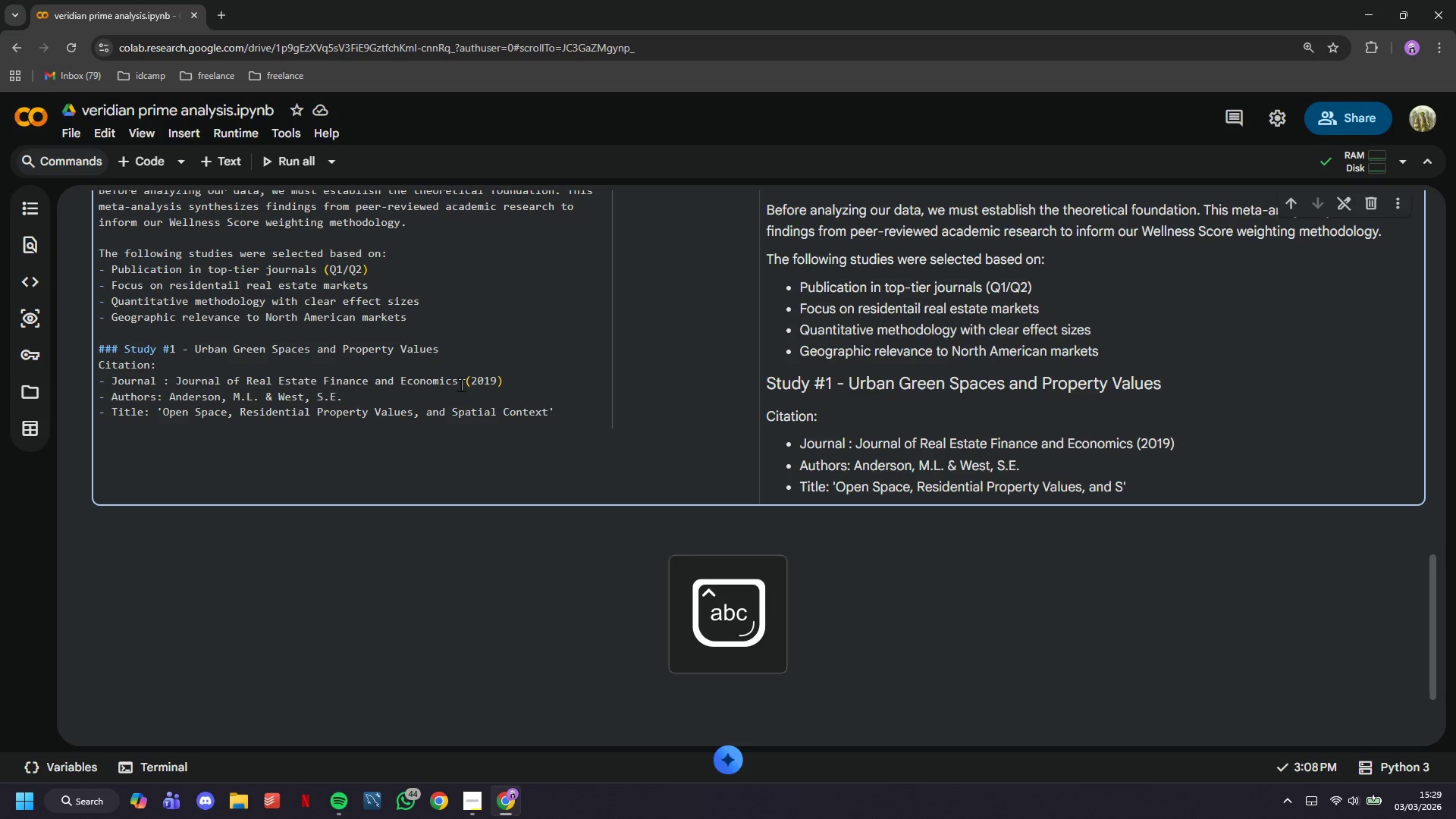 
key(ArrowRight)
 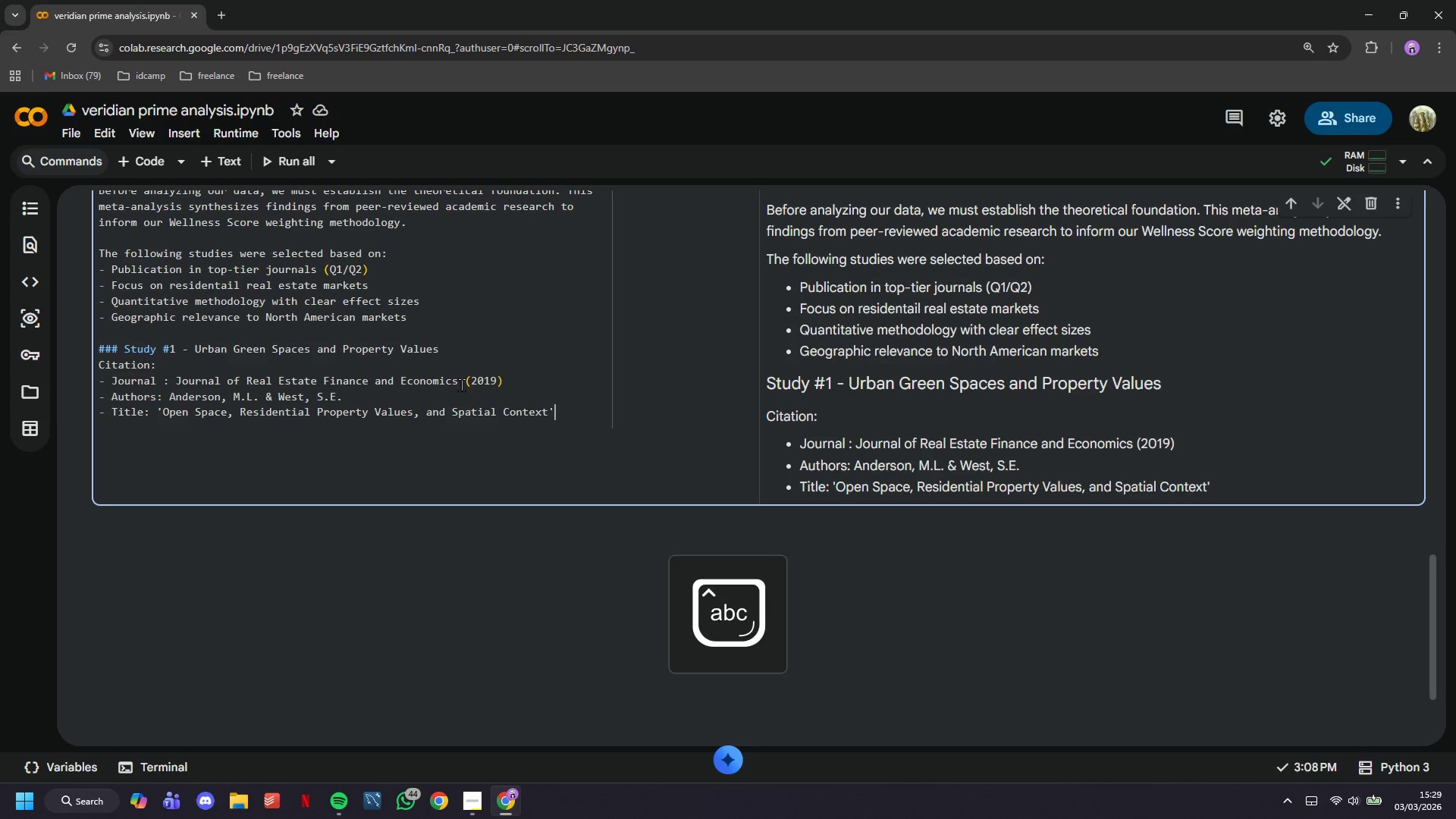 
key(Enter)
 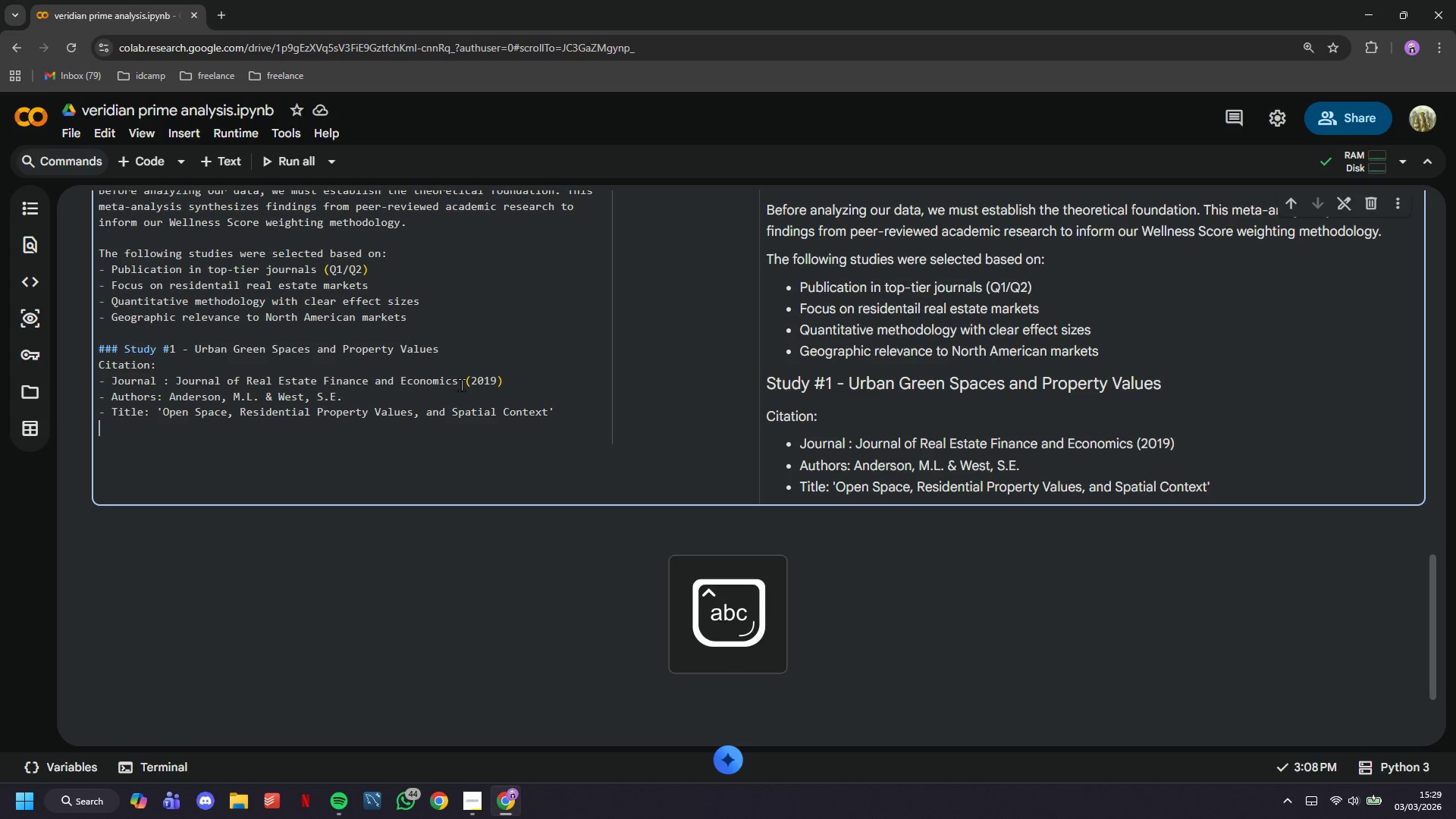 
key(Enter)
 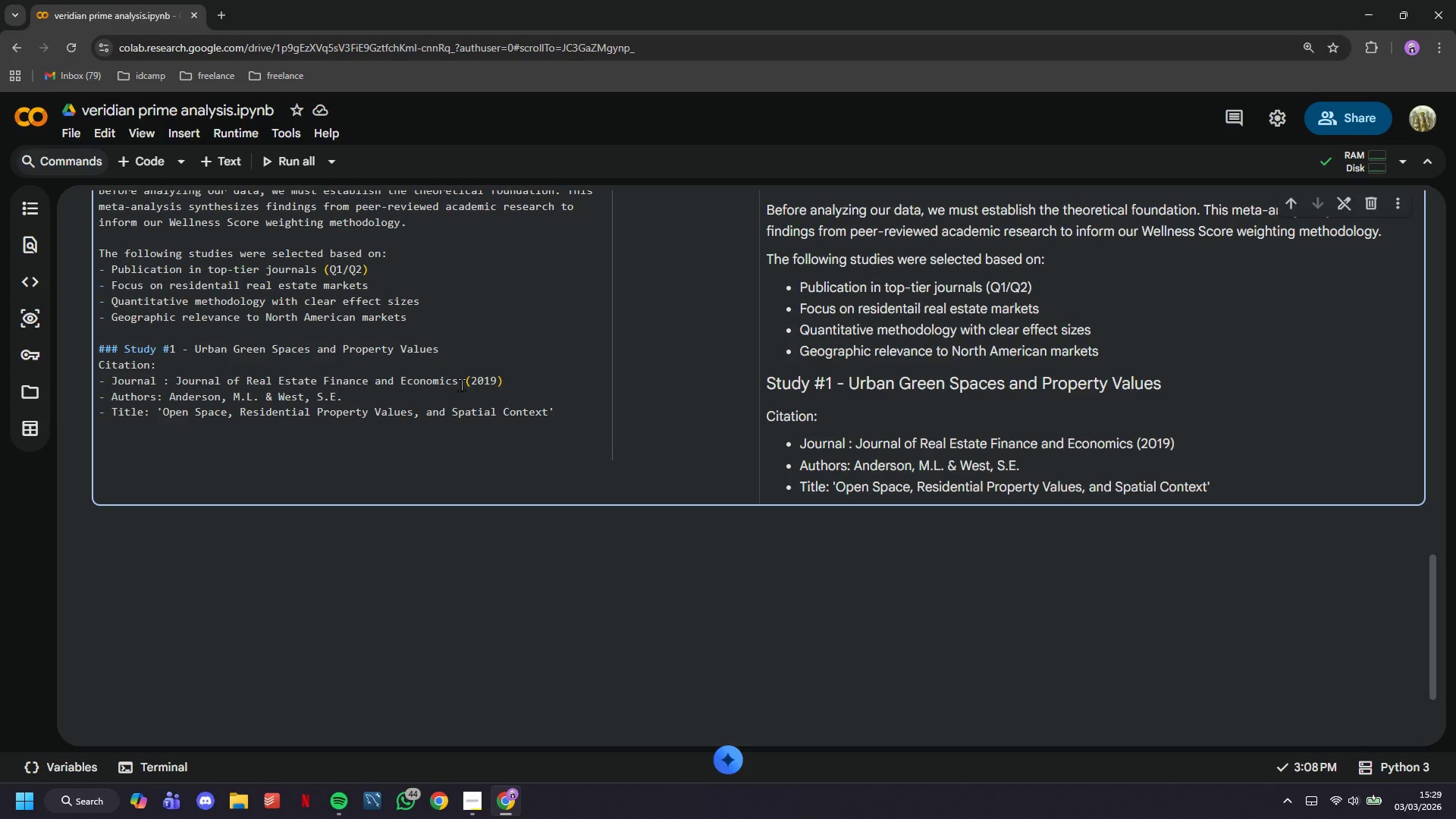 
wait(14.44)
 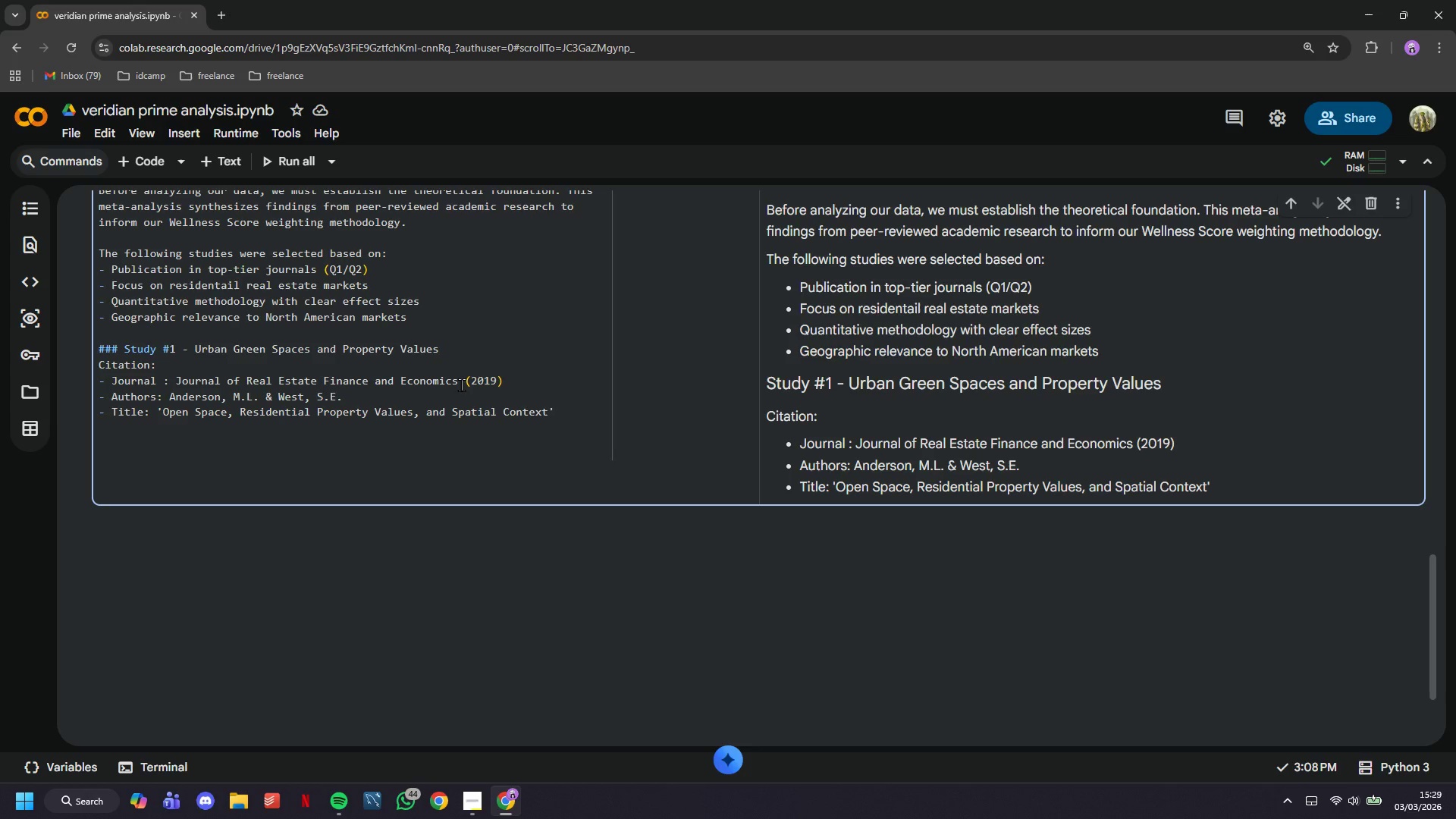 
key(ArrowUp)
 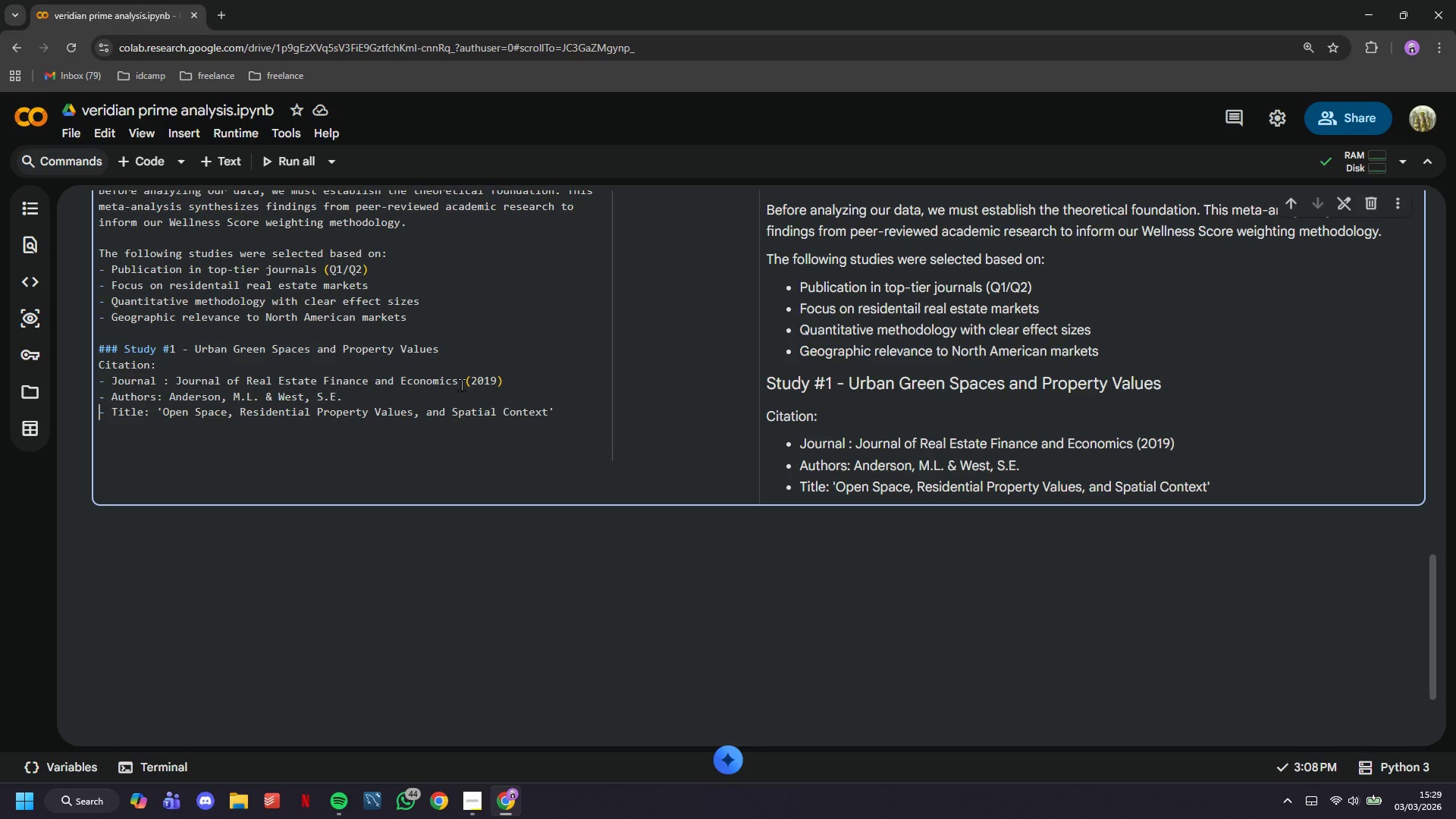 
key(ArrowUp)
 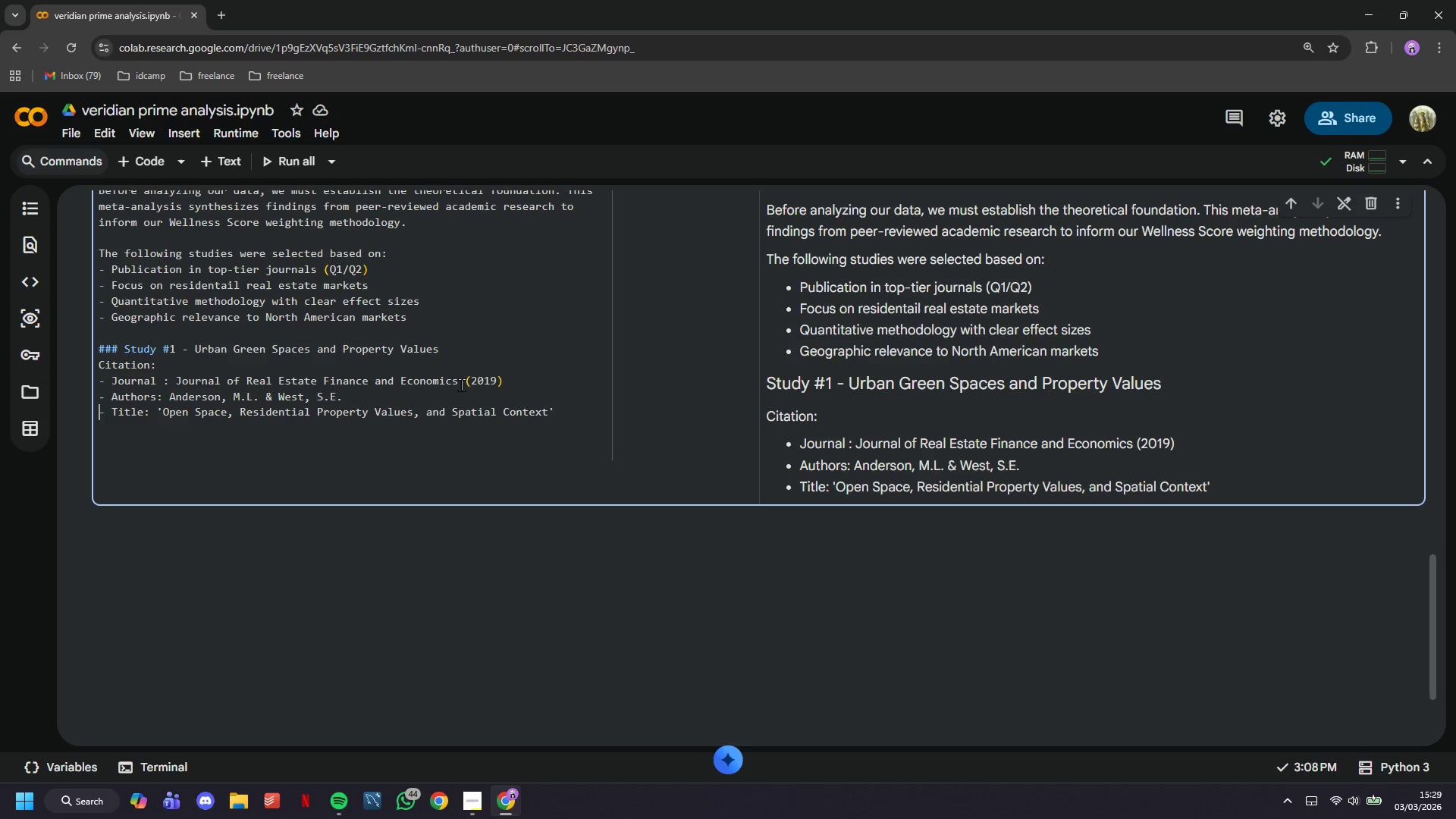 
key(ArrowUp)
 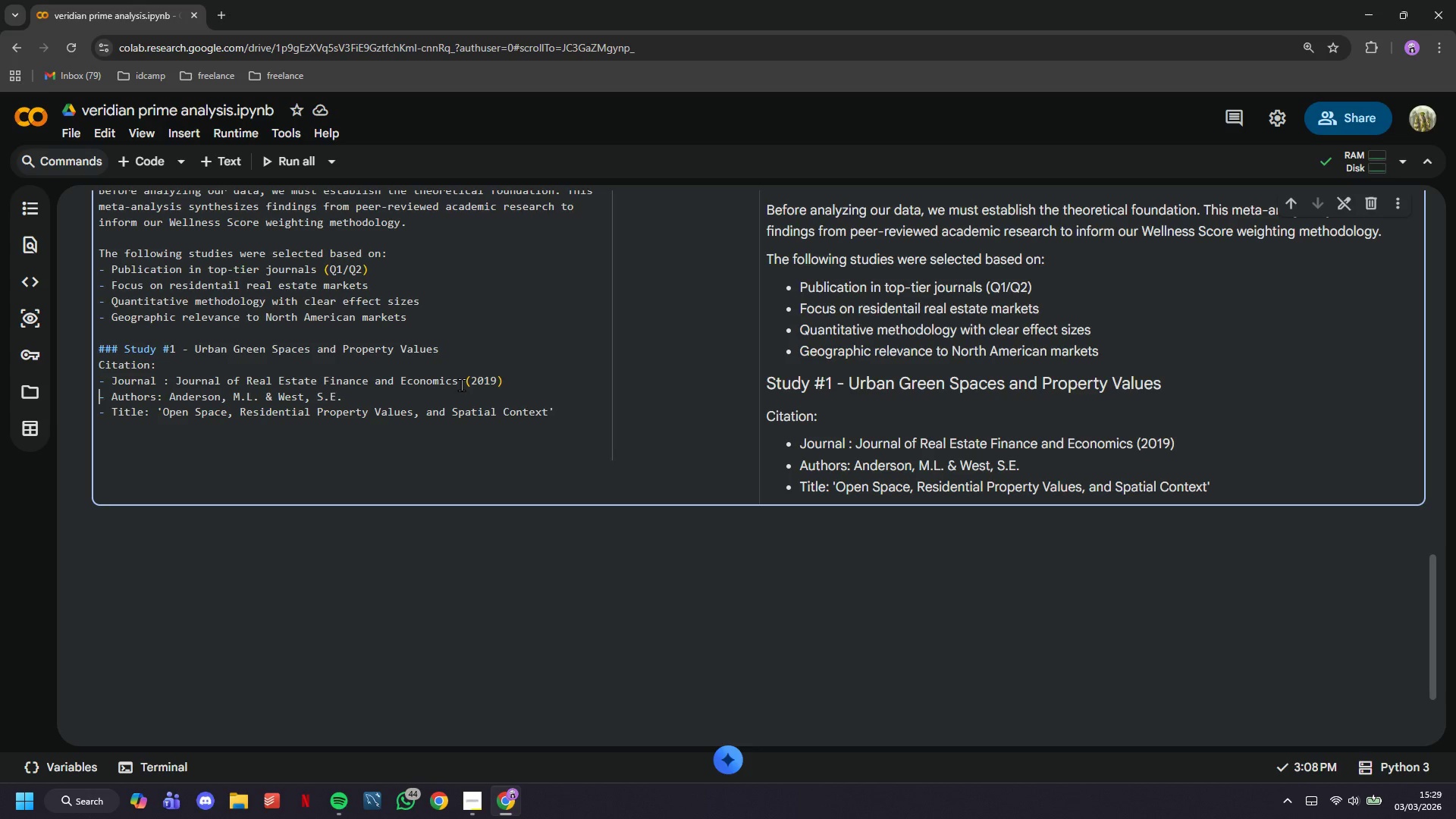 
key(ArrowUp)
 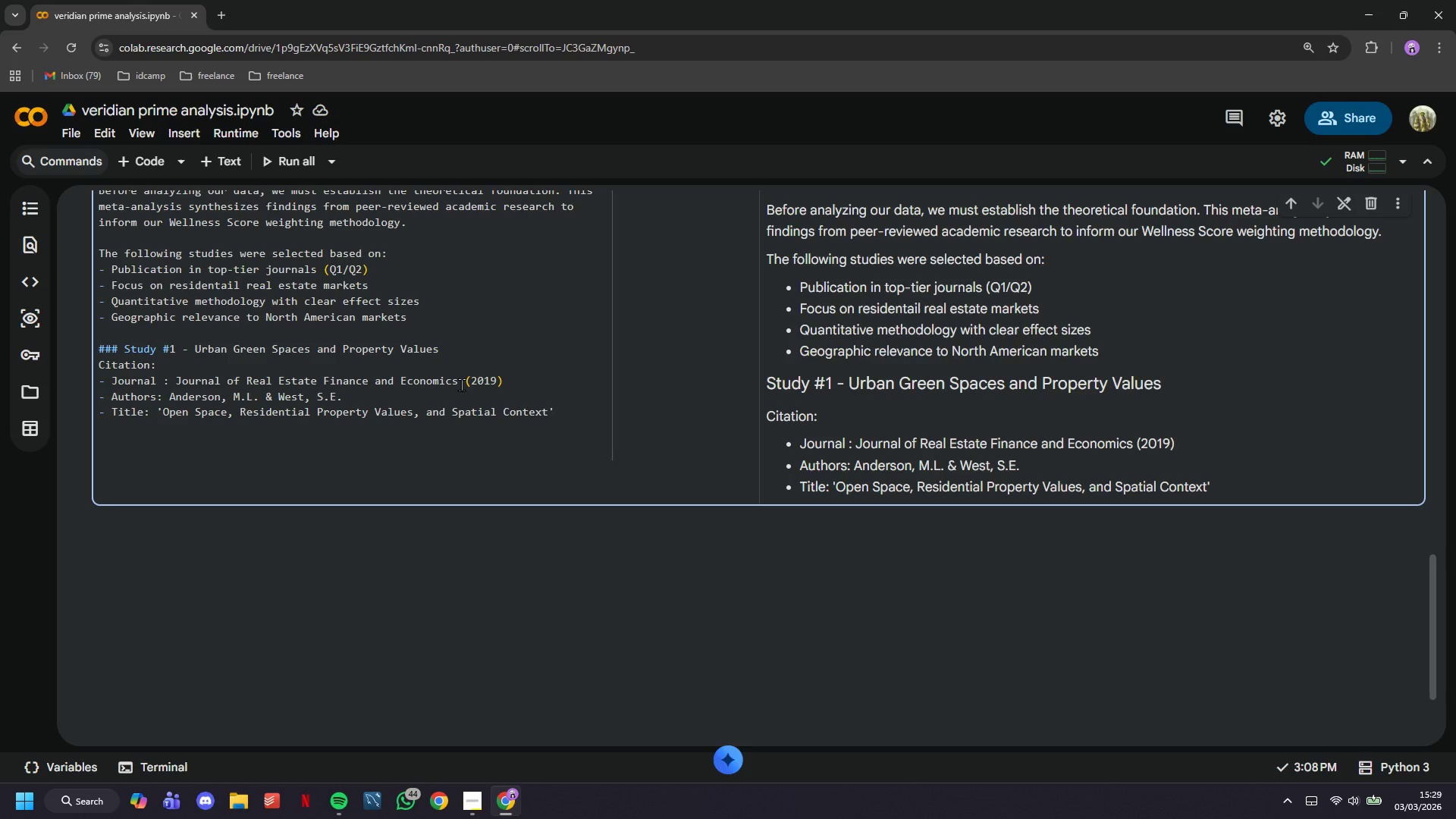 
key(ArrowUp)
 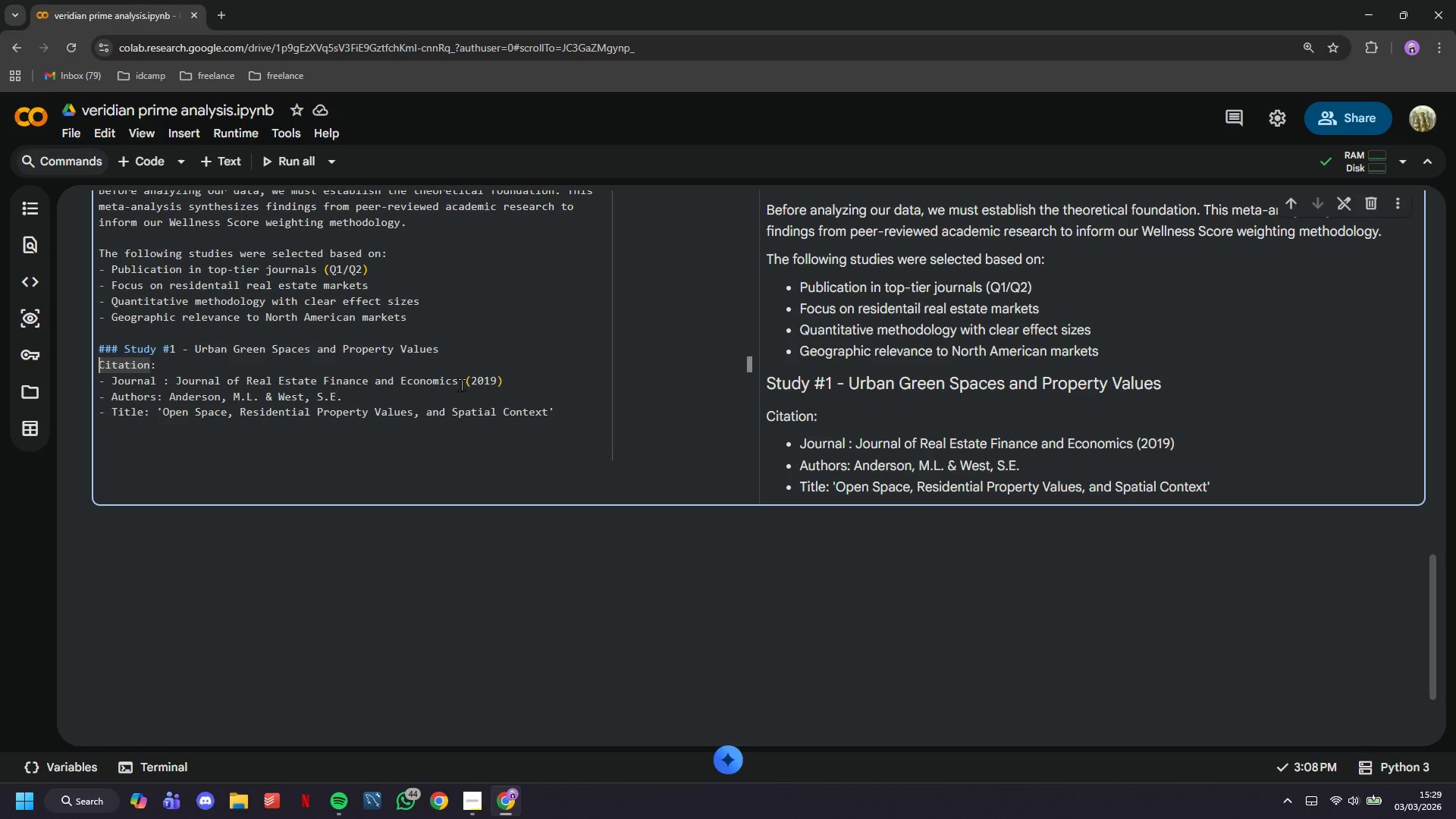 
key(ArrowDown)
 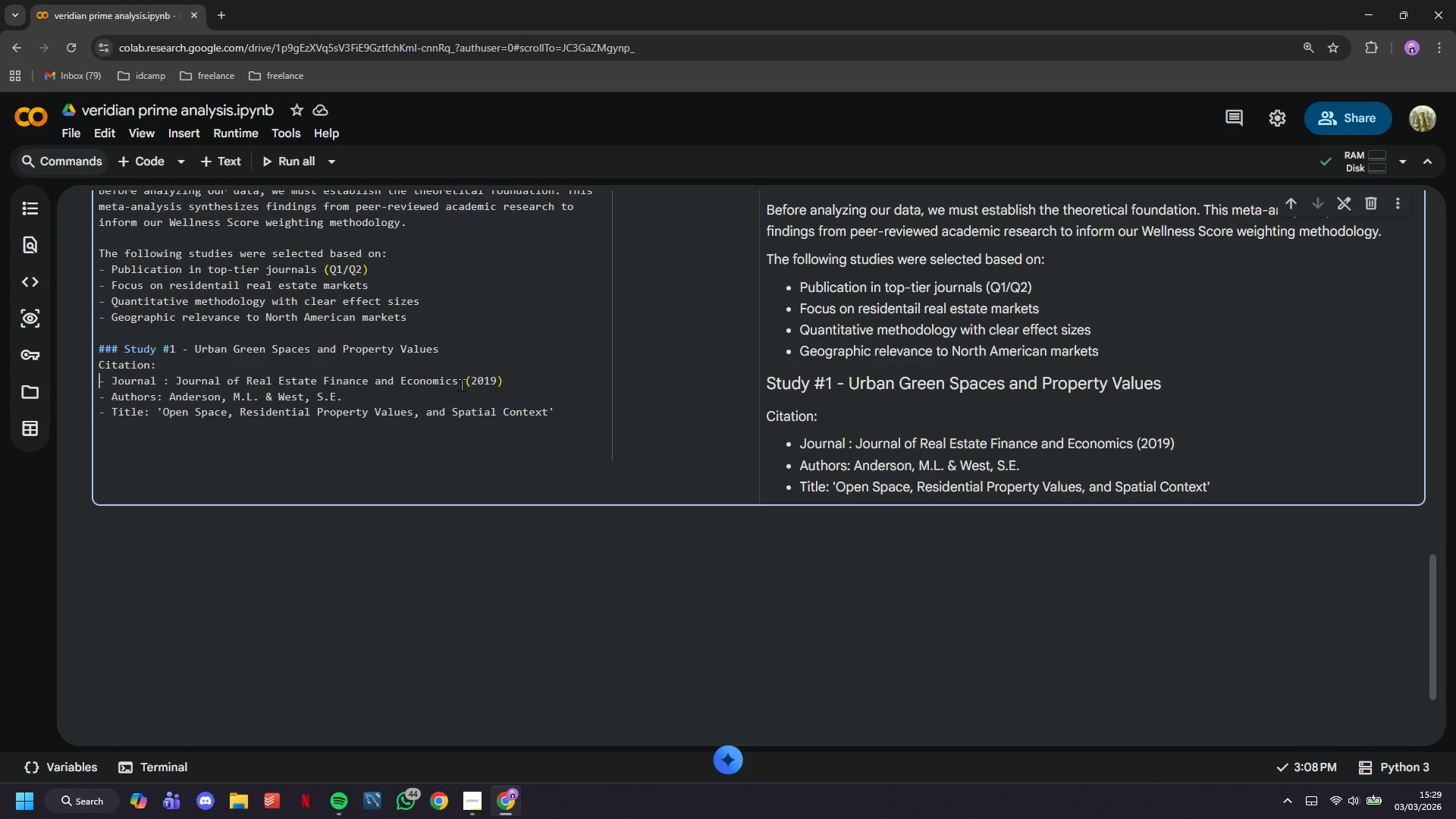 
key(ArrowLeft)
 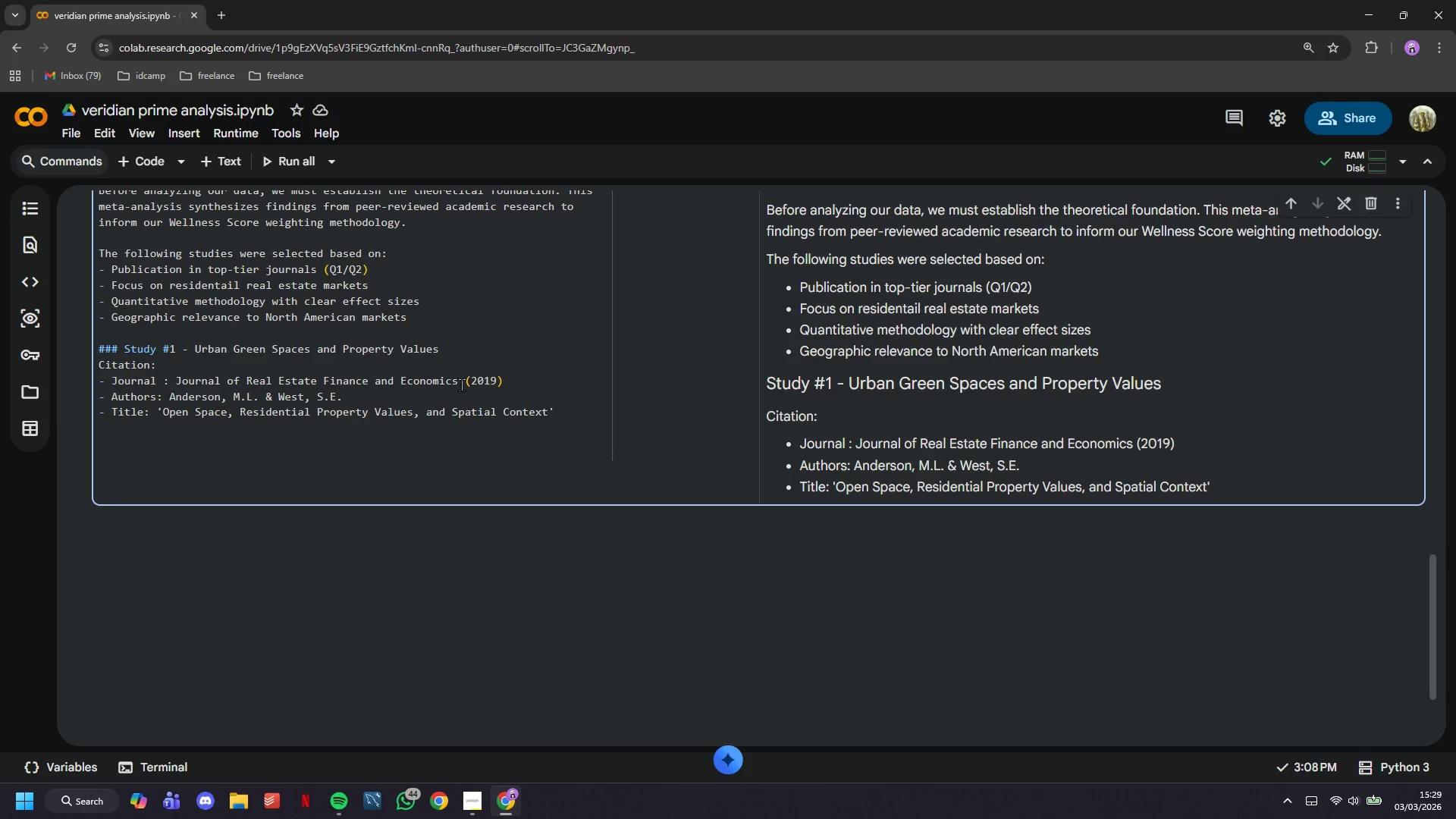 
key(Enter)
 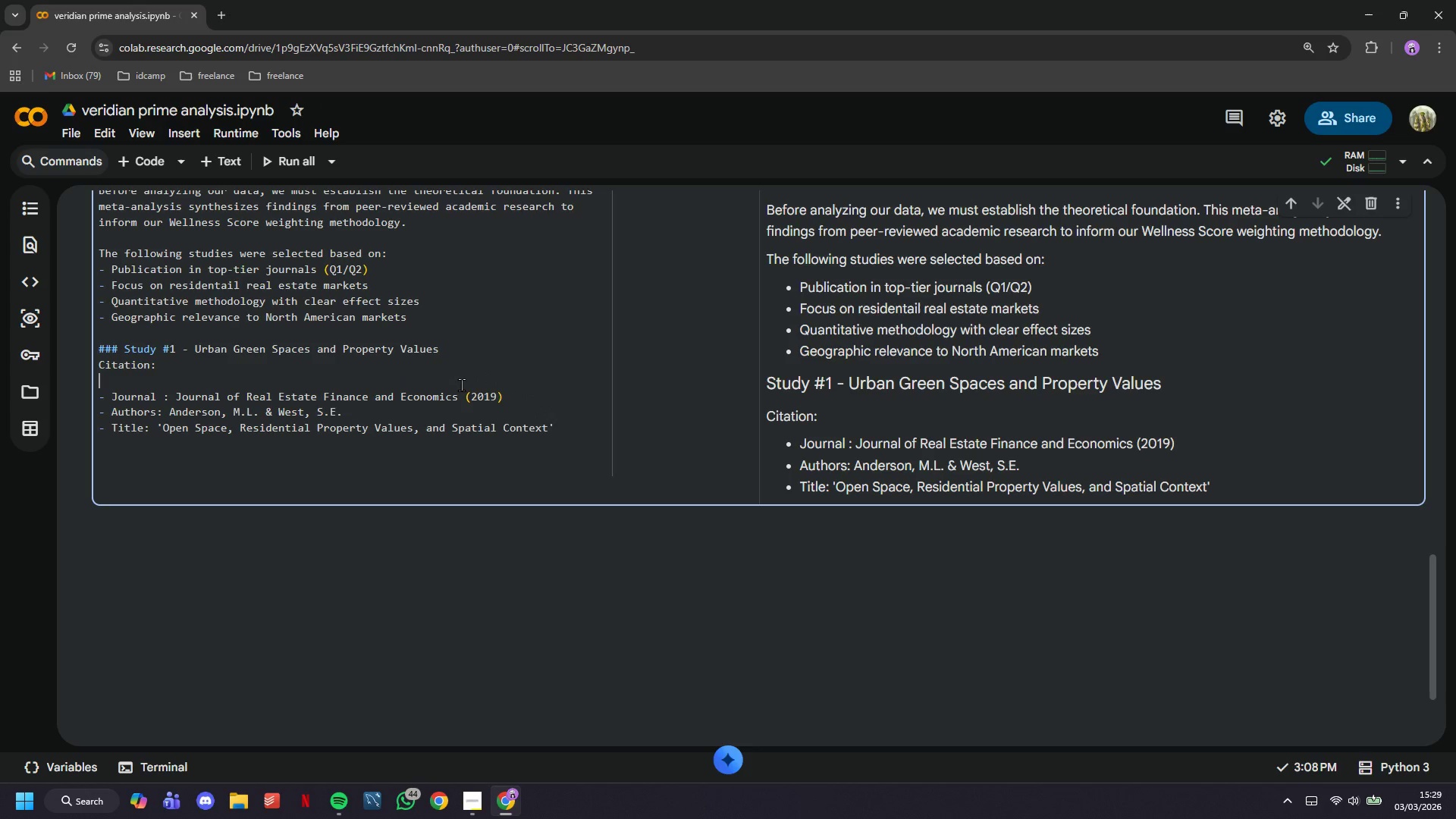 
key(Minus)
 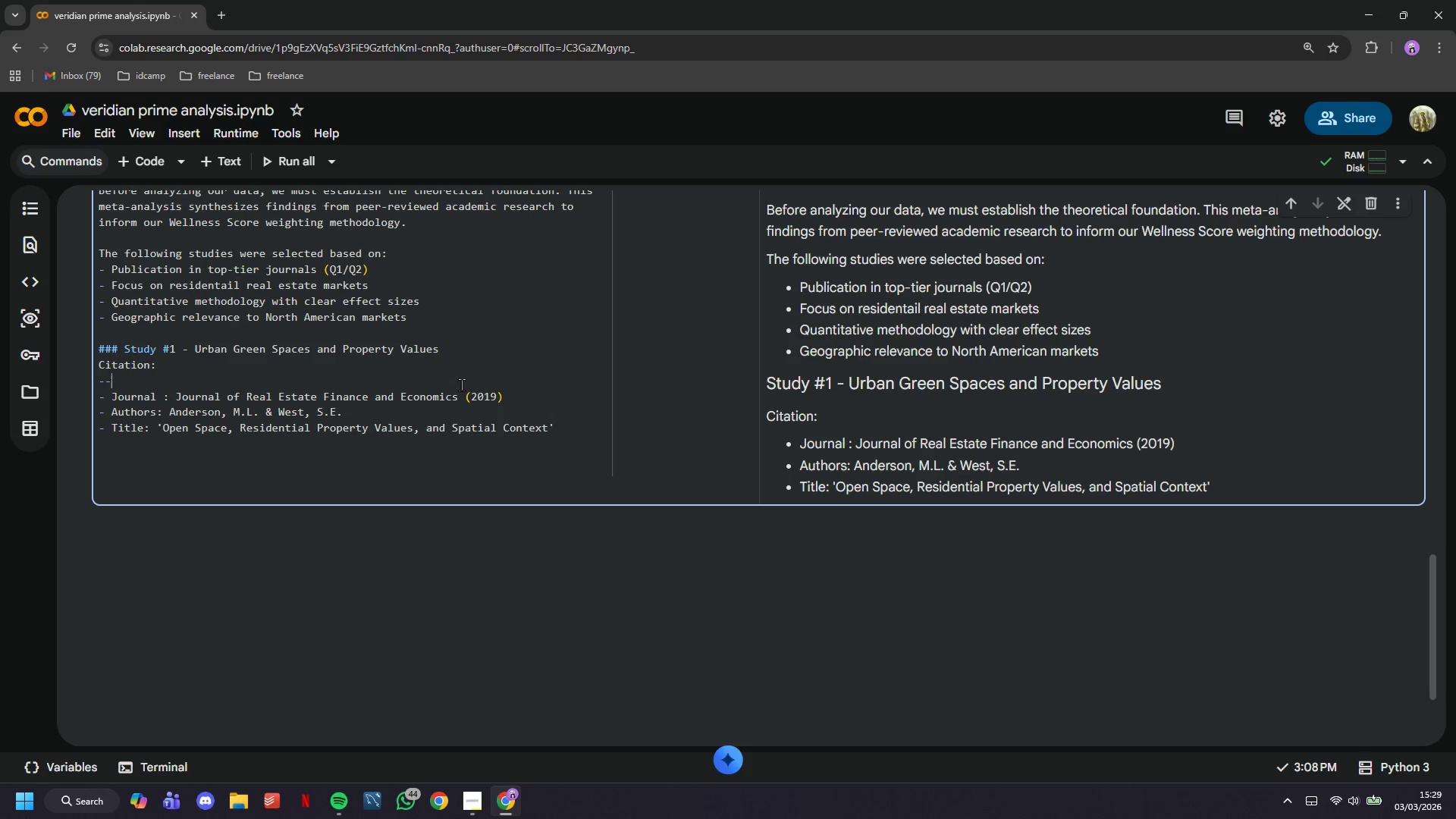 
key(Minus)
 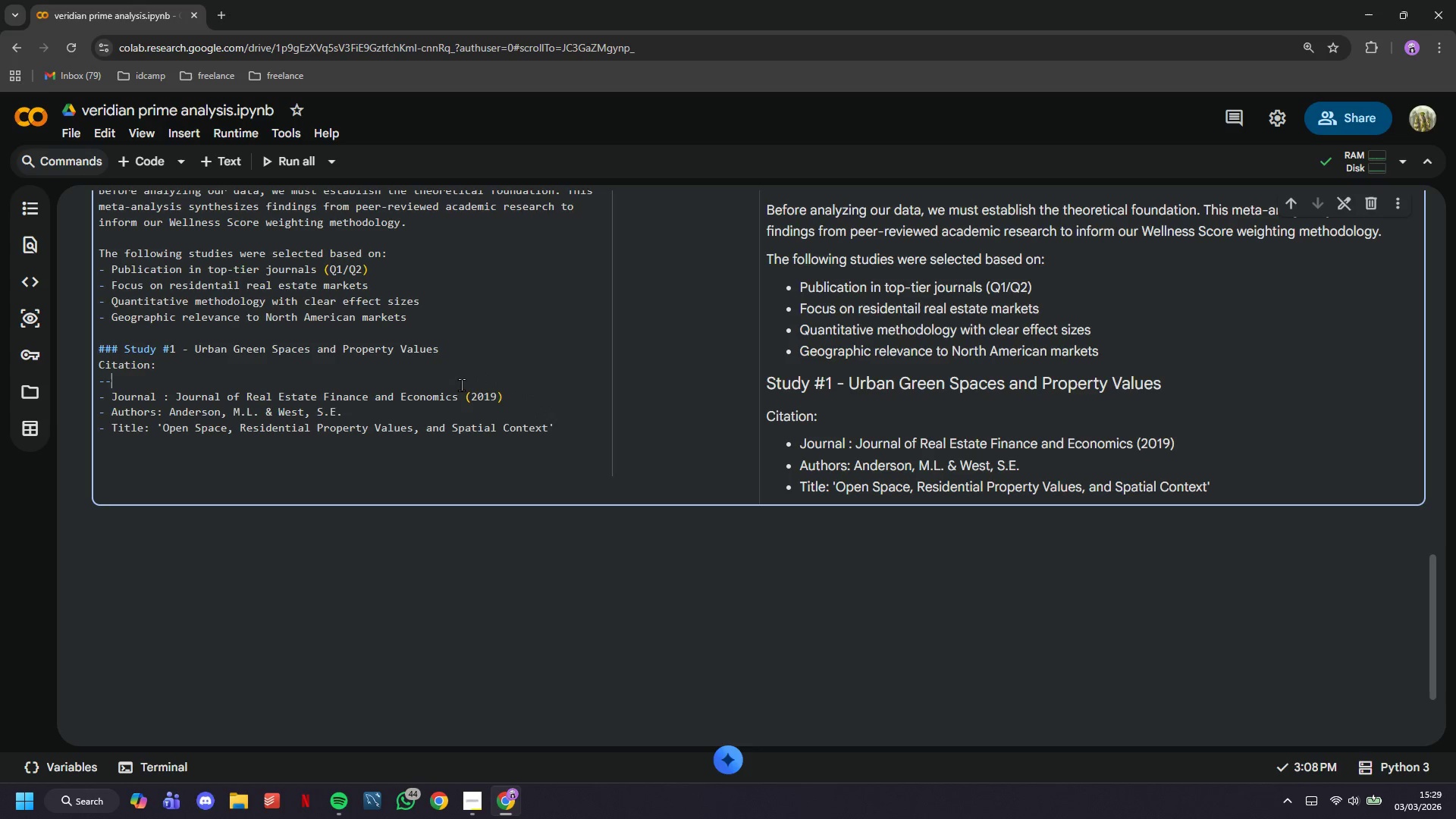 
key(Minus)
 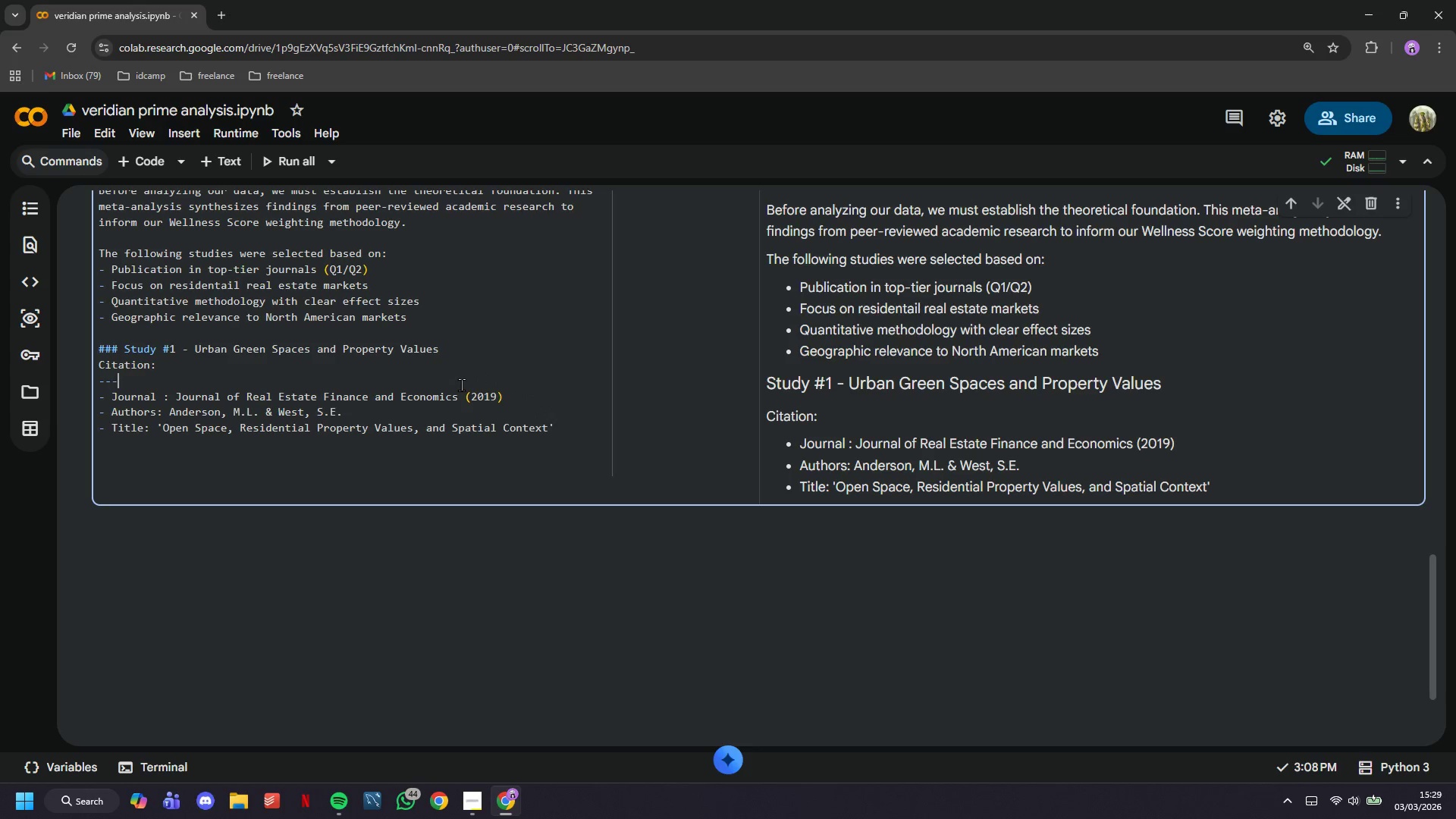 
key(Minus)
 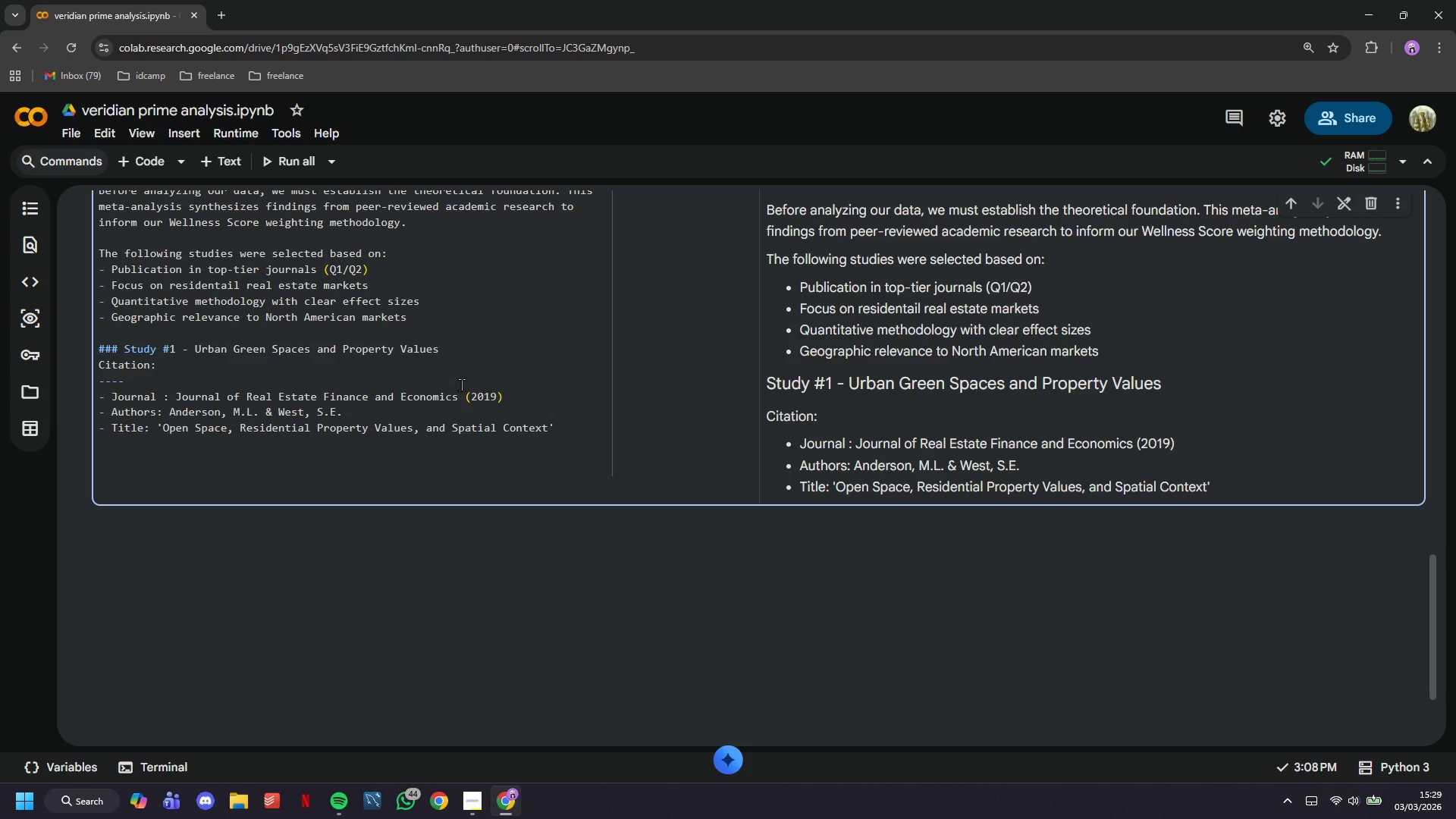 
key(ArrowDown)
 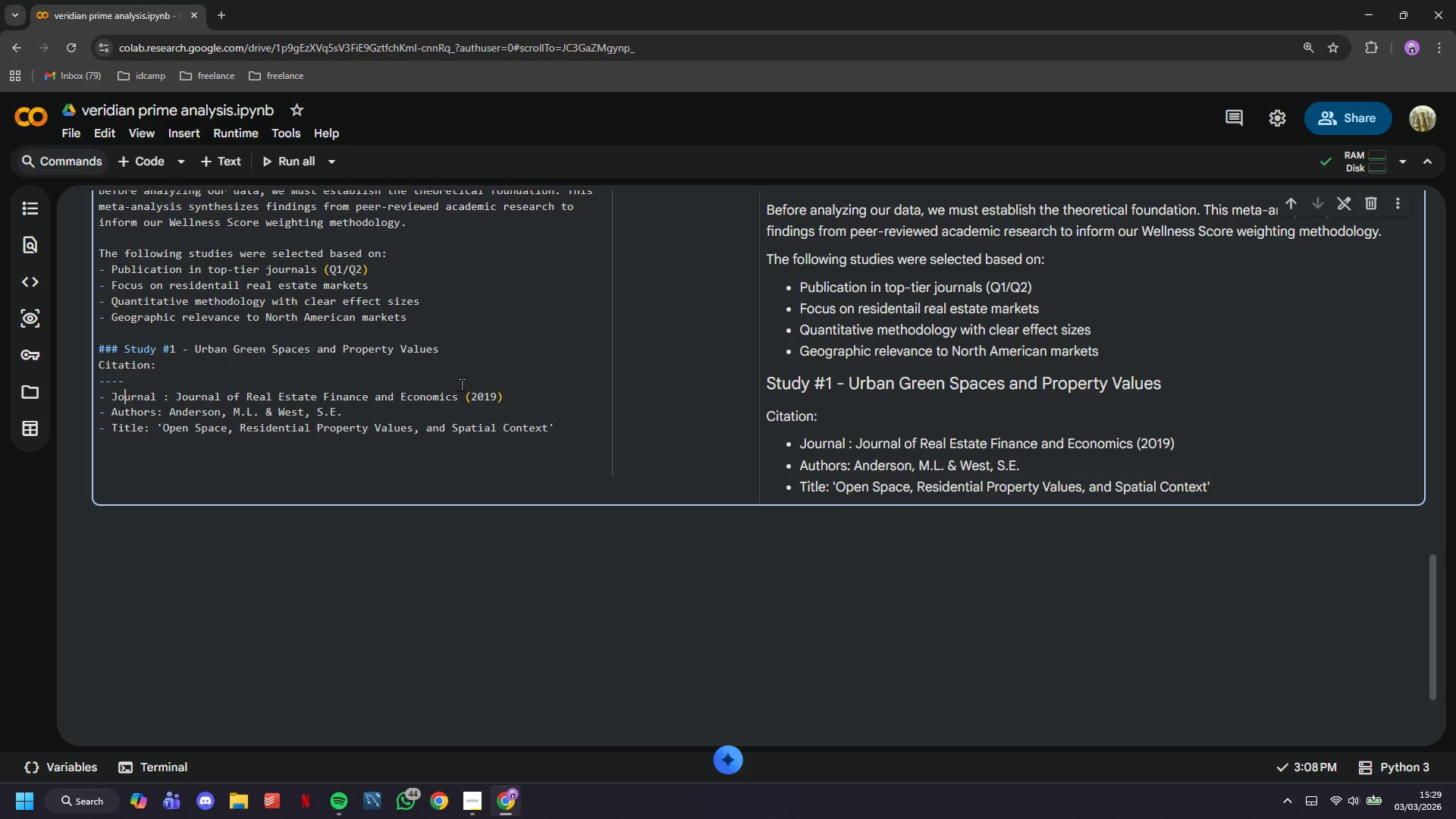 
key(ArrowDown)
 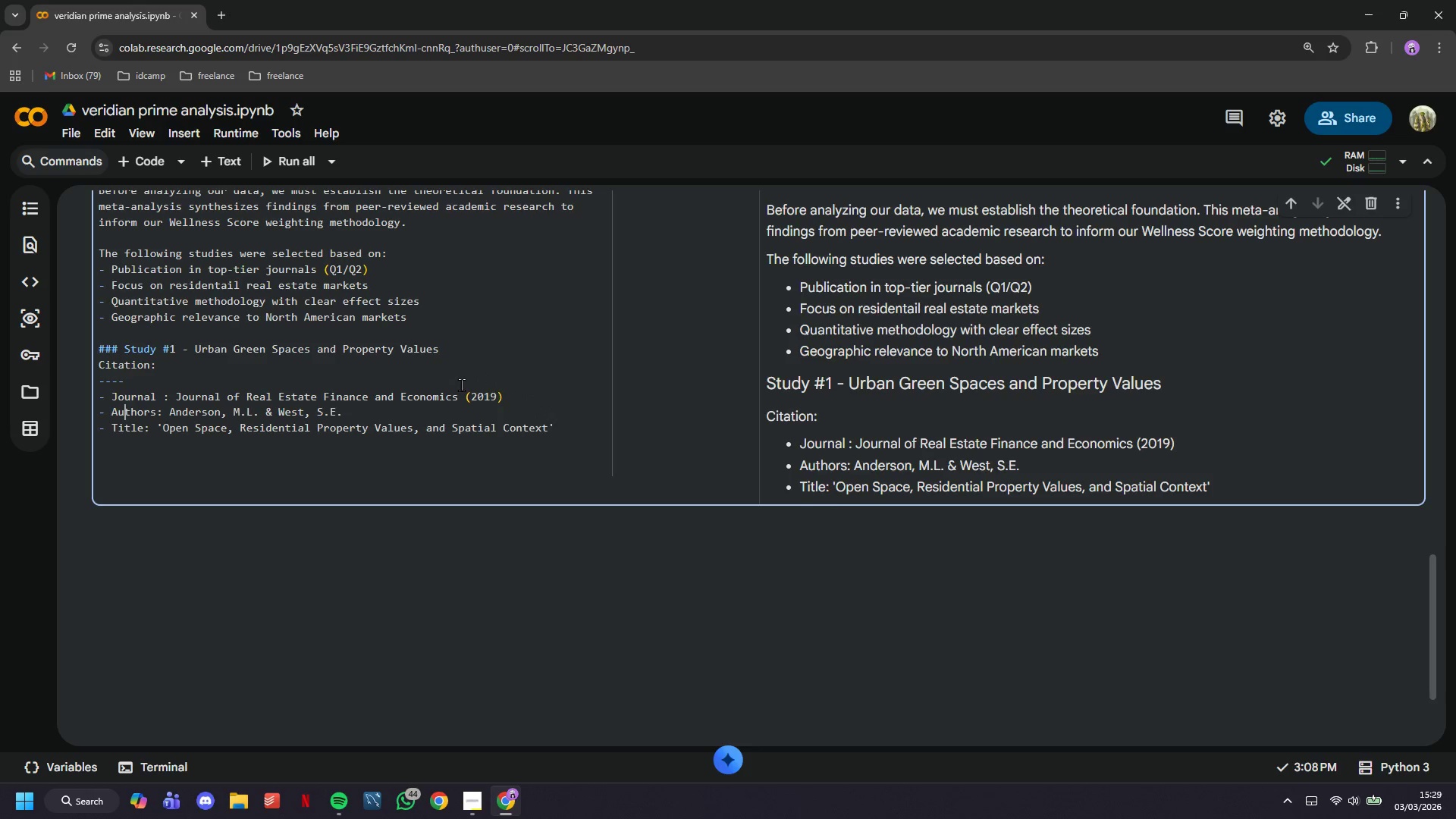 
key(ArrowDown)
 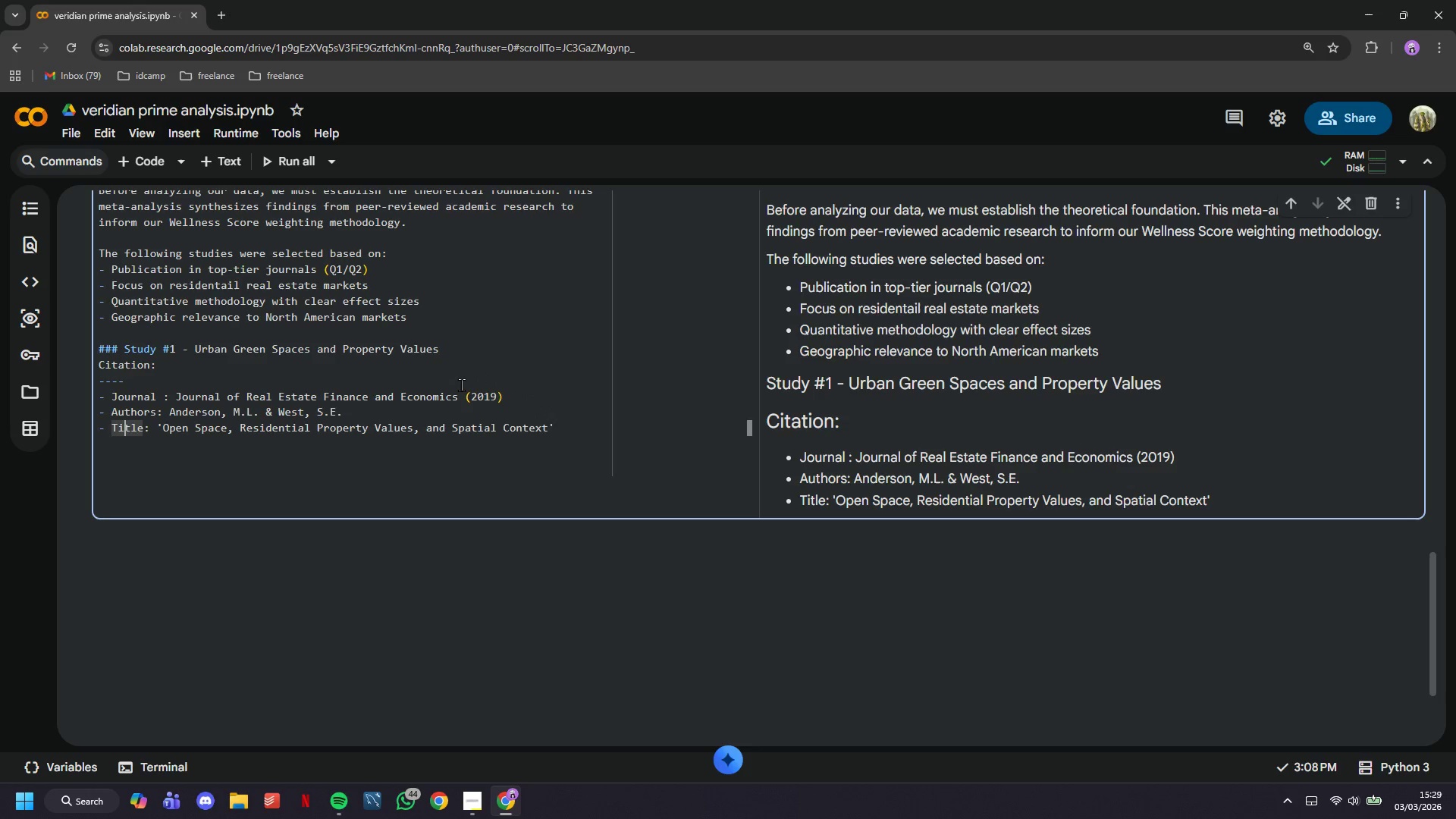 
key(ArrowUp)
 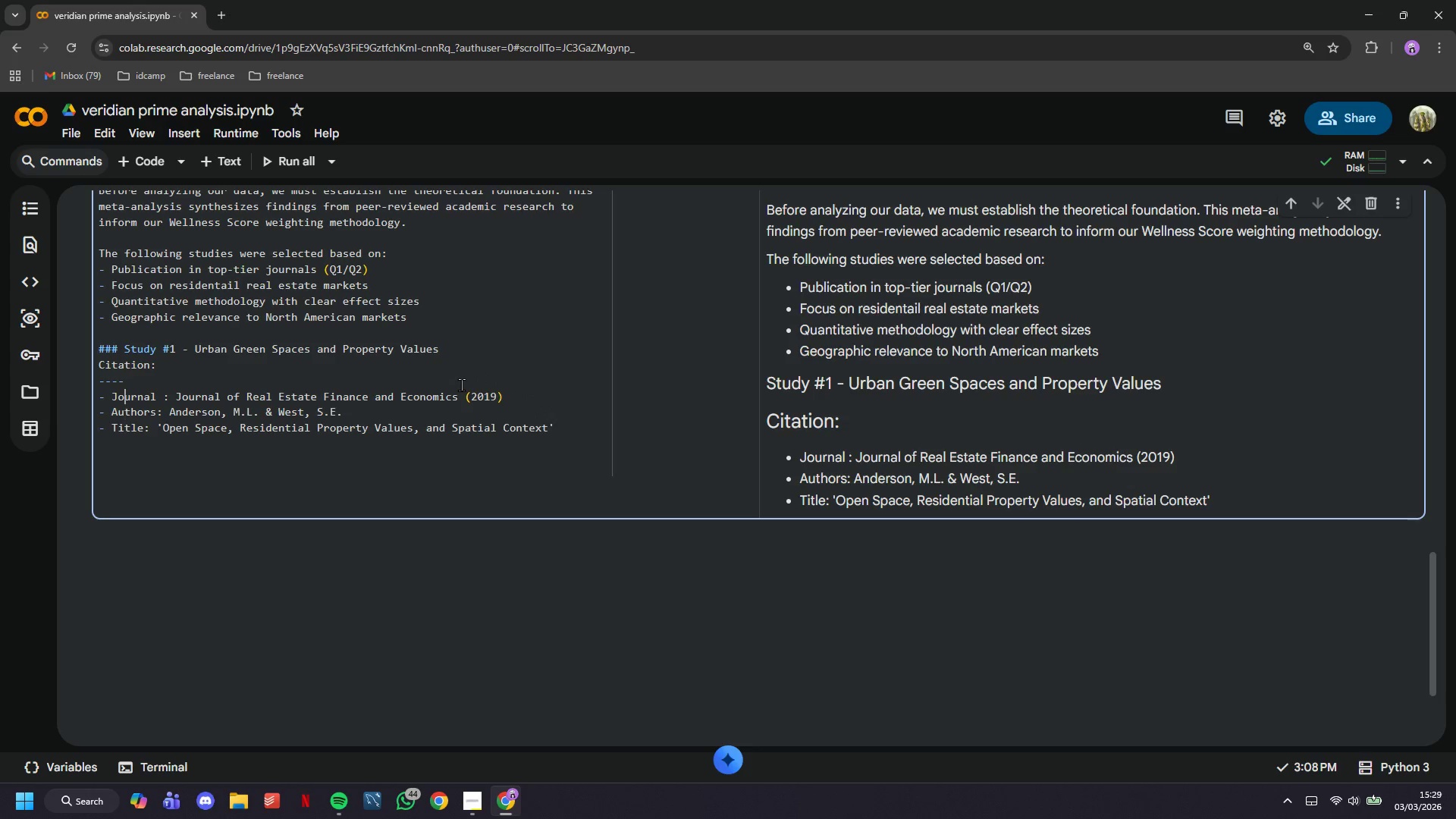 
key(ArrowUp)
 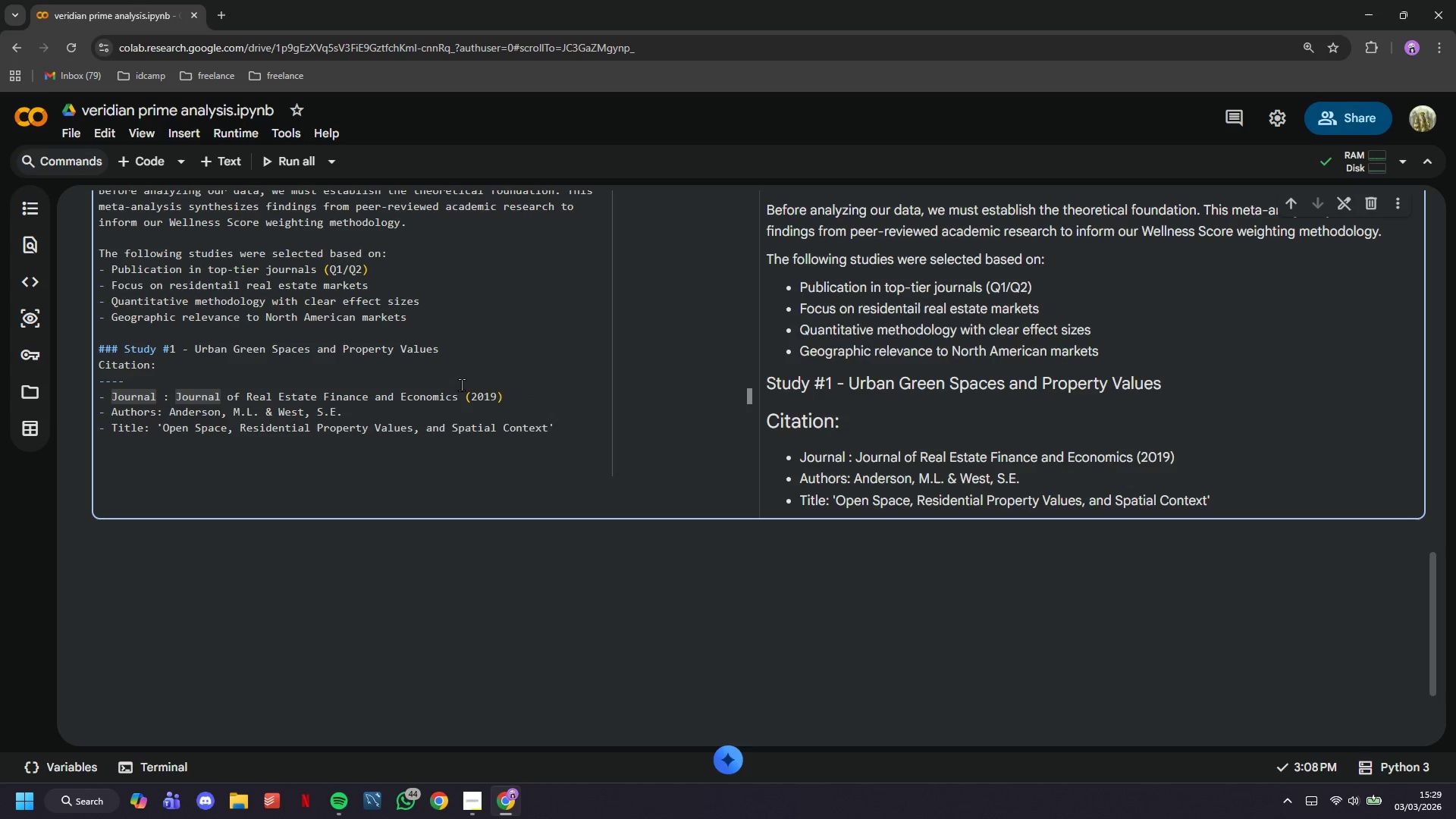 
key(Control+Z)
 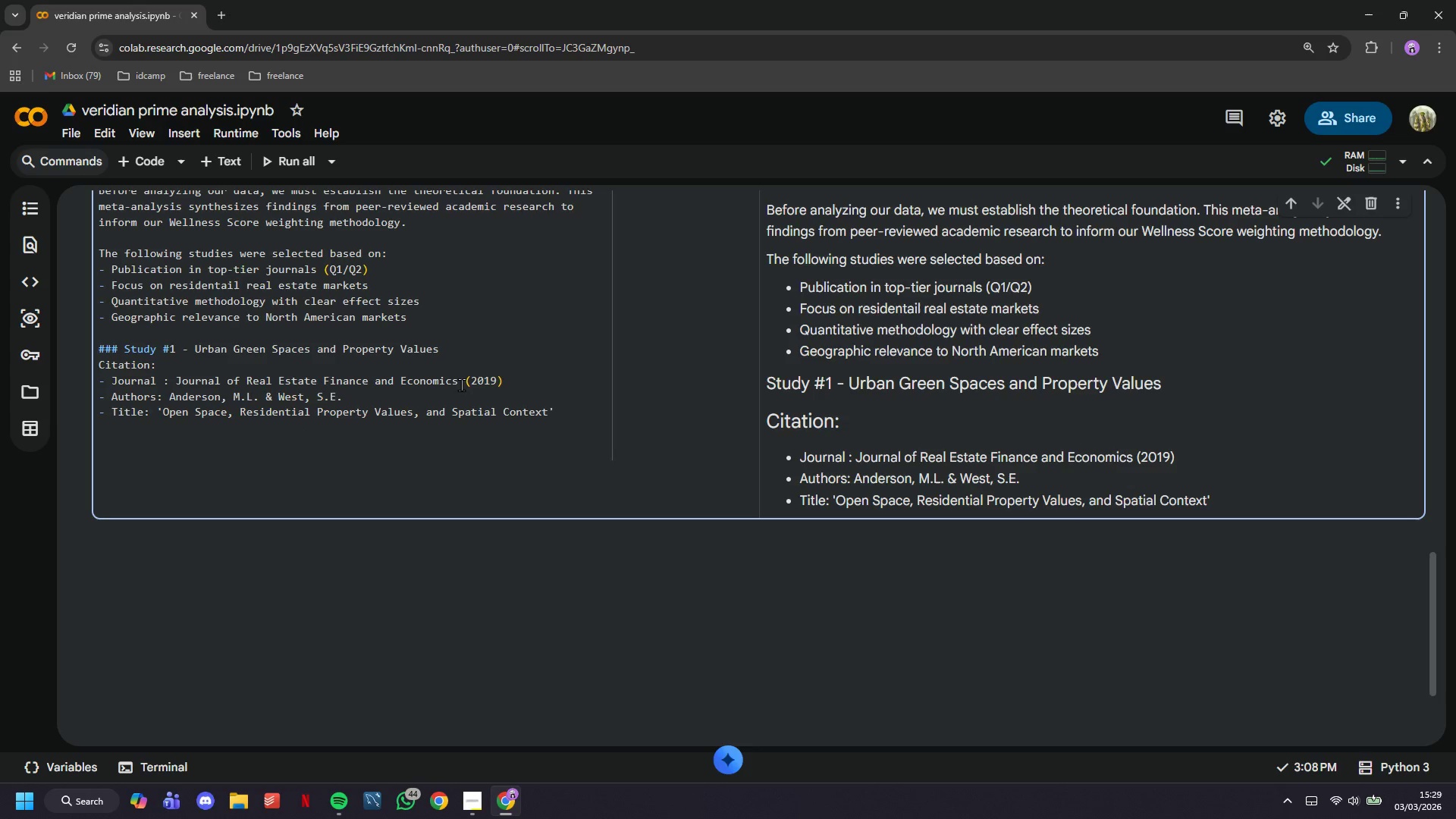 
key(ArrowLeft)
 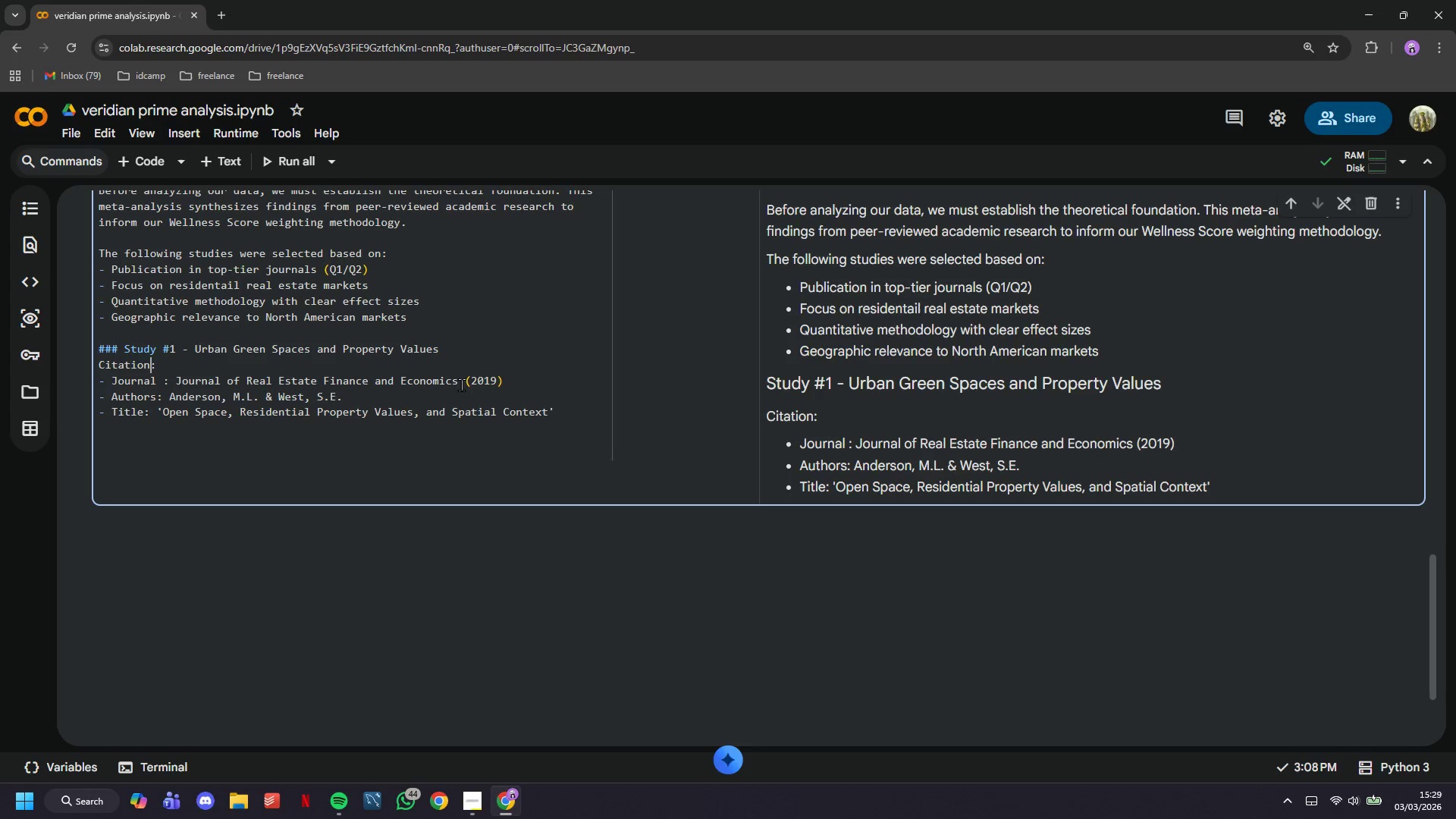 
type(**)
 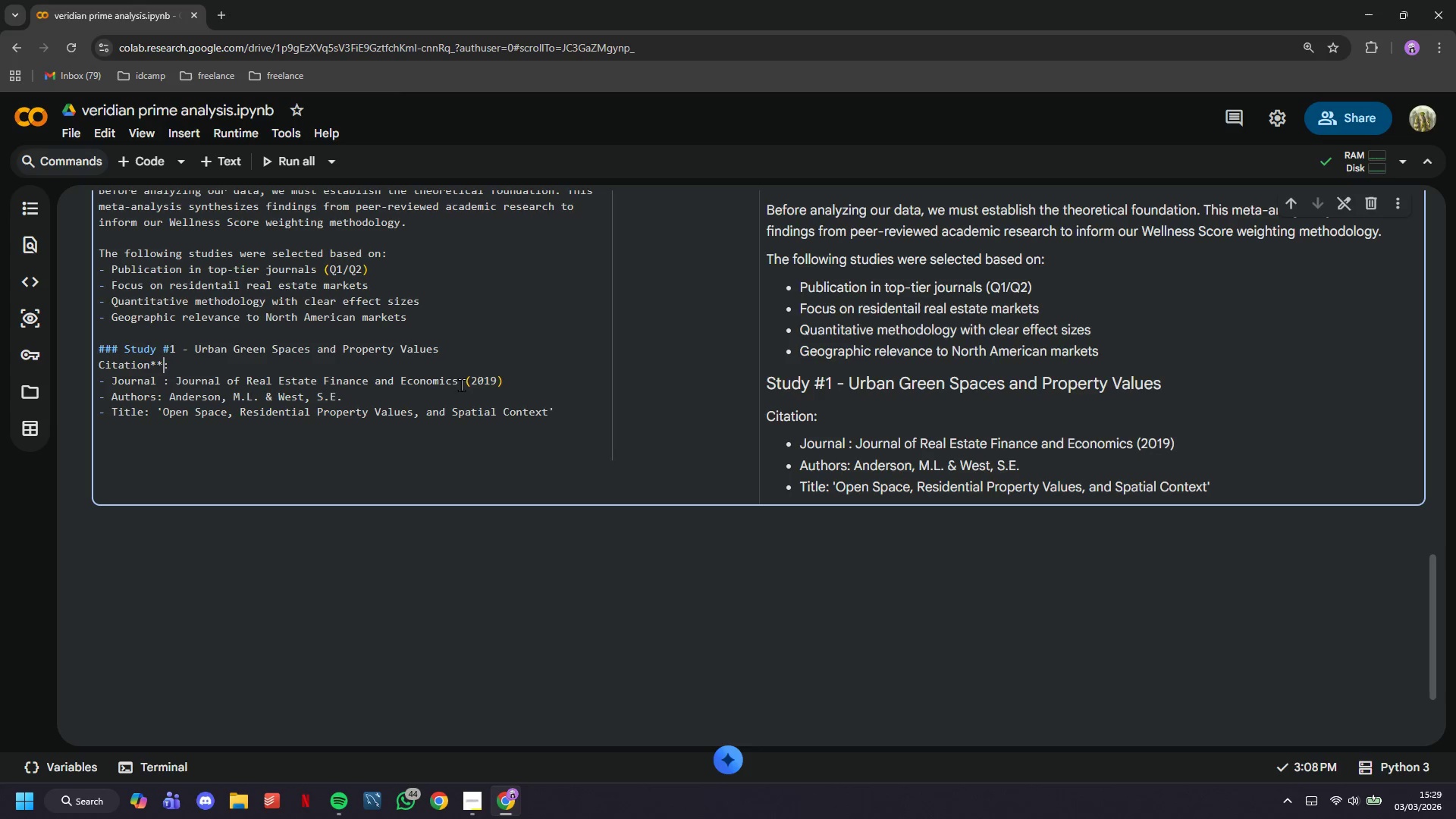 
hold_key(key=ArrowLeft, duration=0.7)
 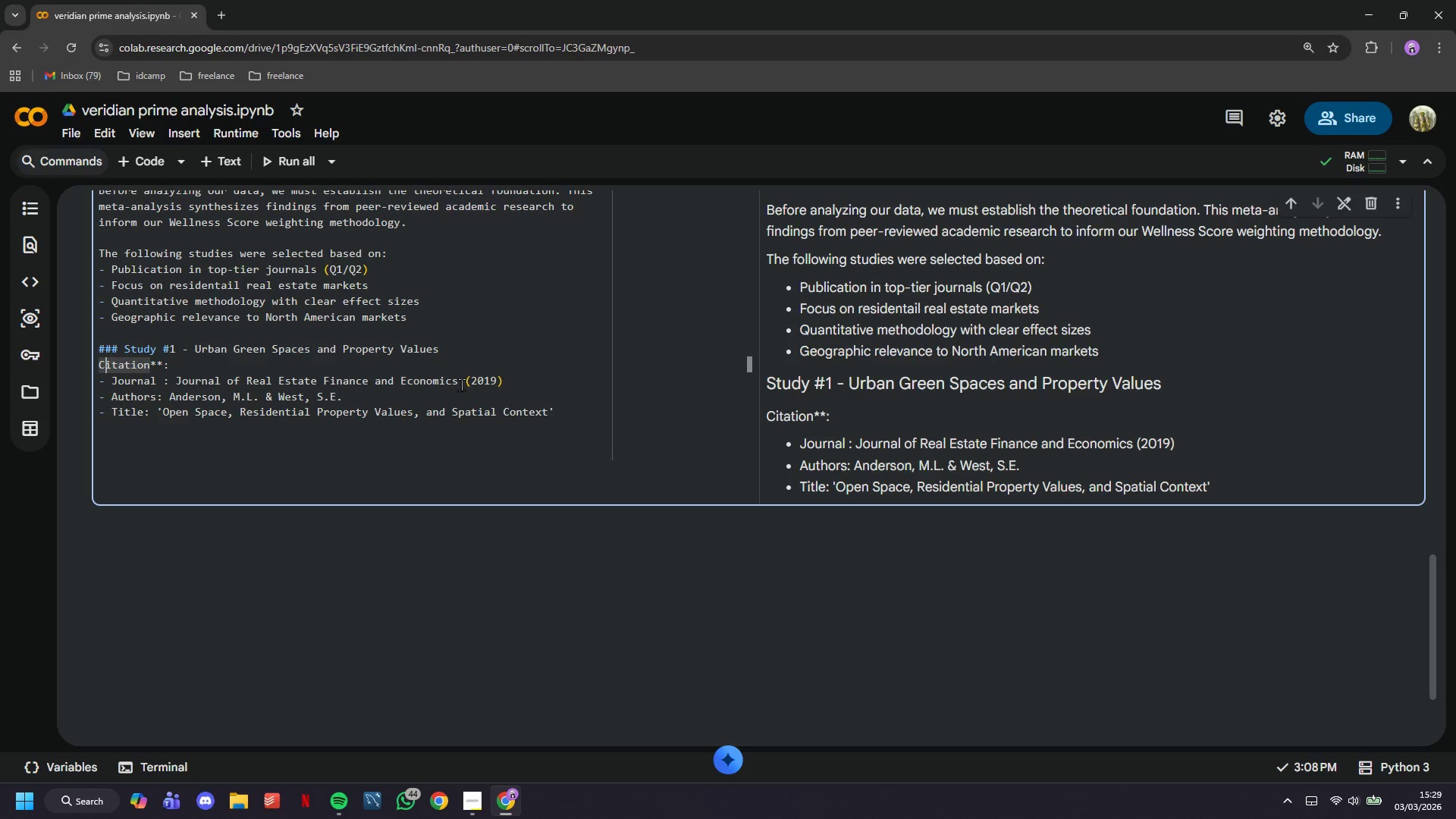 
key(ArrowLeft)
 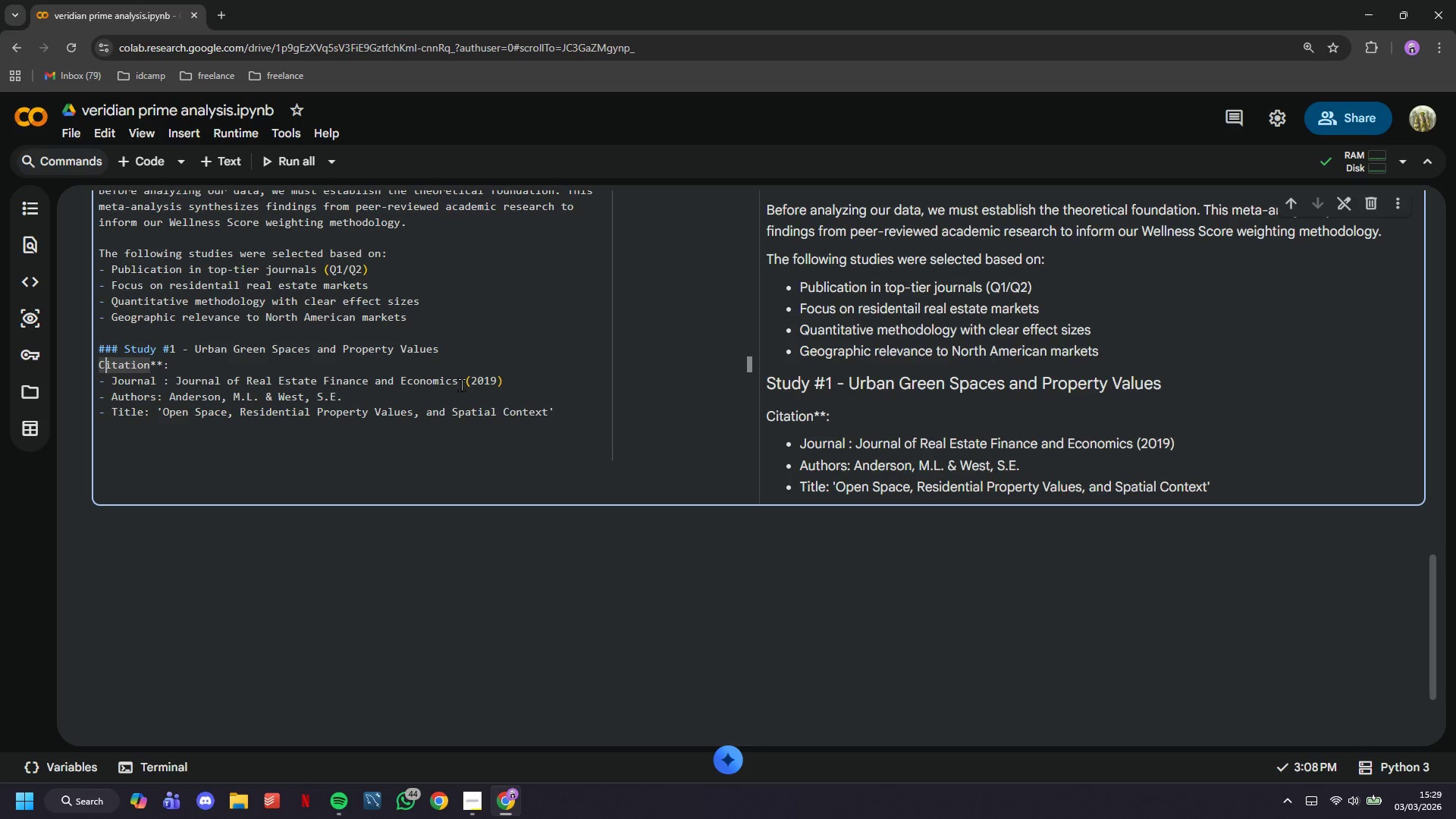 
key(ArrowLeft)
 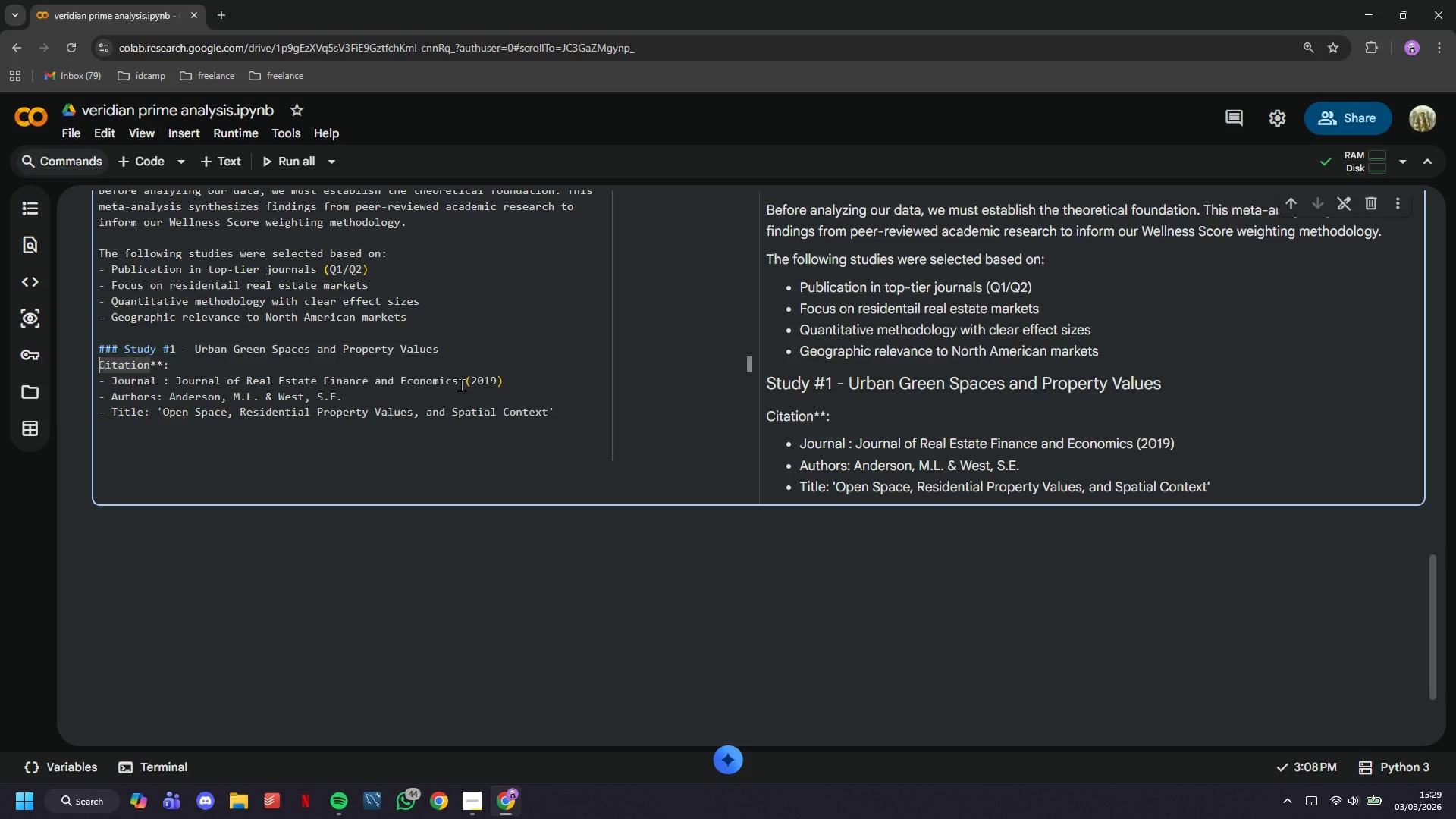 
type(**)
 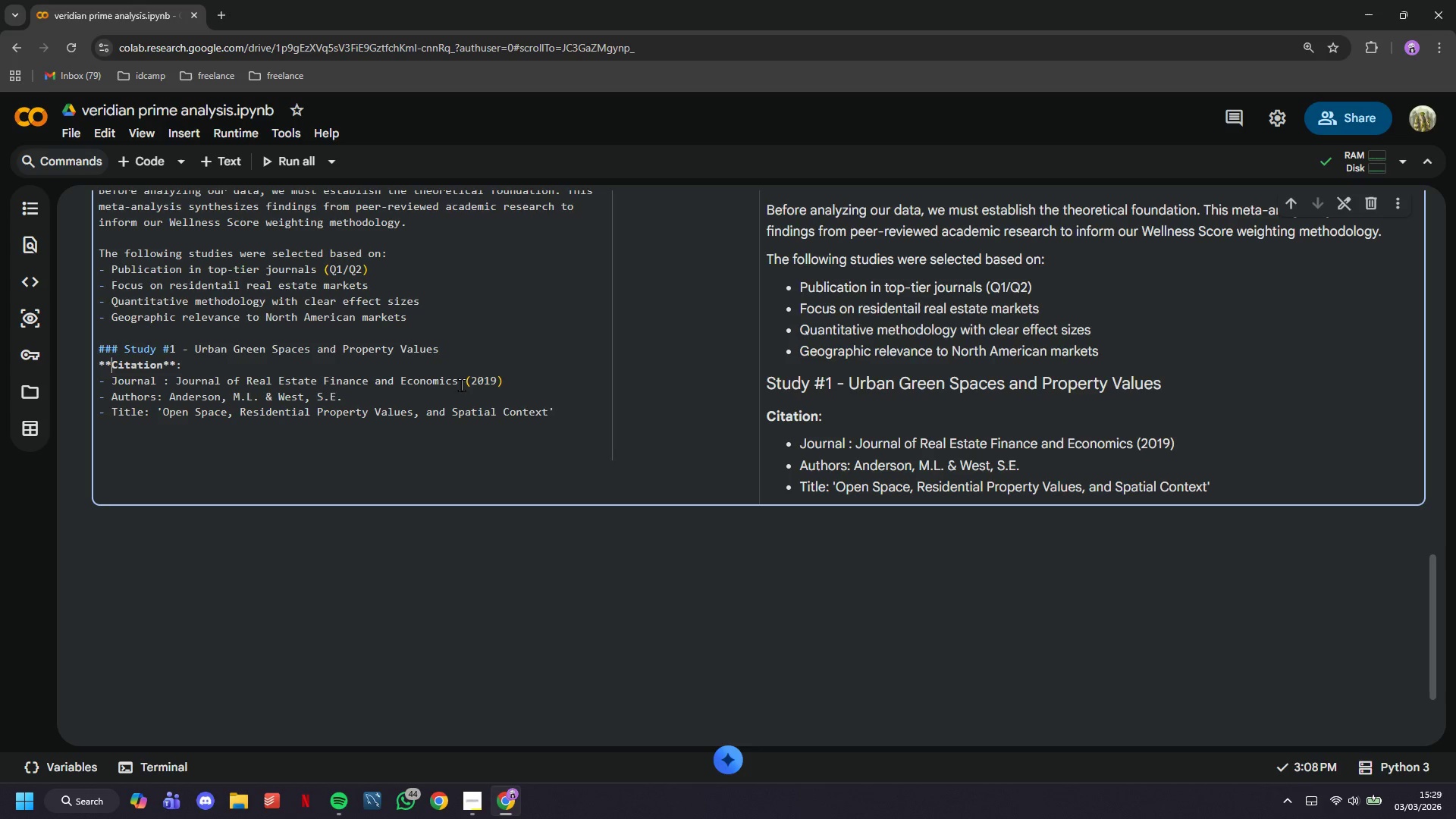 
key(ArrowDown)
 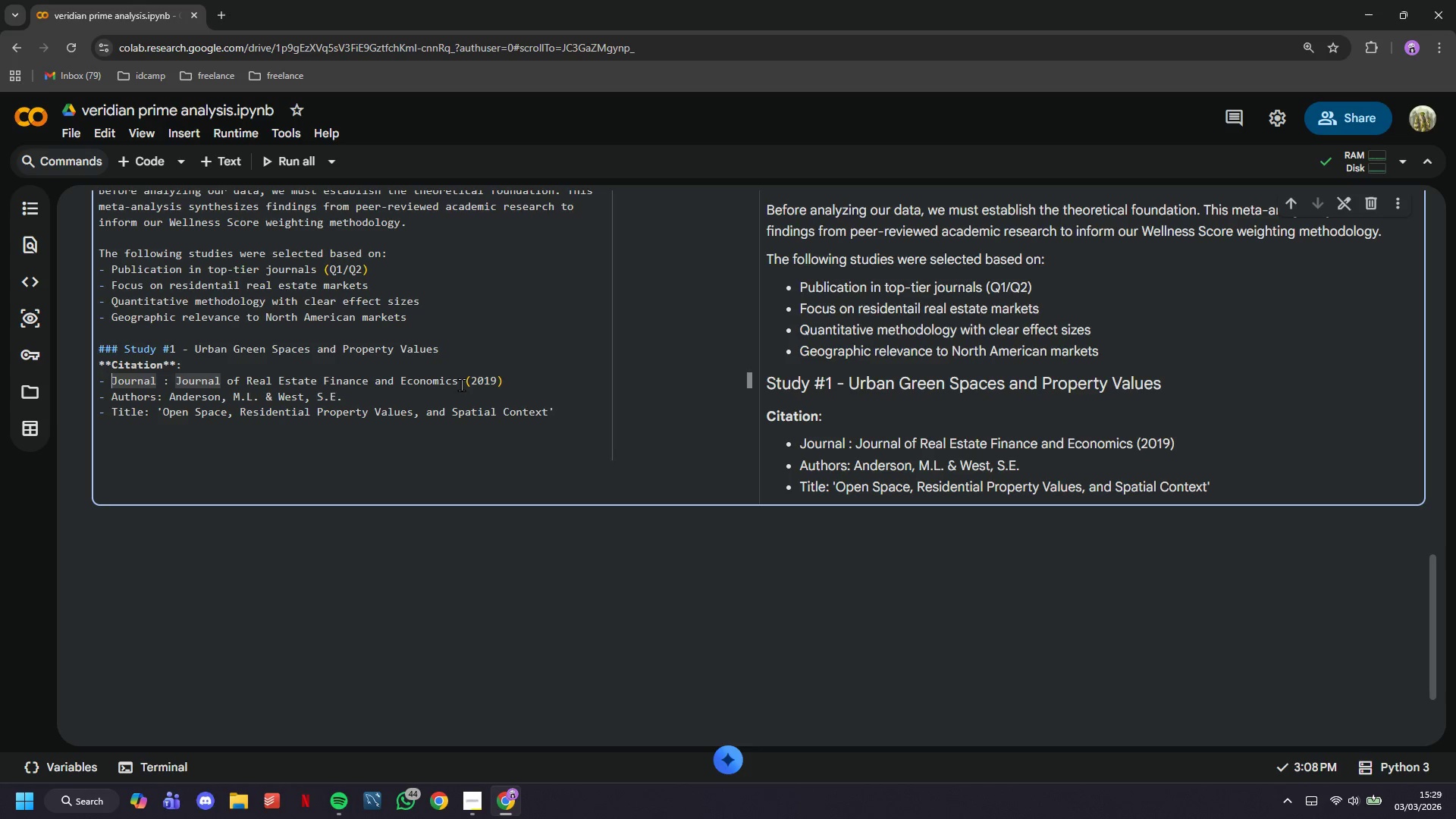 
key(ArrowRight)
 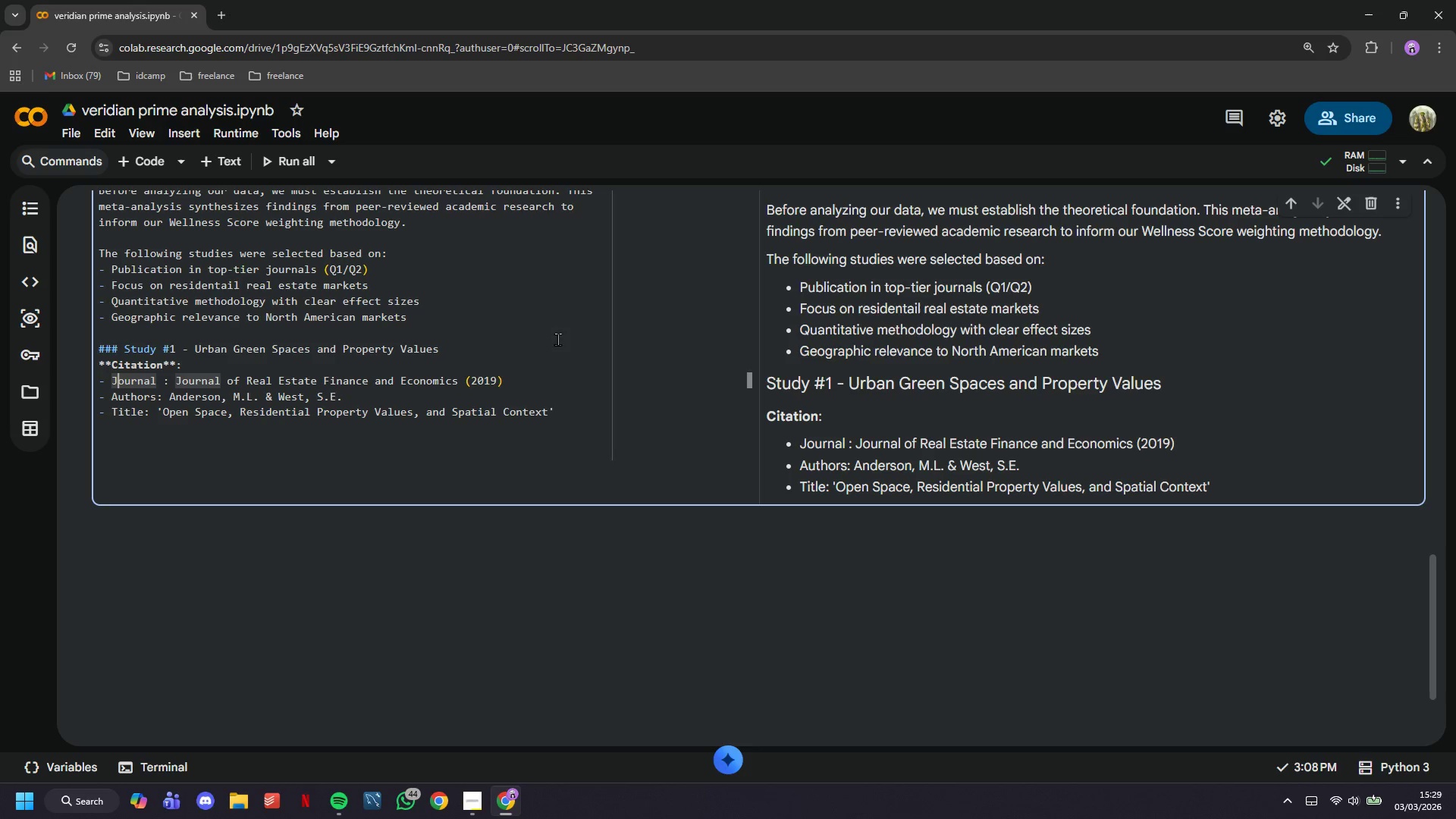 
left_click([580, 450])
 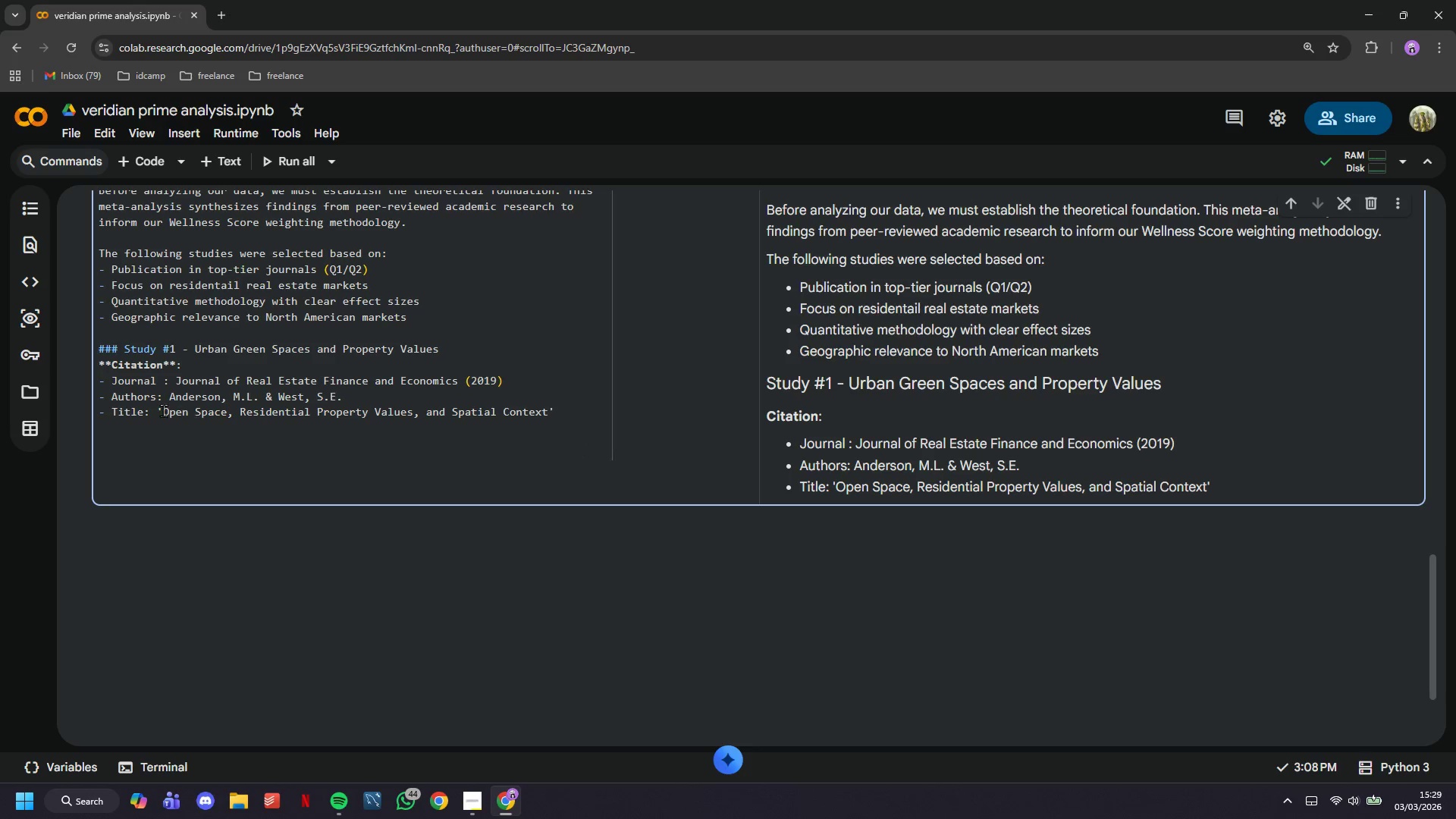 
left_click_drag(start_coordinate=[165, 410], to_coordinate=[548, 411])
 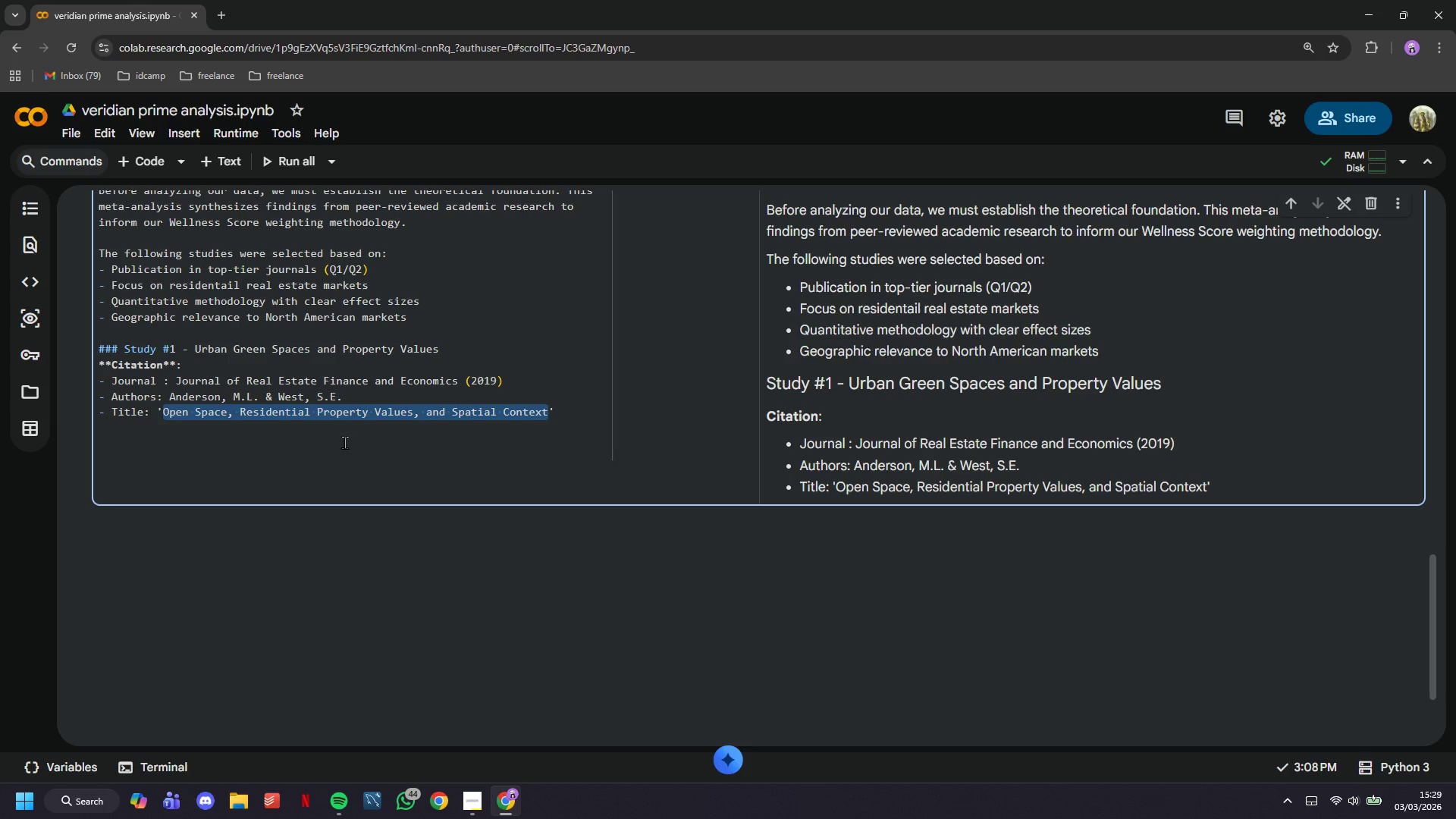 
key(Control+C)
 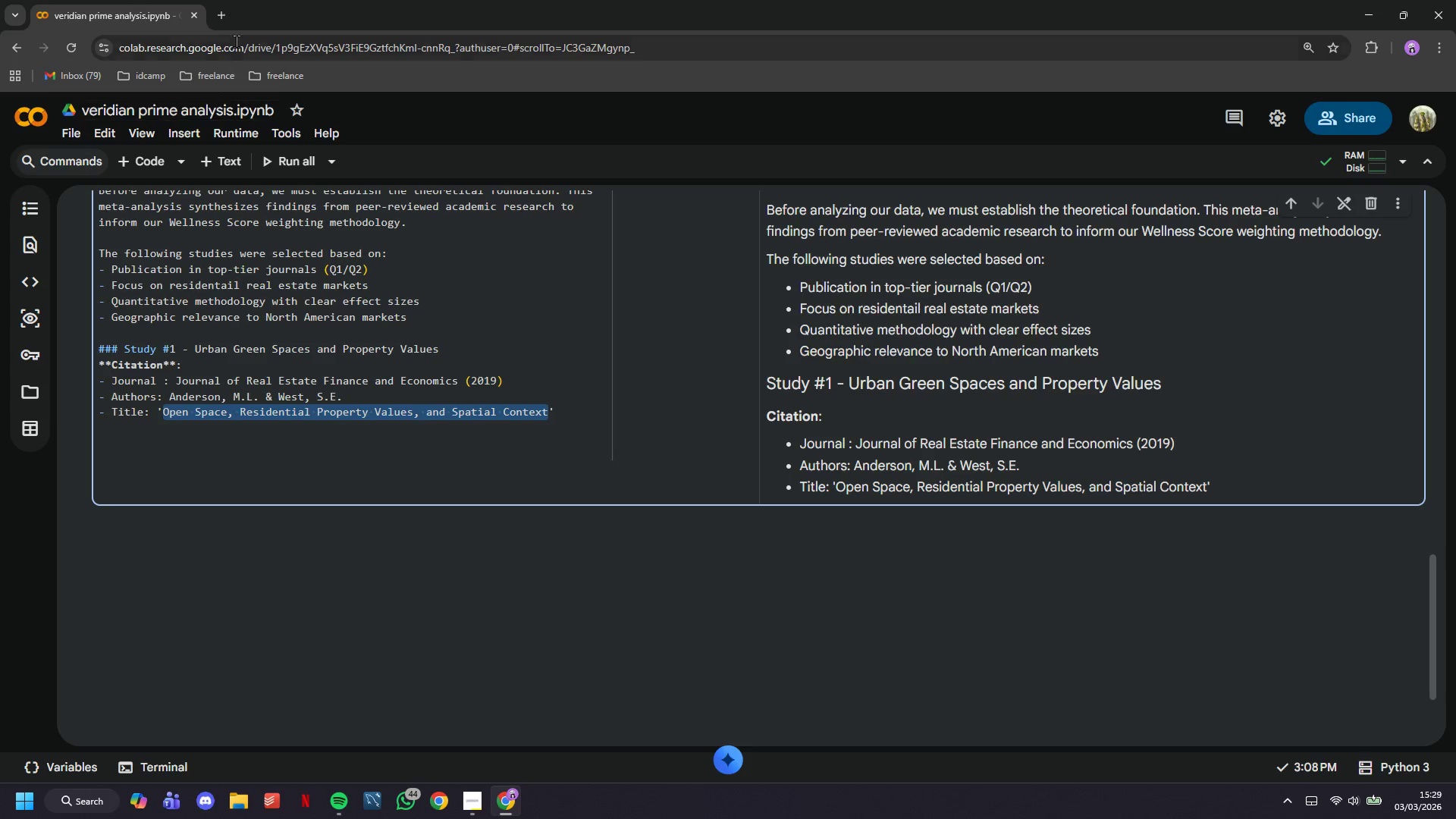 
left_click([223, 13])
 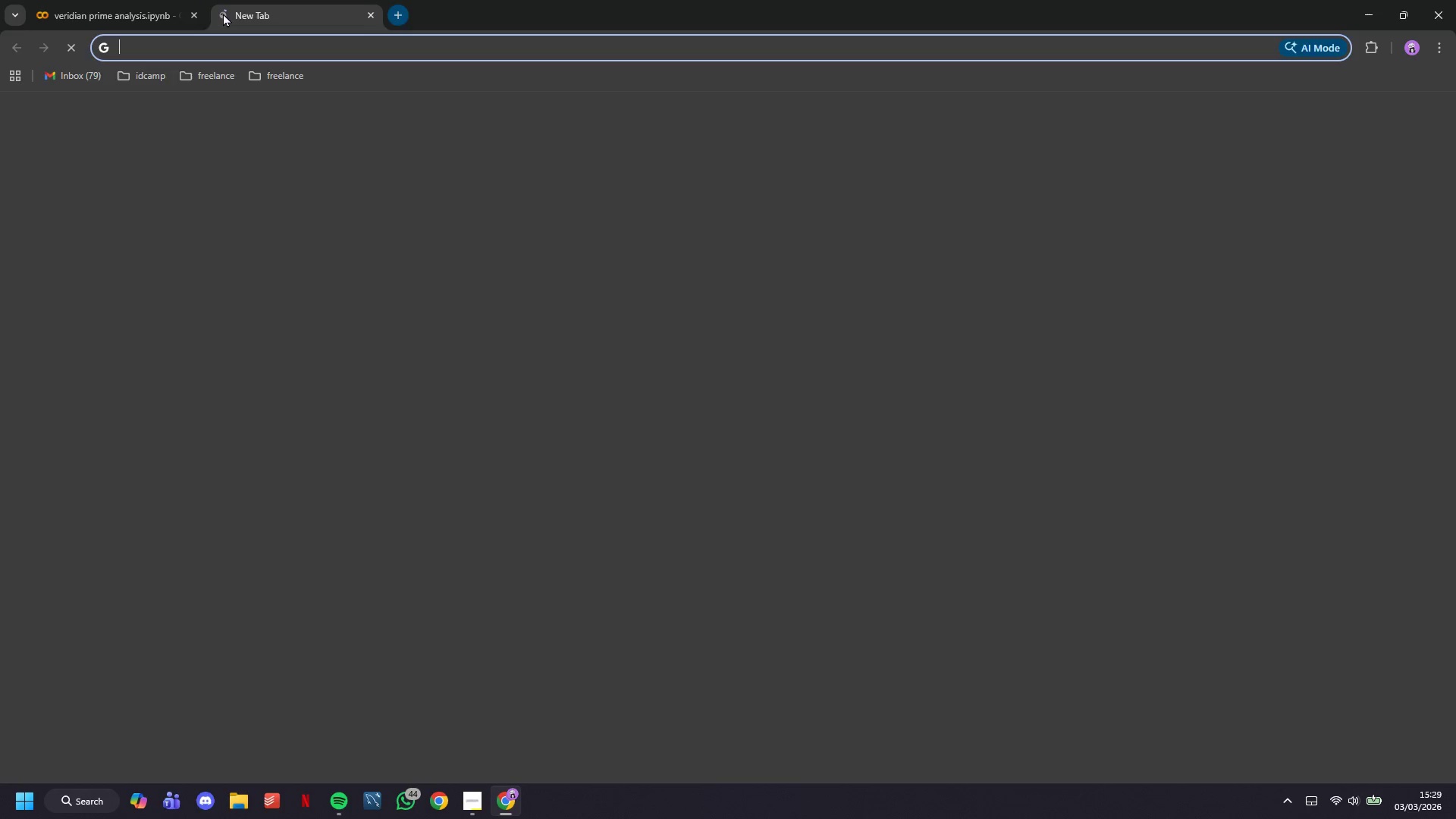 
key(Control+V)
 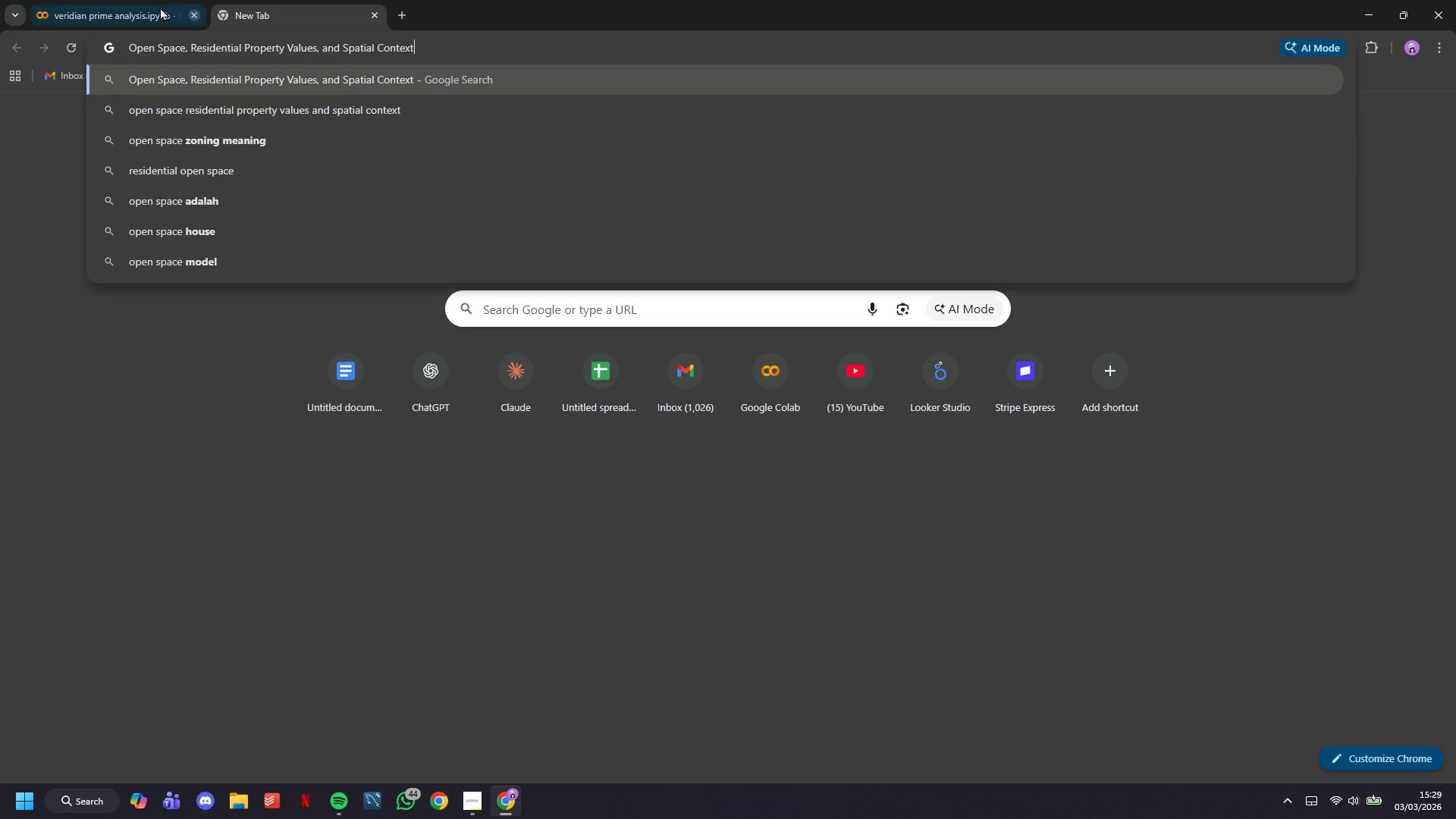 
left_click([143, 0])
 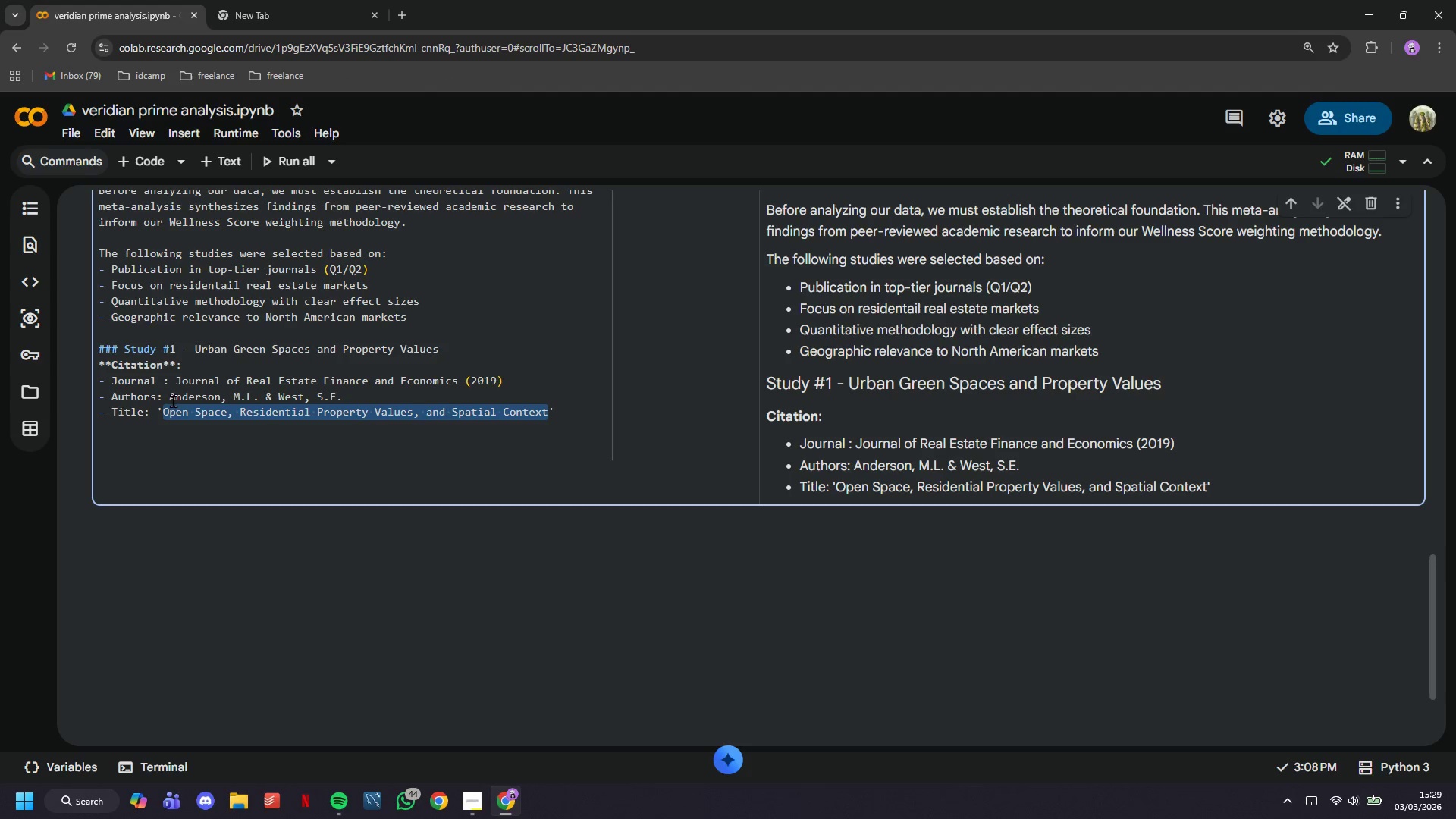 
left_click_drag(start_coordinate=[170, 392], to_coordinate=[369, 400])
 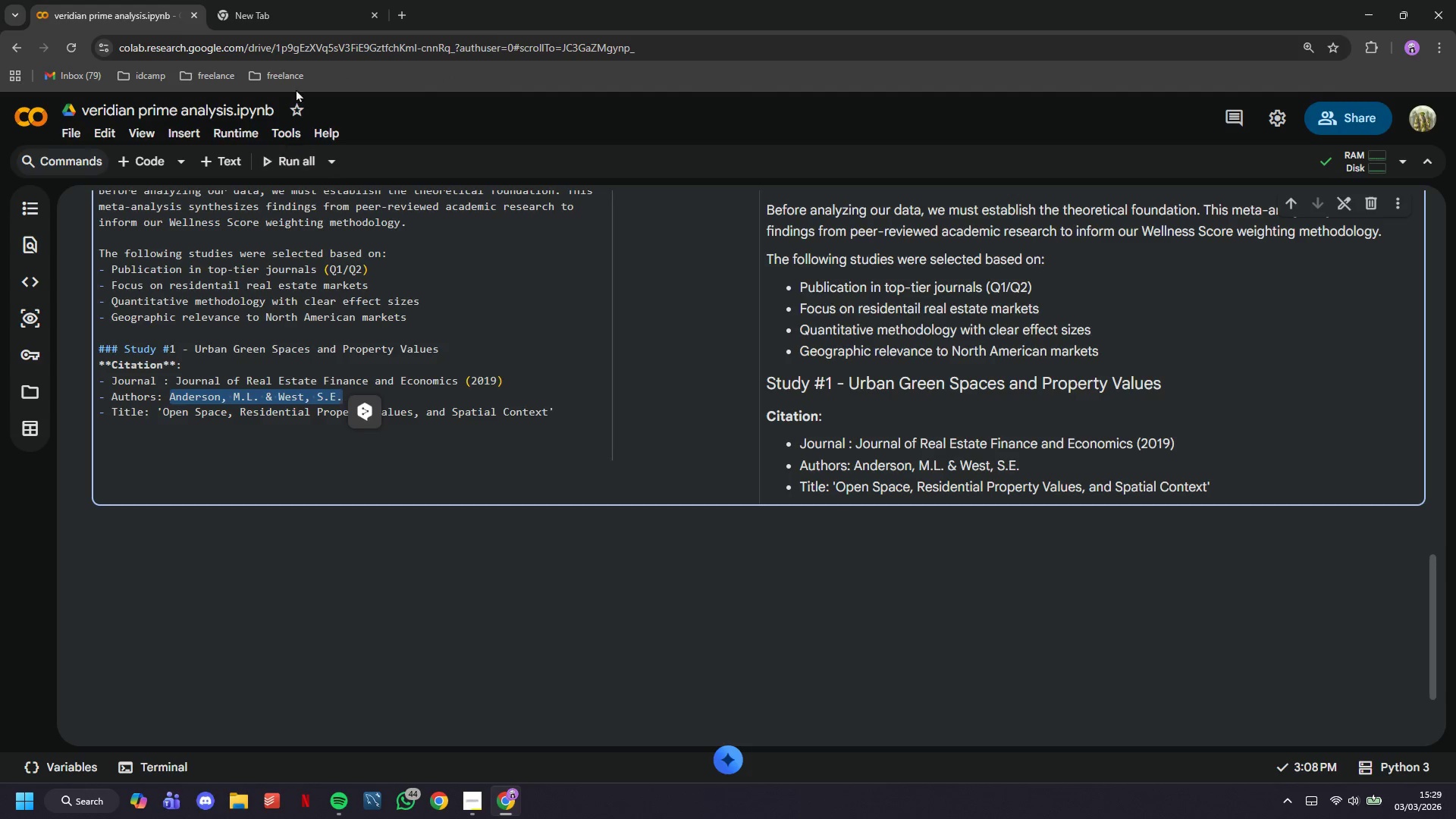 
key(Control+C)
 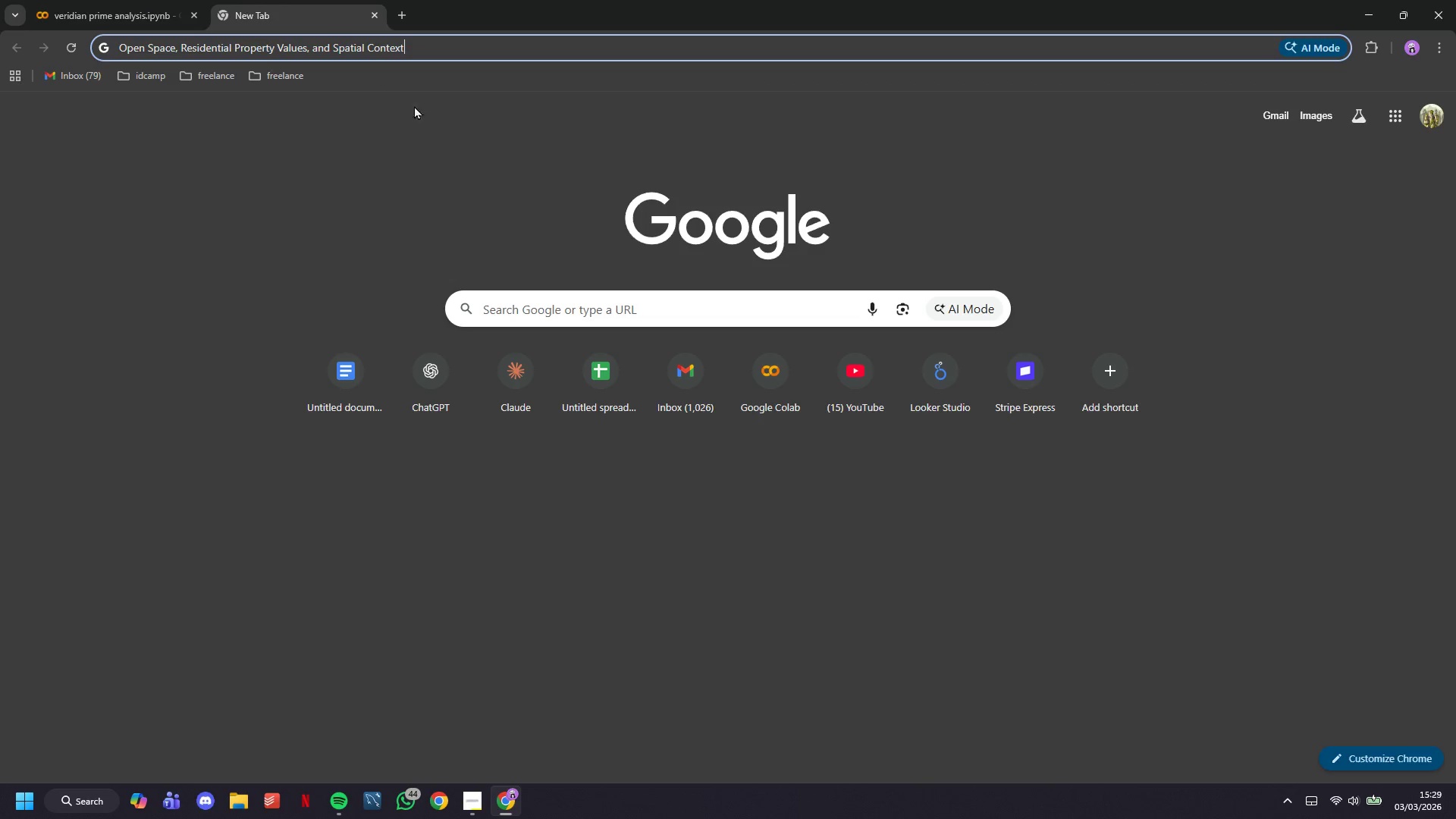 
key(Space)
 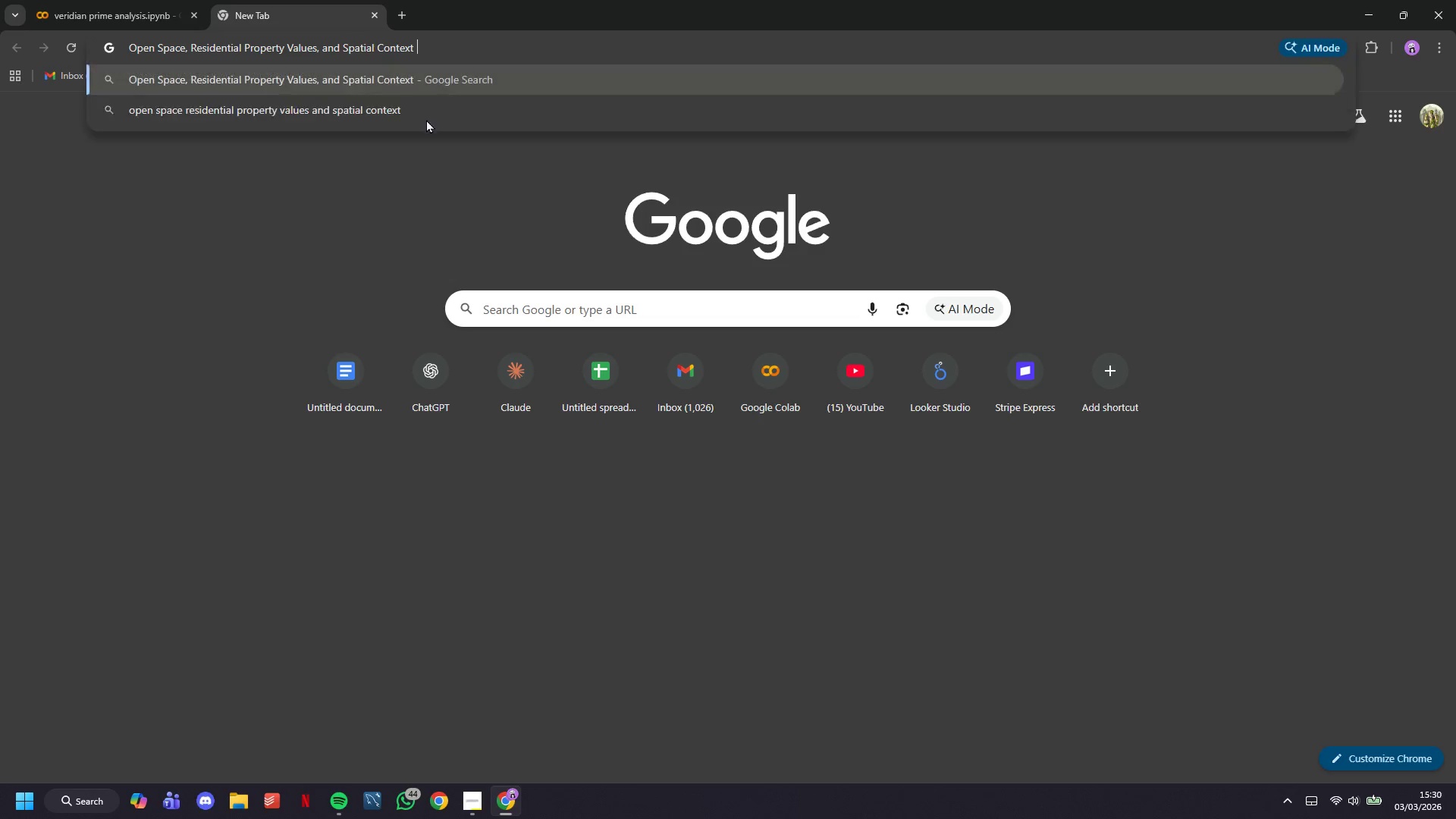 
key(Control+V)
 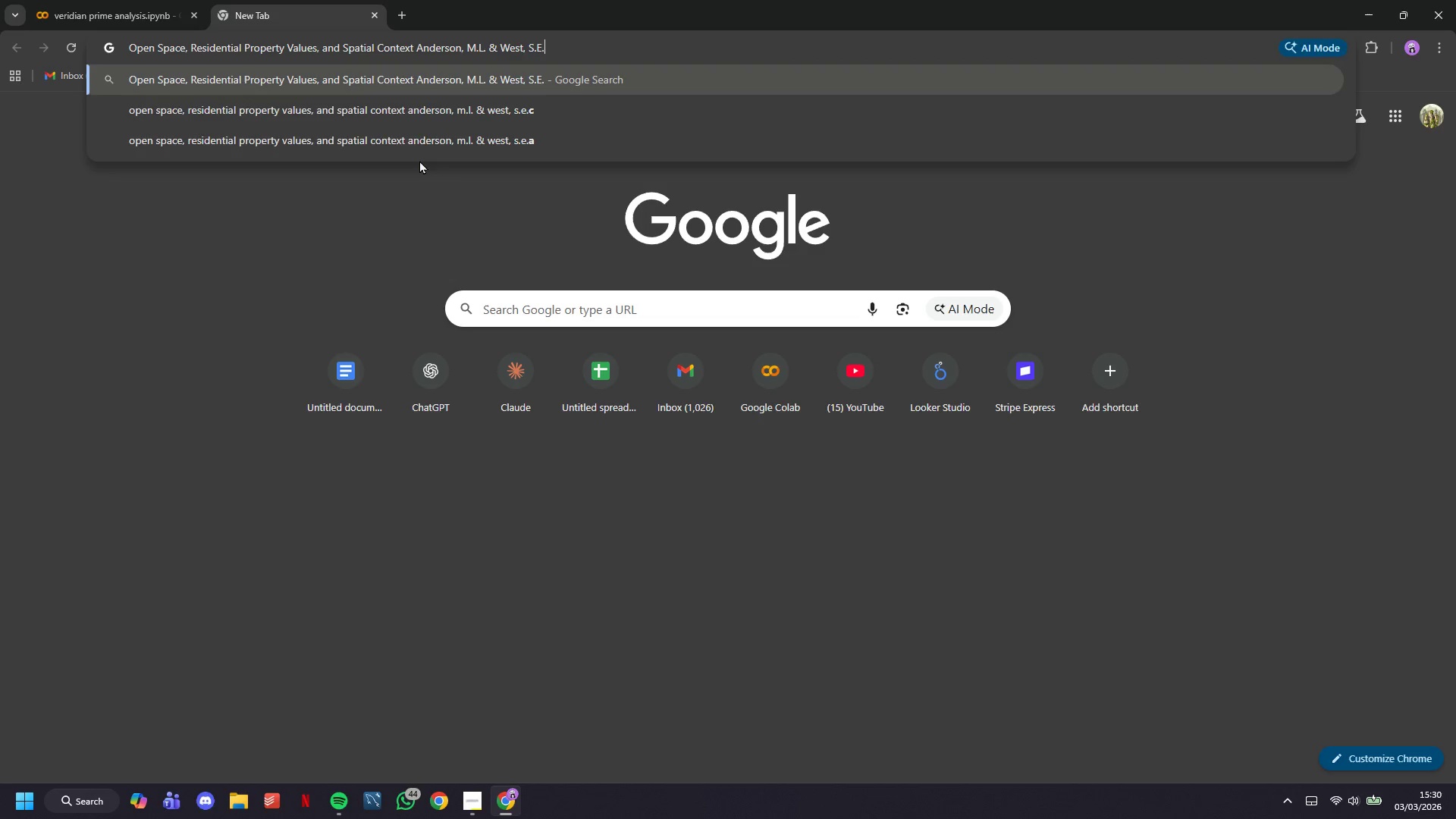 
key(Enter)
 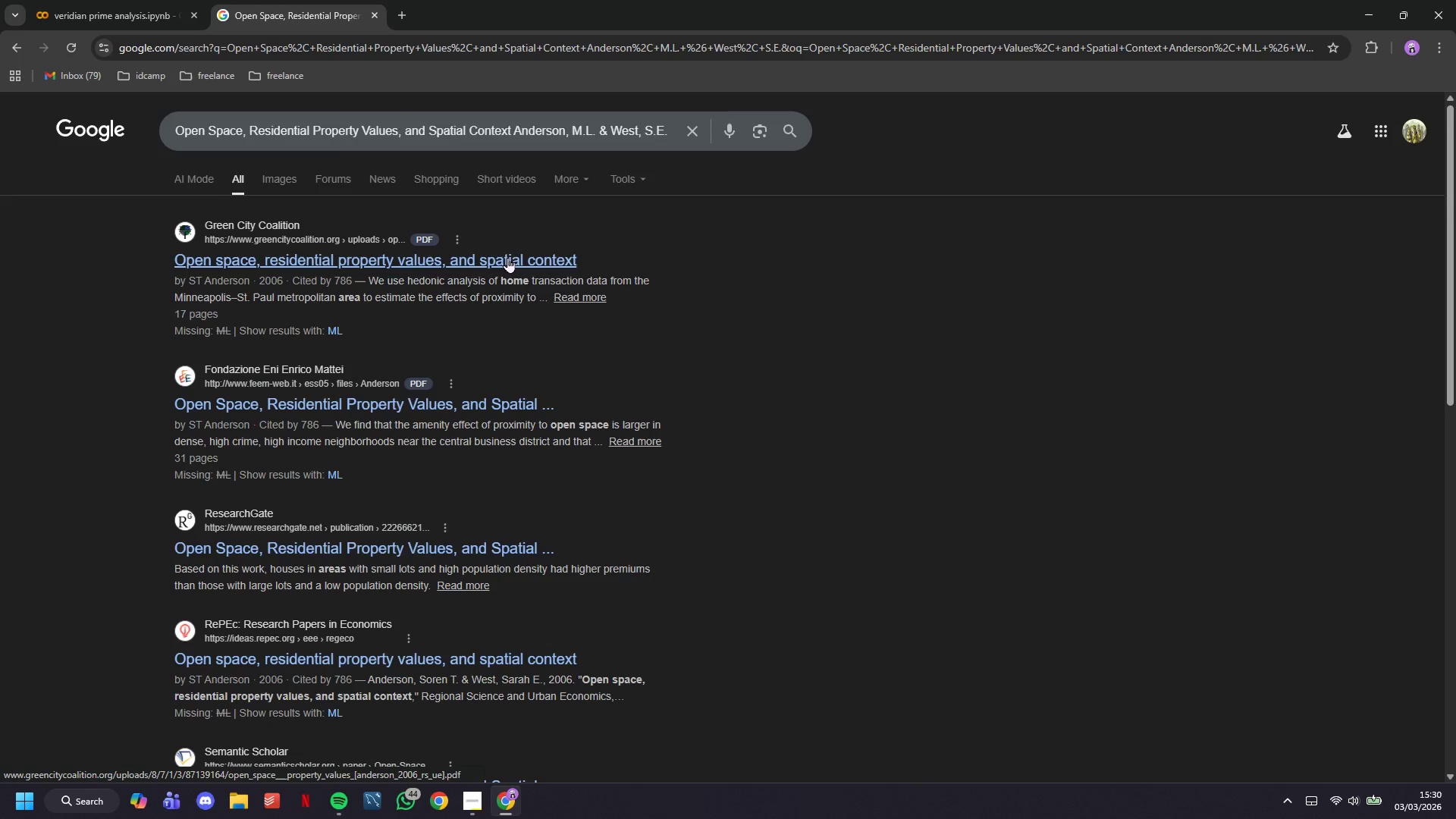 
left_click([507, 257])
 